 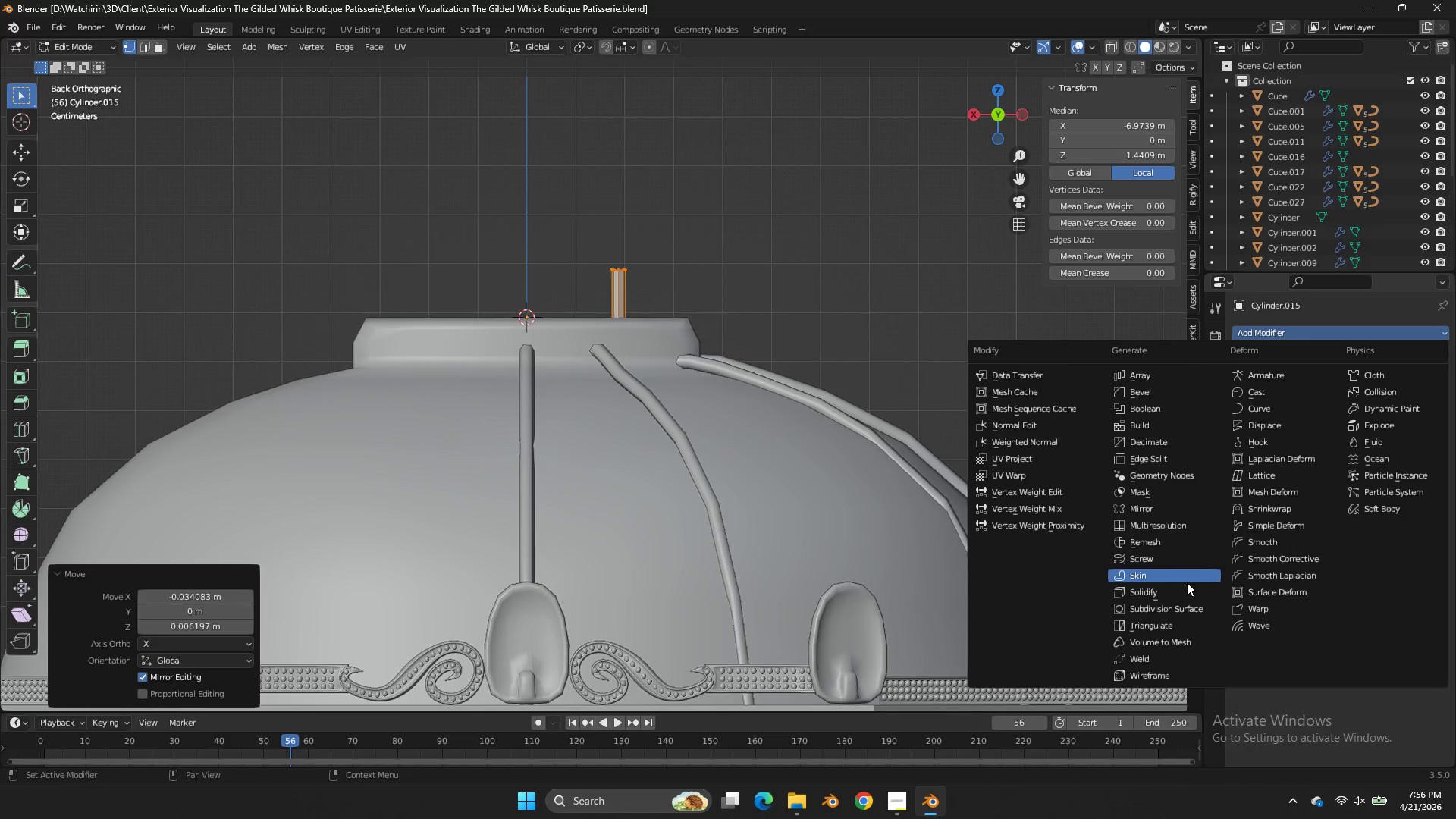 
left_click([1159, 508])
 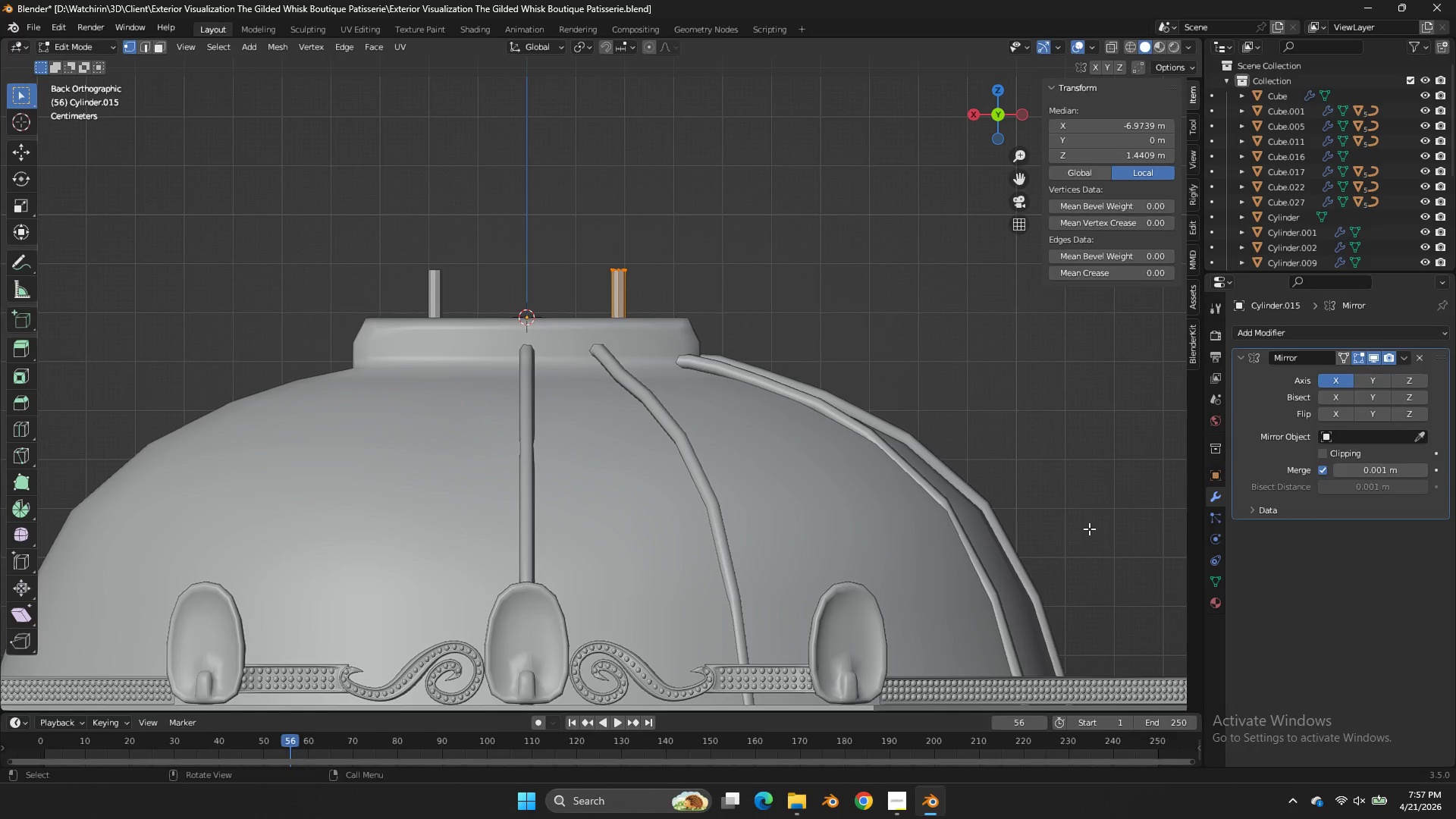 
wait(34.11)
 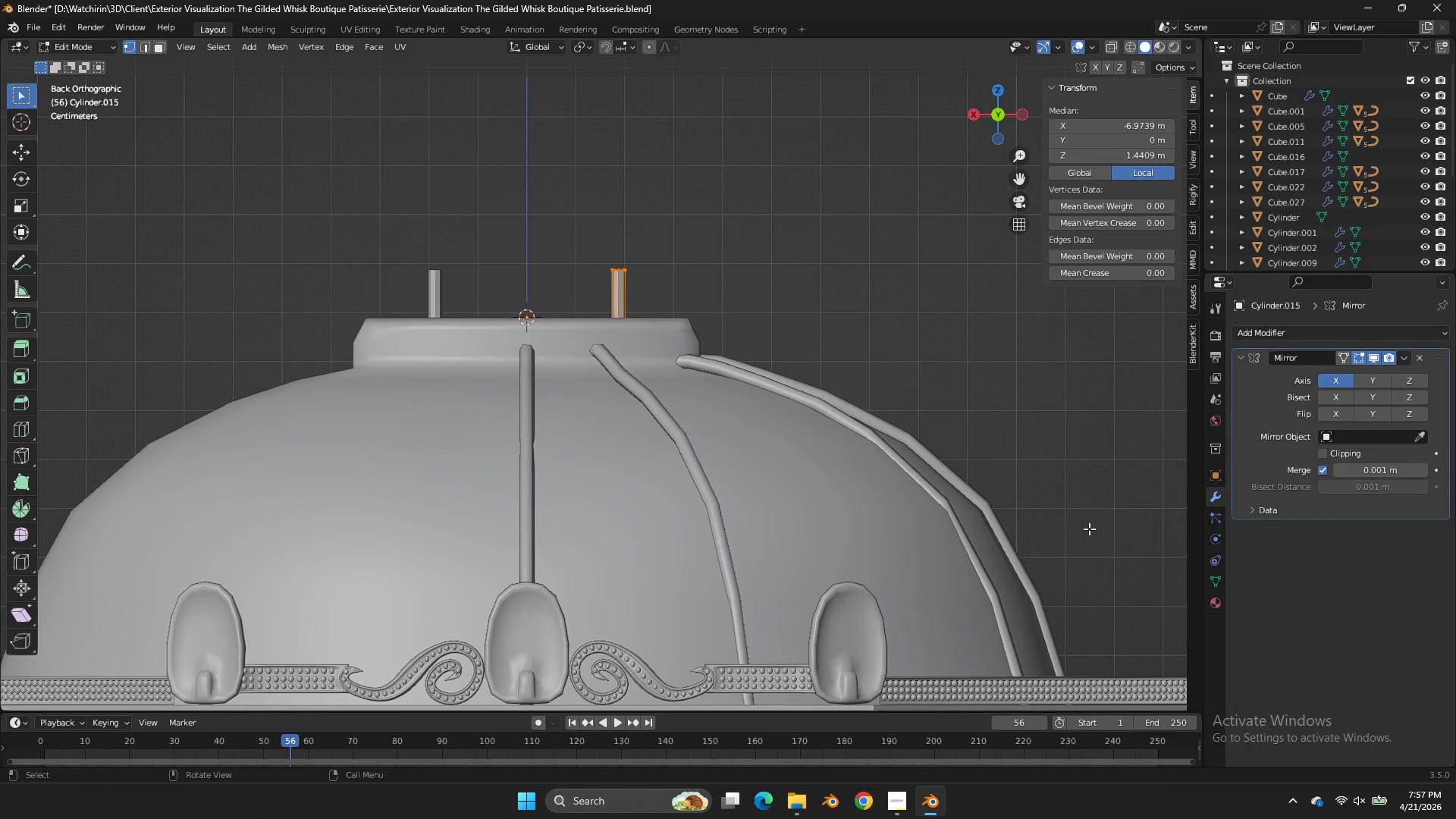 
key(Tab)
 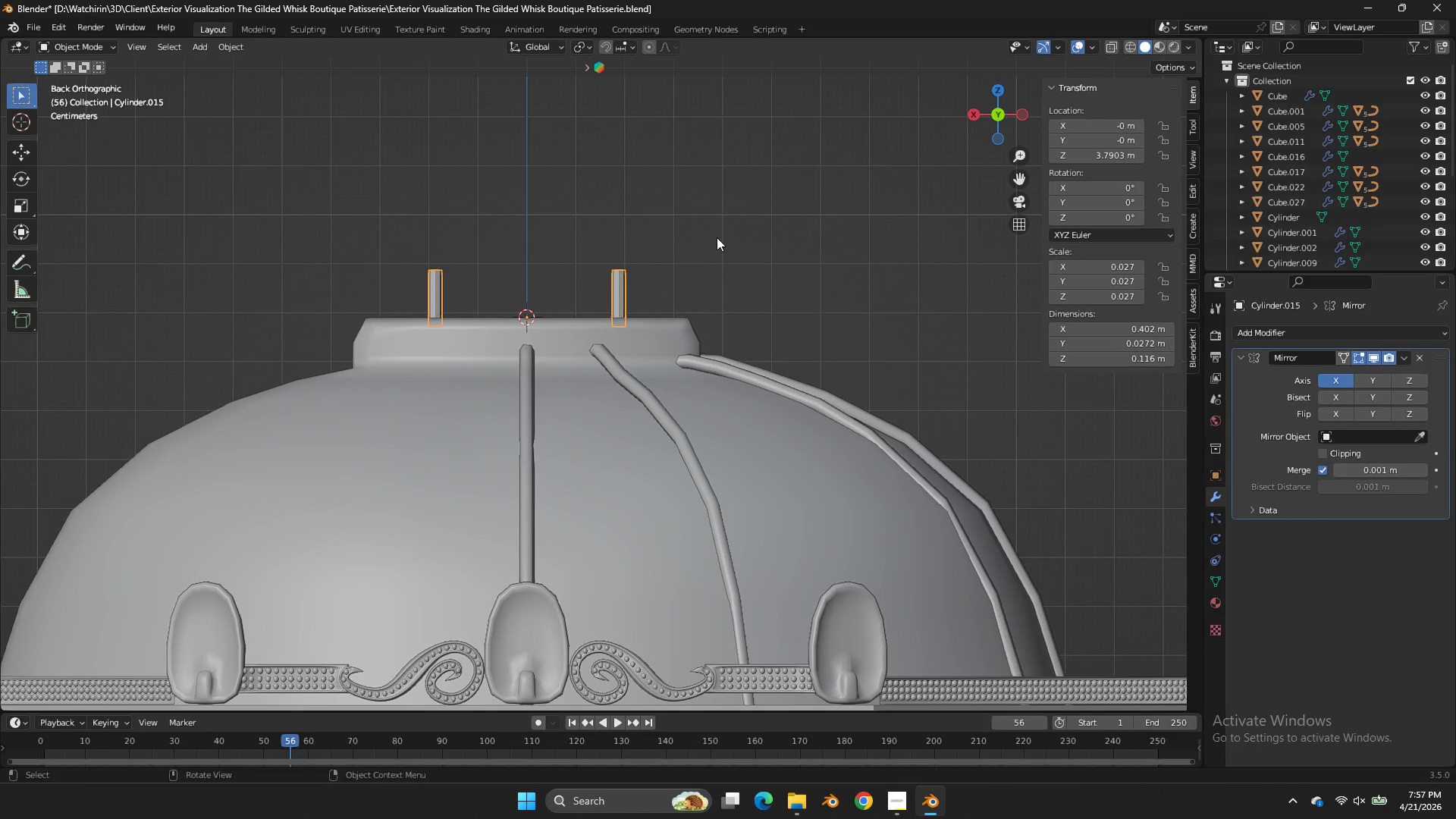 
key(Shift+ShiftLeft)
 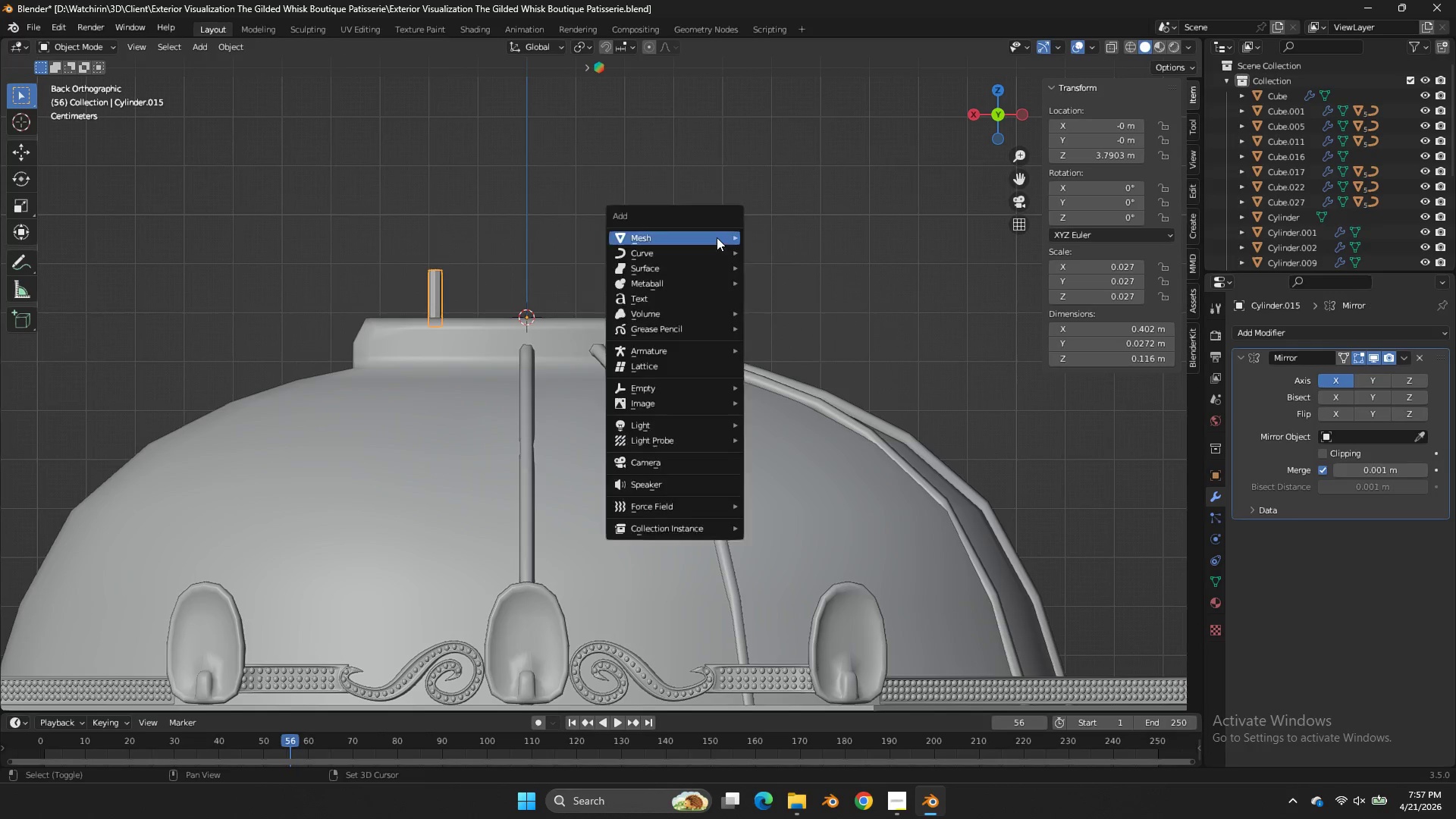 
key(Shift+A)
 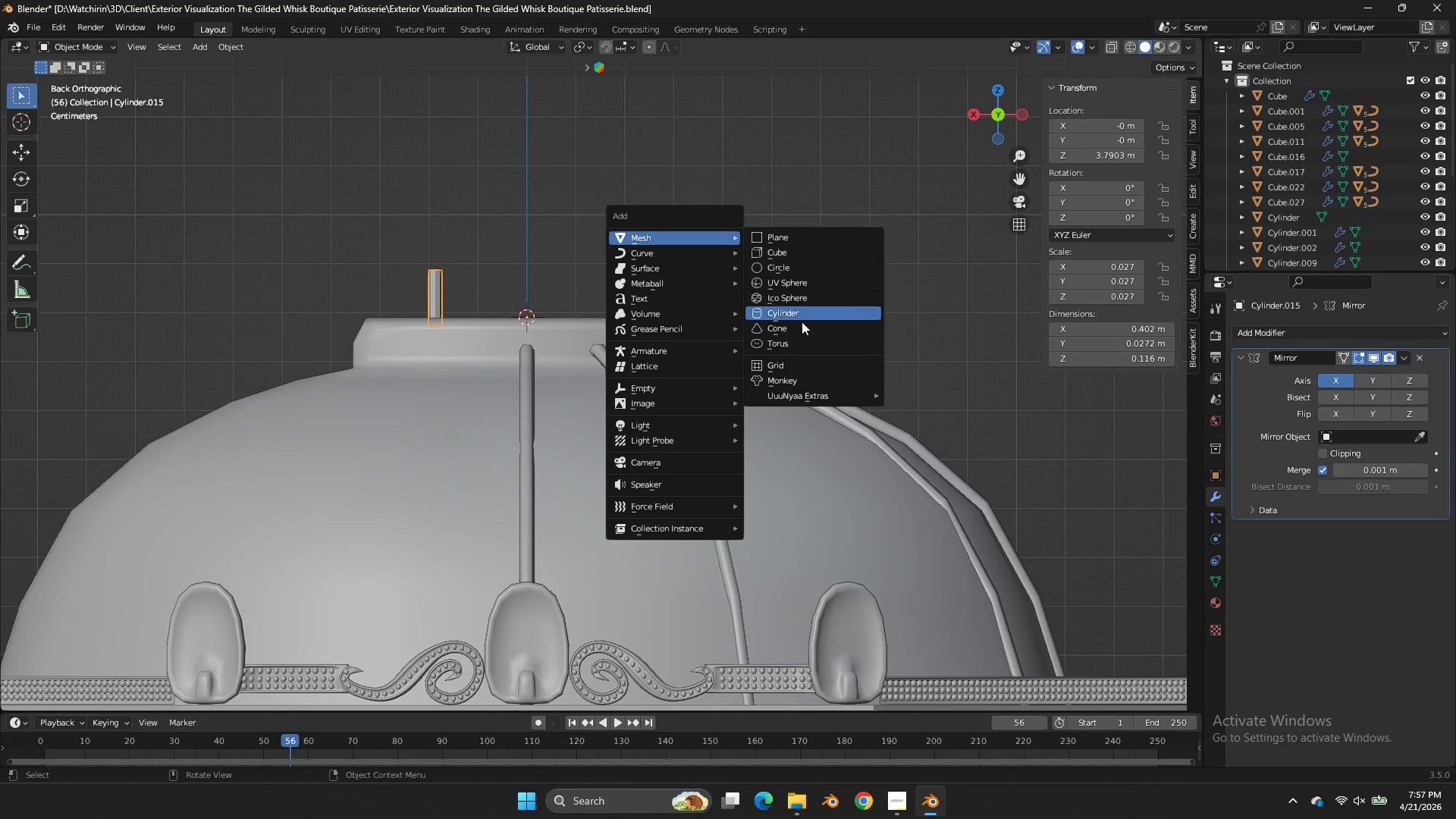 
left_click([794, 307])
 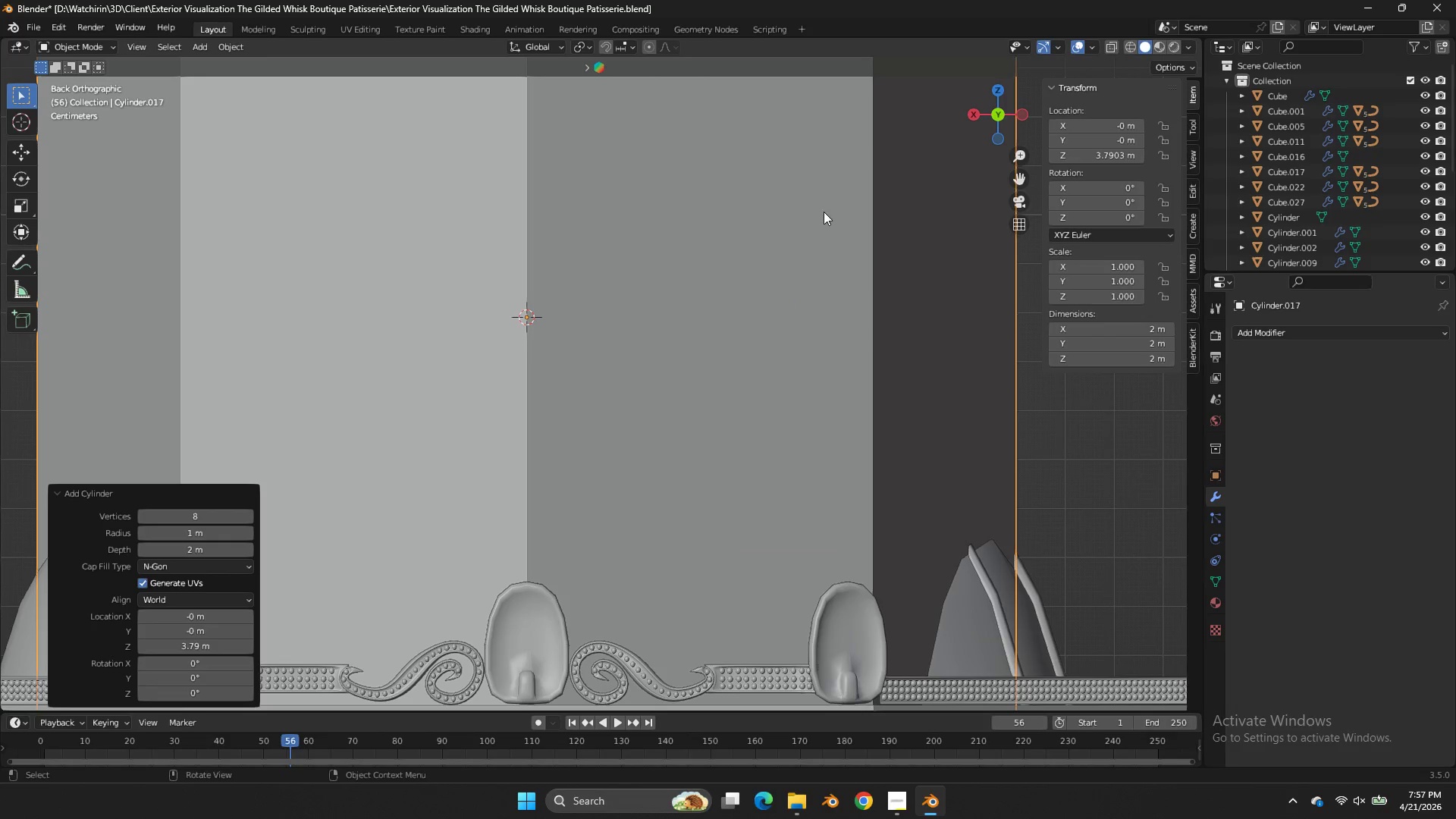 
key(S)
 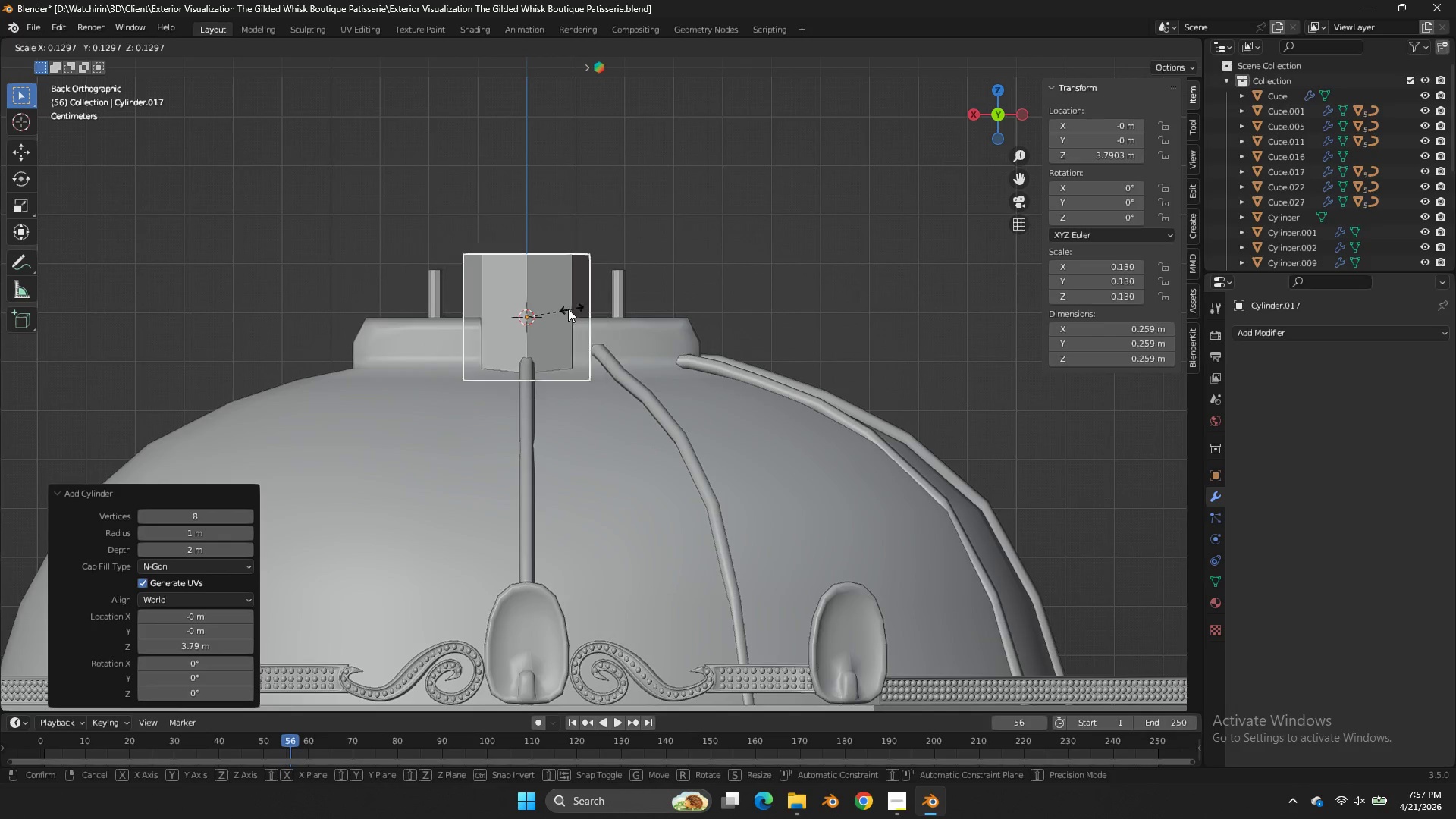 
left_click([558, 306])
 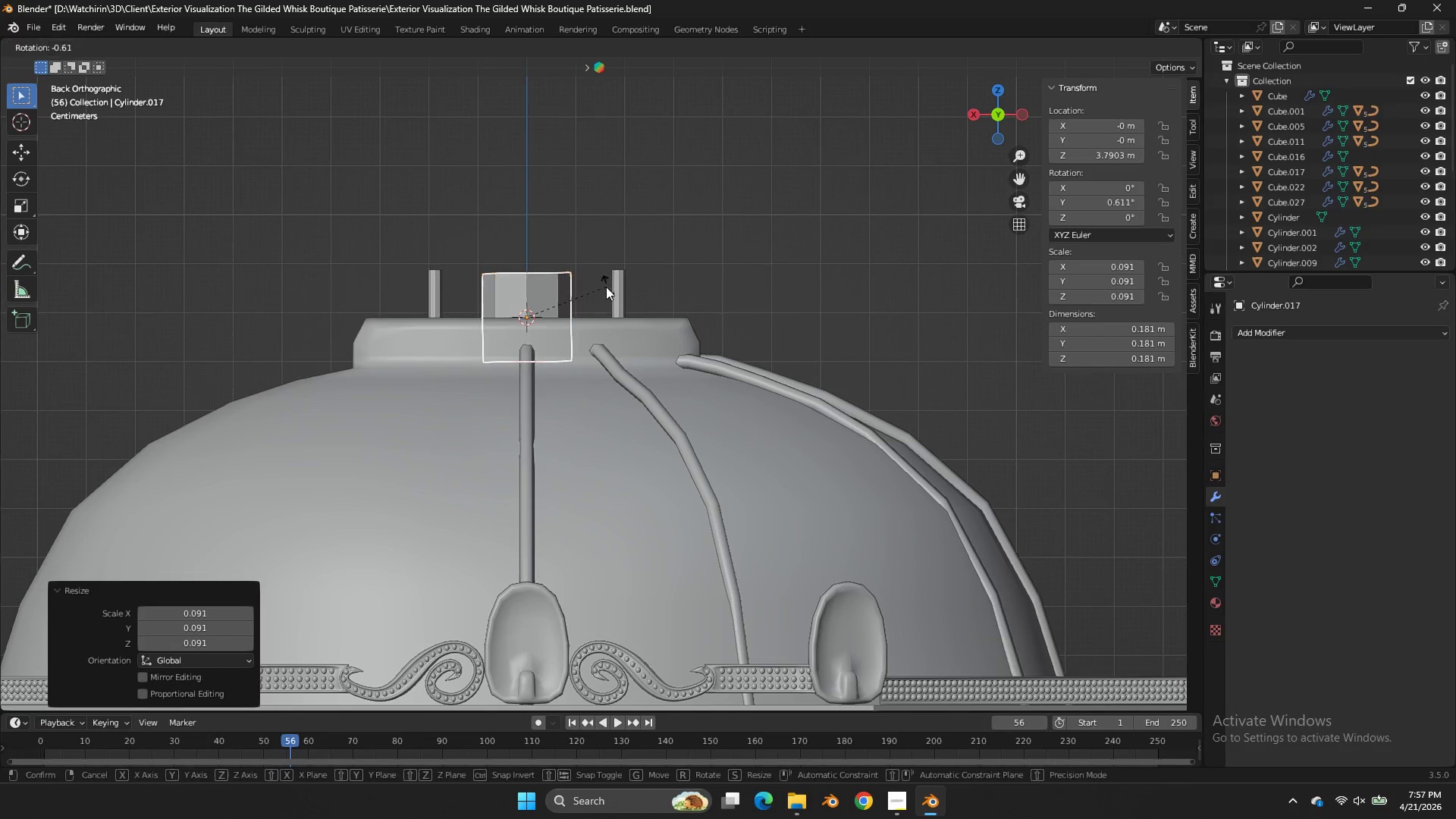 
key(R)
 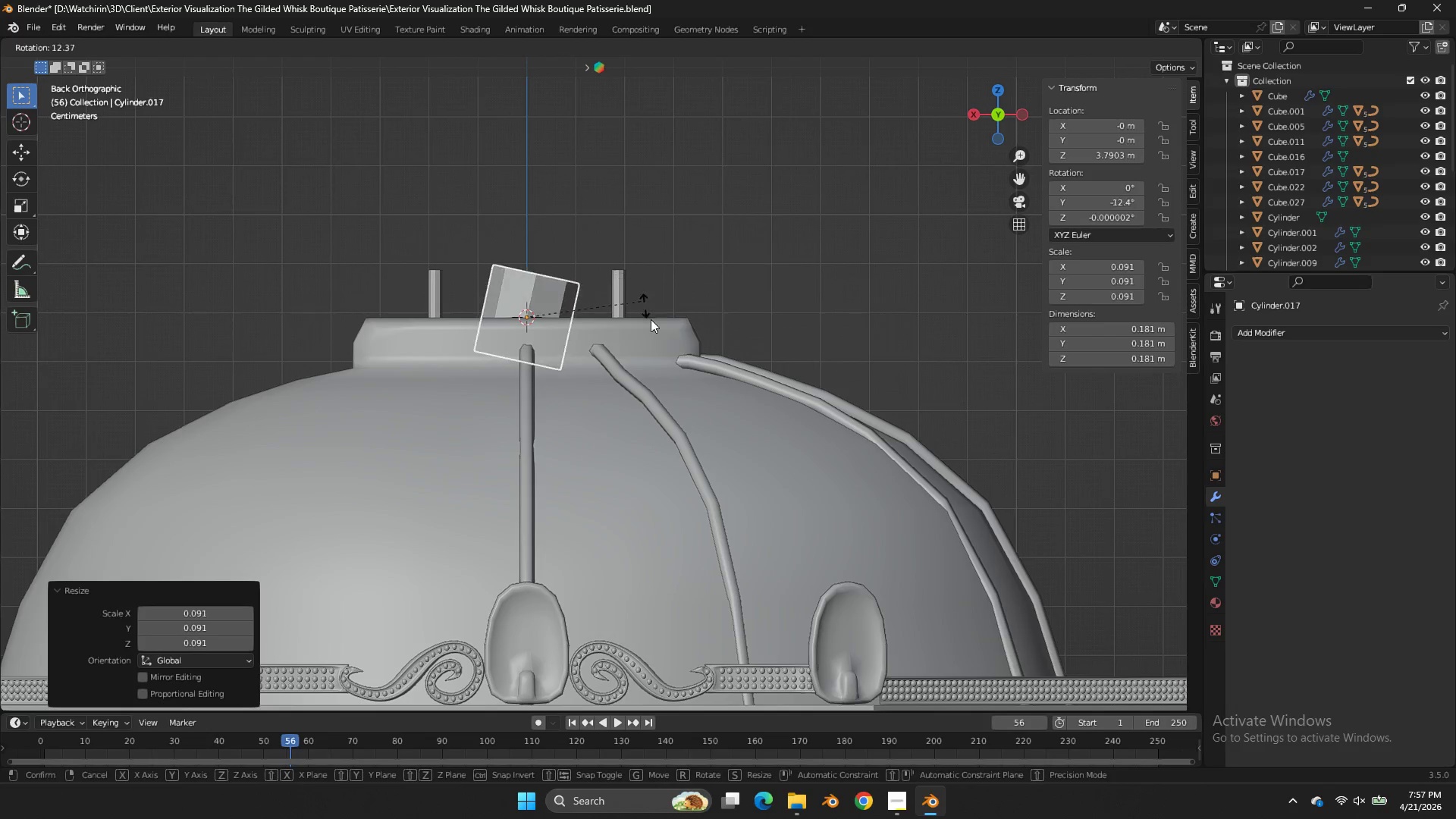 
hold_key(key=ControlLeft, duration=1.36)
left_click([559, 400])
 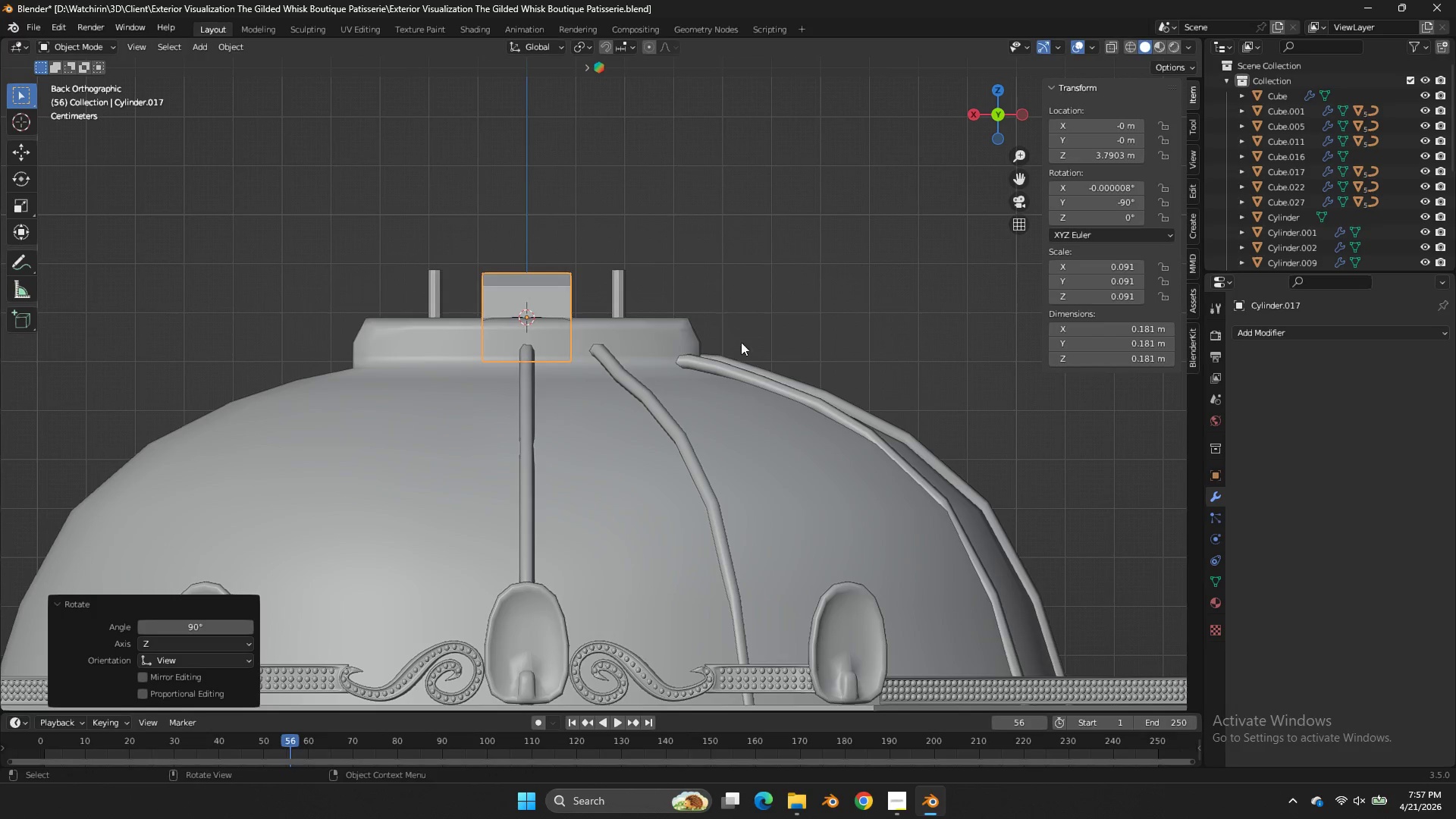 
key(S)
 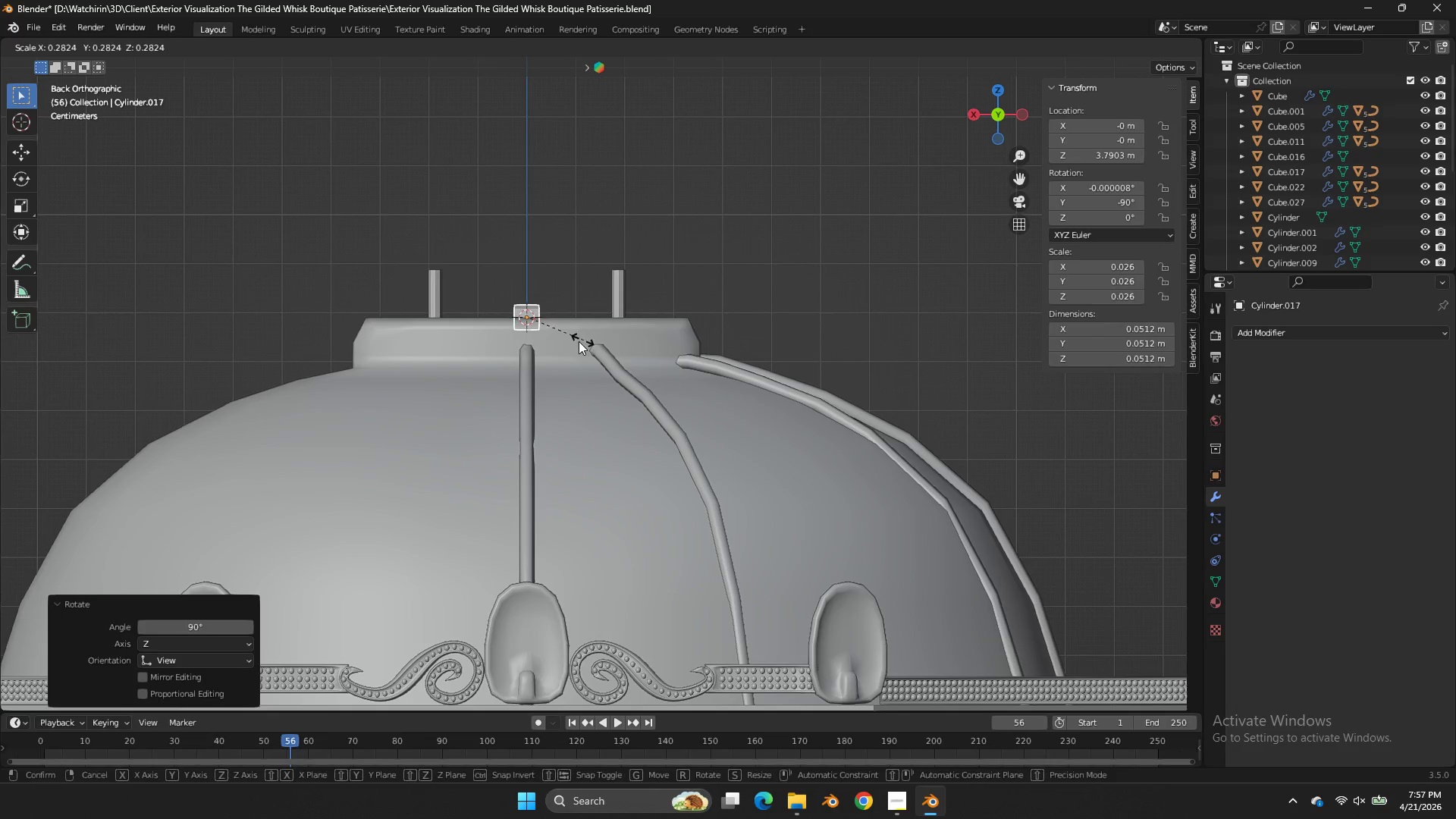 
left_click([576, 343])
 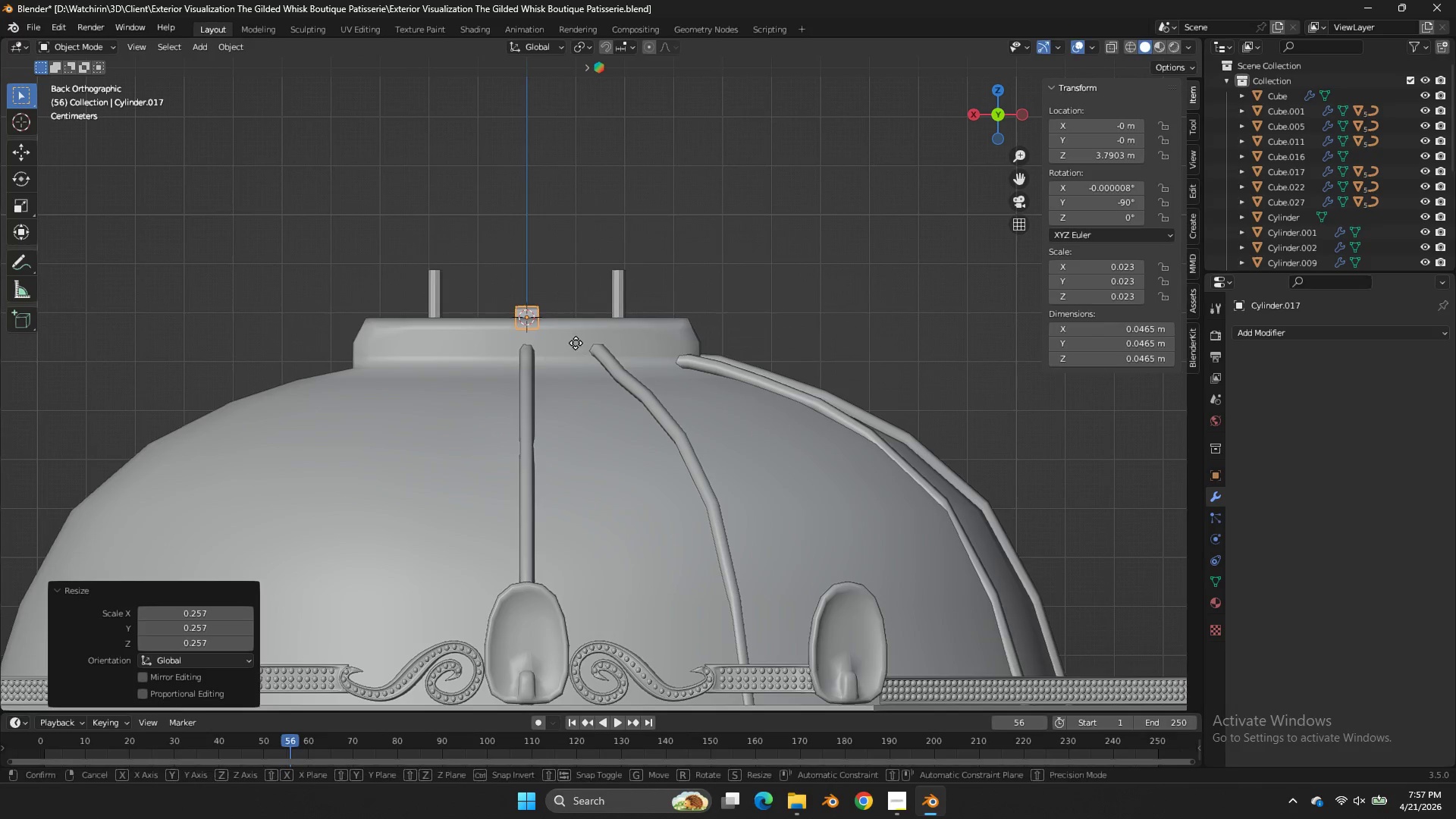 
type(gz)
 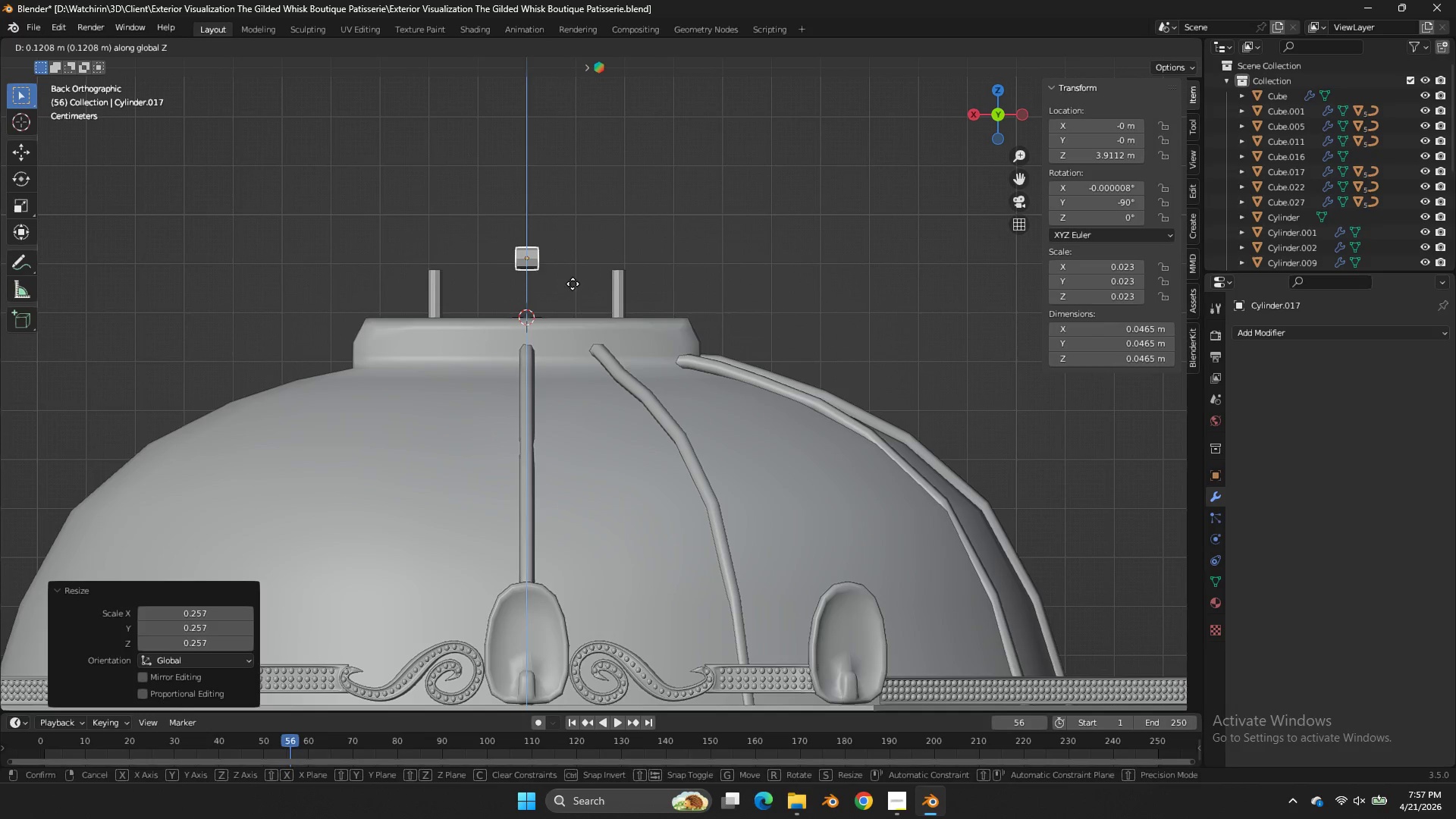 
left_click([573, 284])
 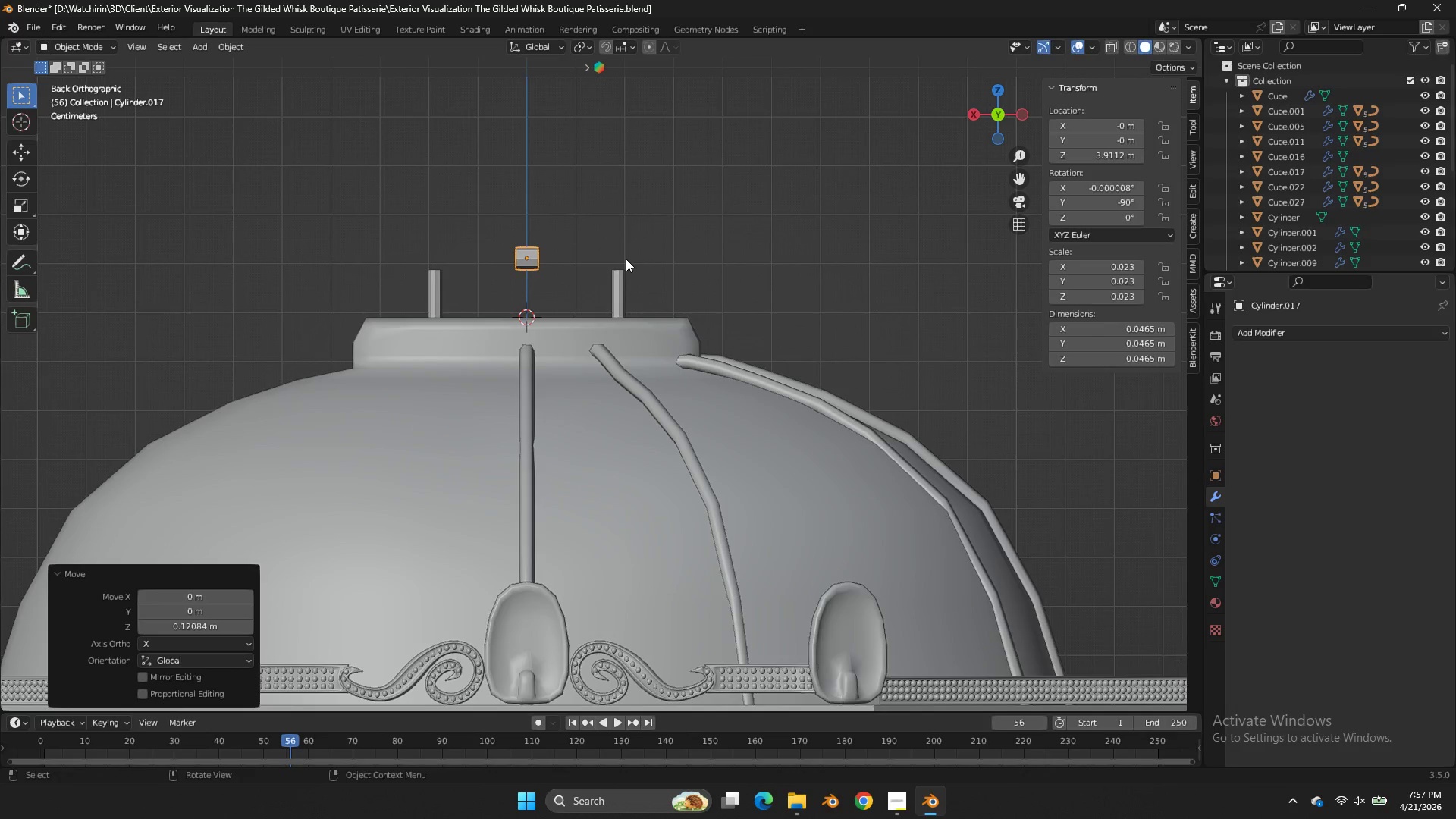 
type(sx)
 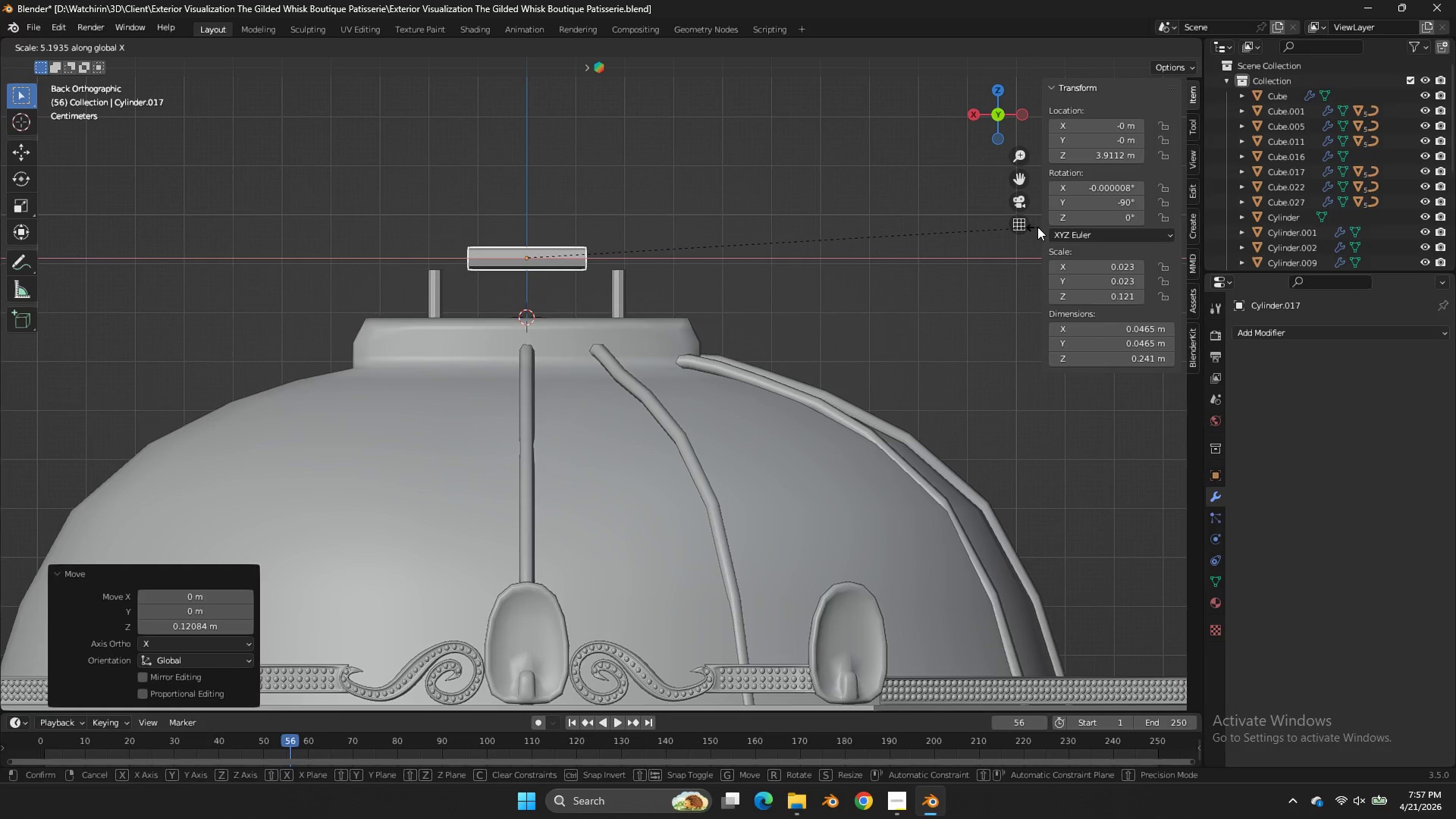 
left_click([1030, 225])
 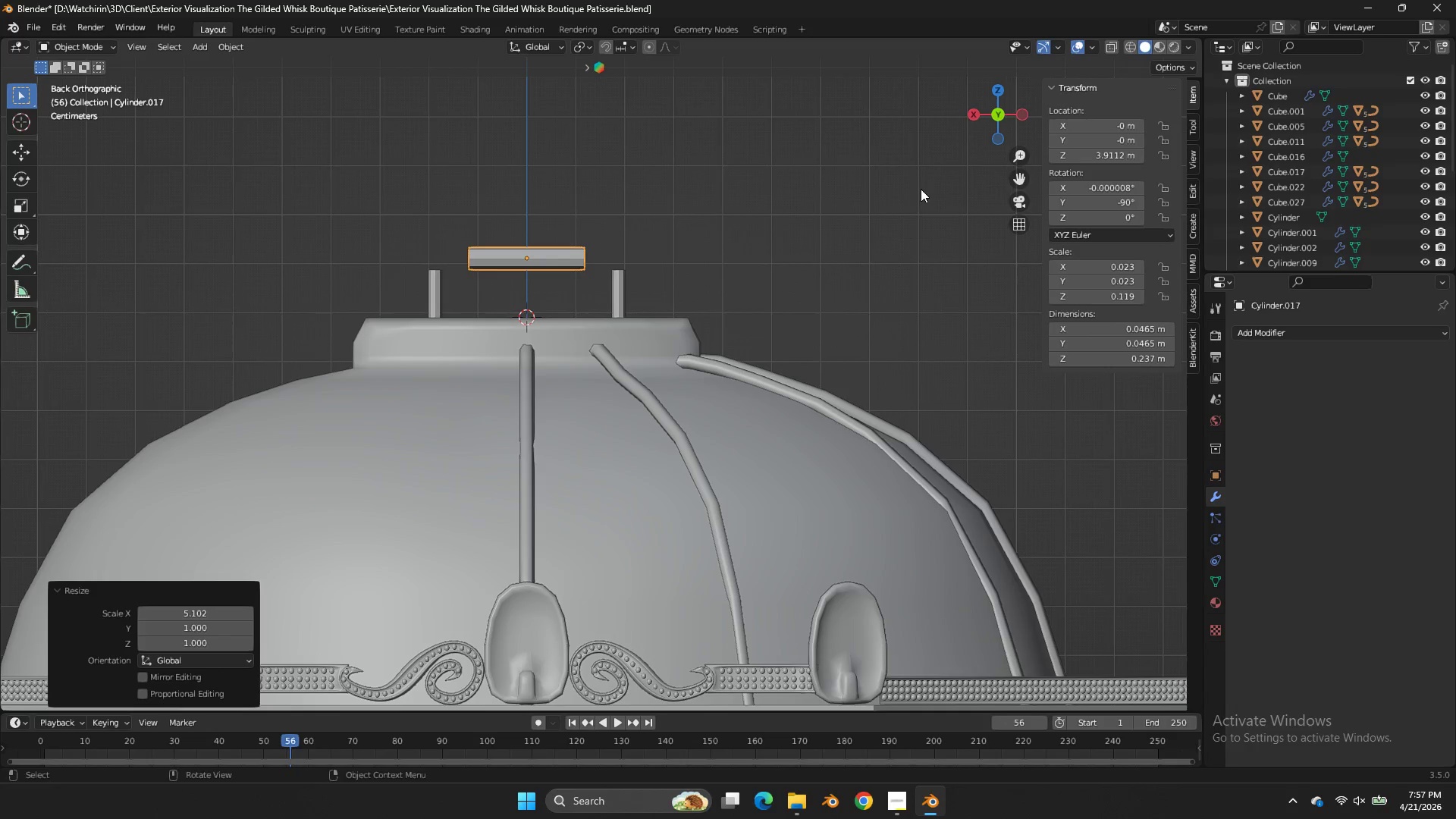 
type(gx)
 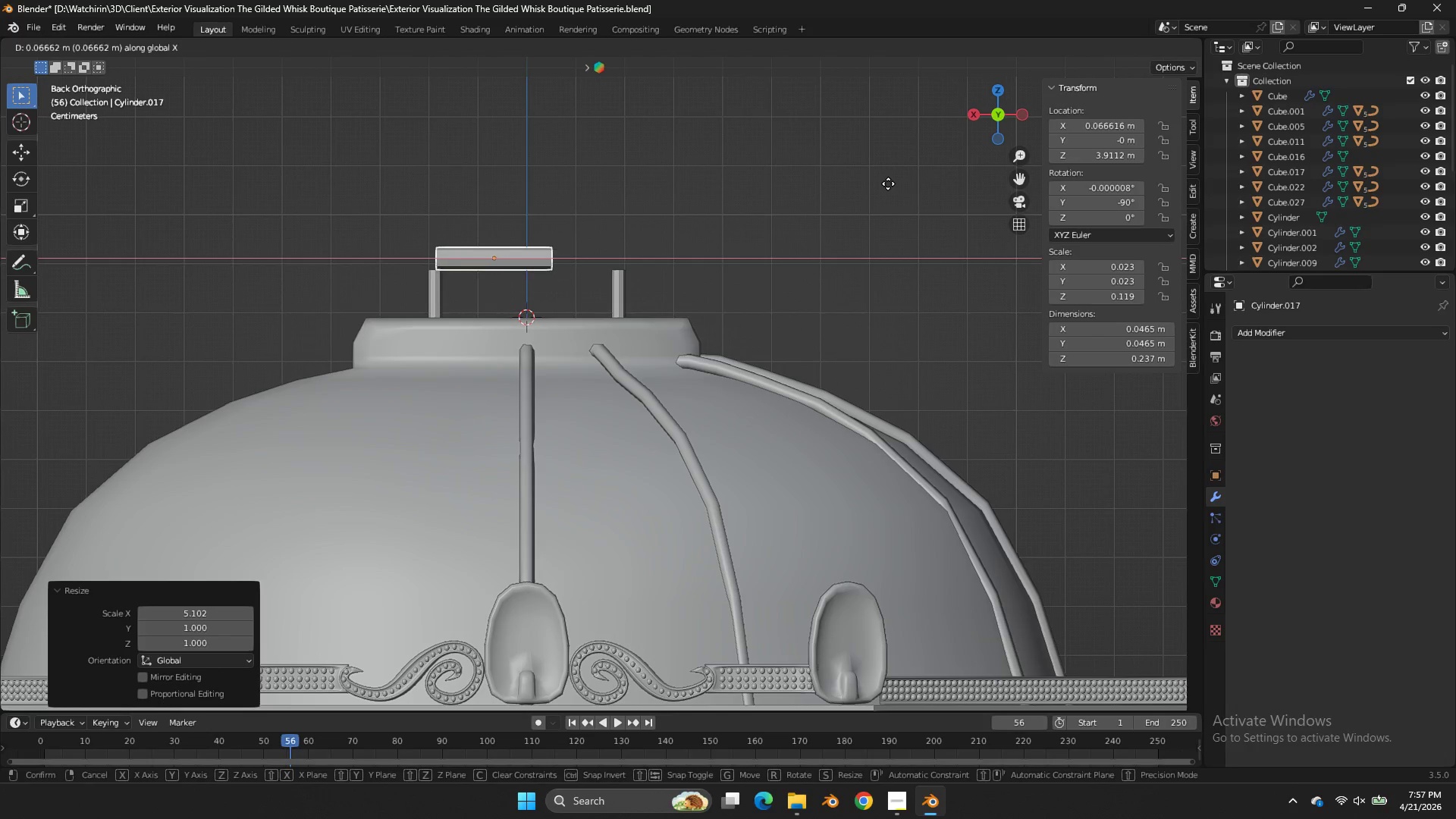 
left_click([887, 184])
 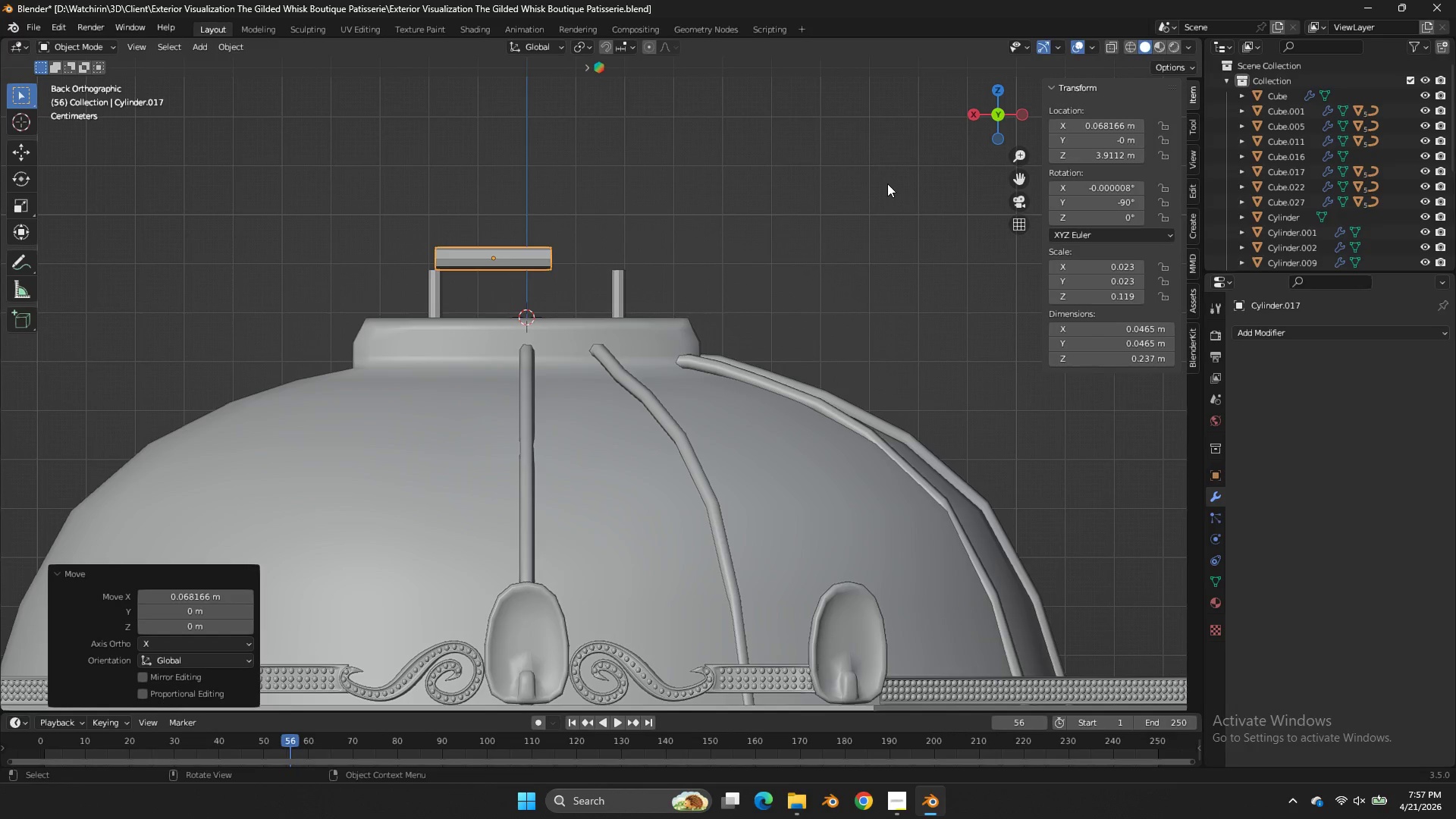 
key(S)
 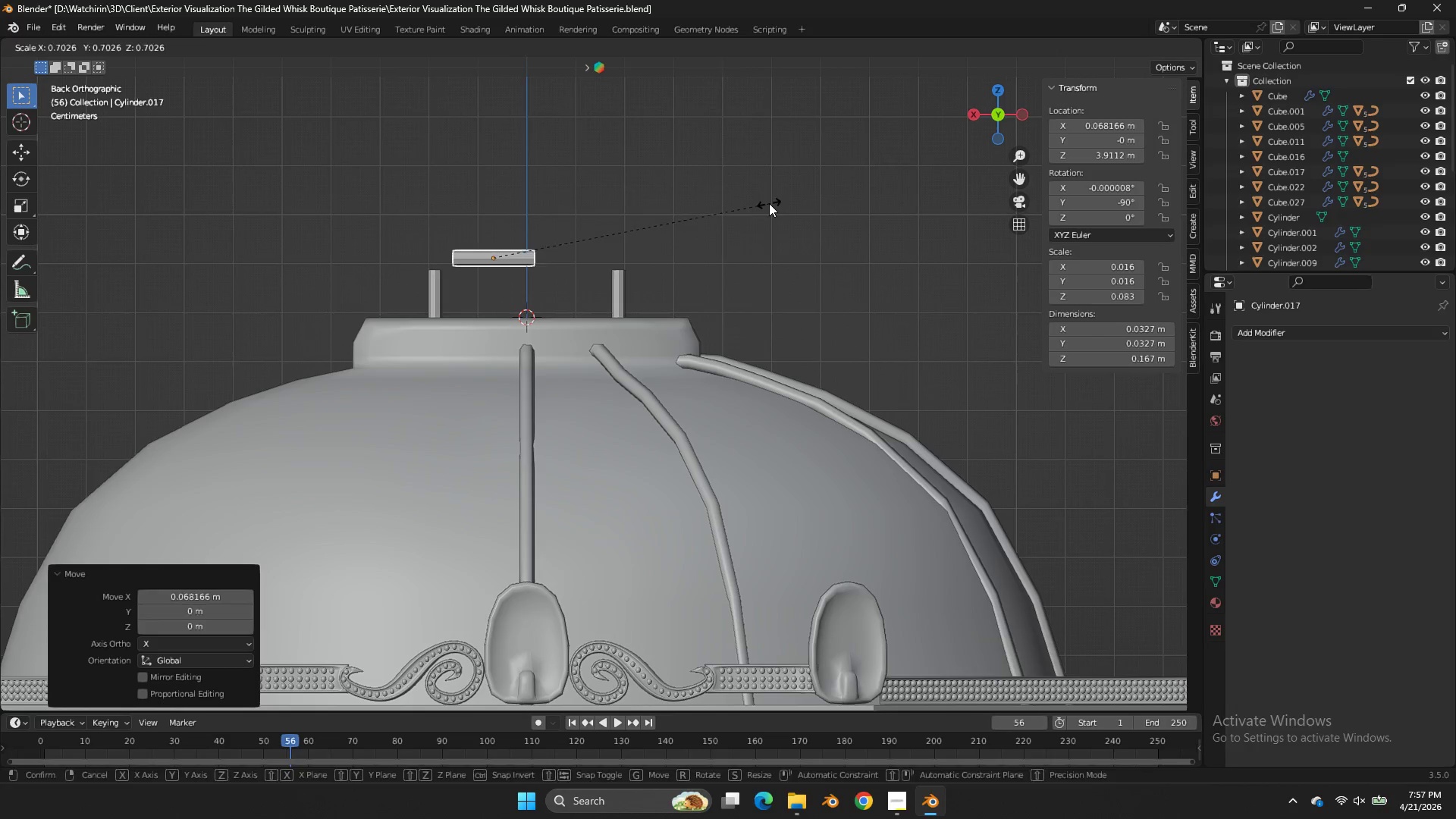 
left_click([769, 203])
 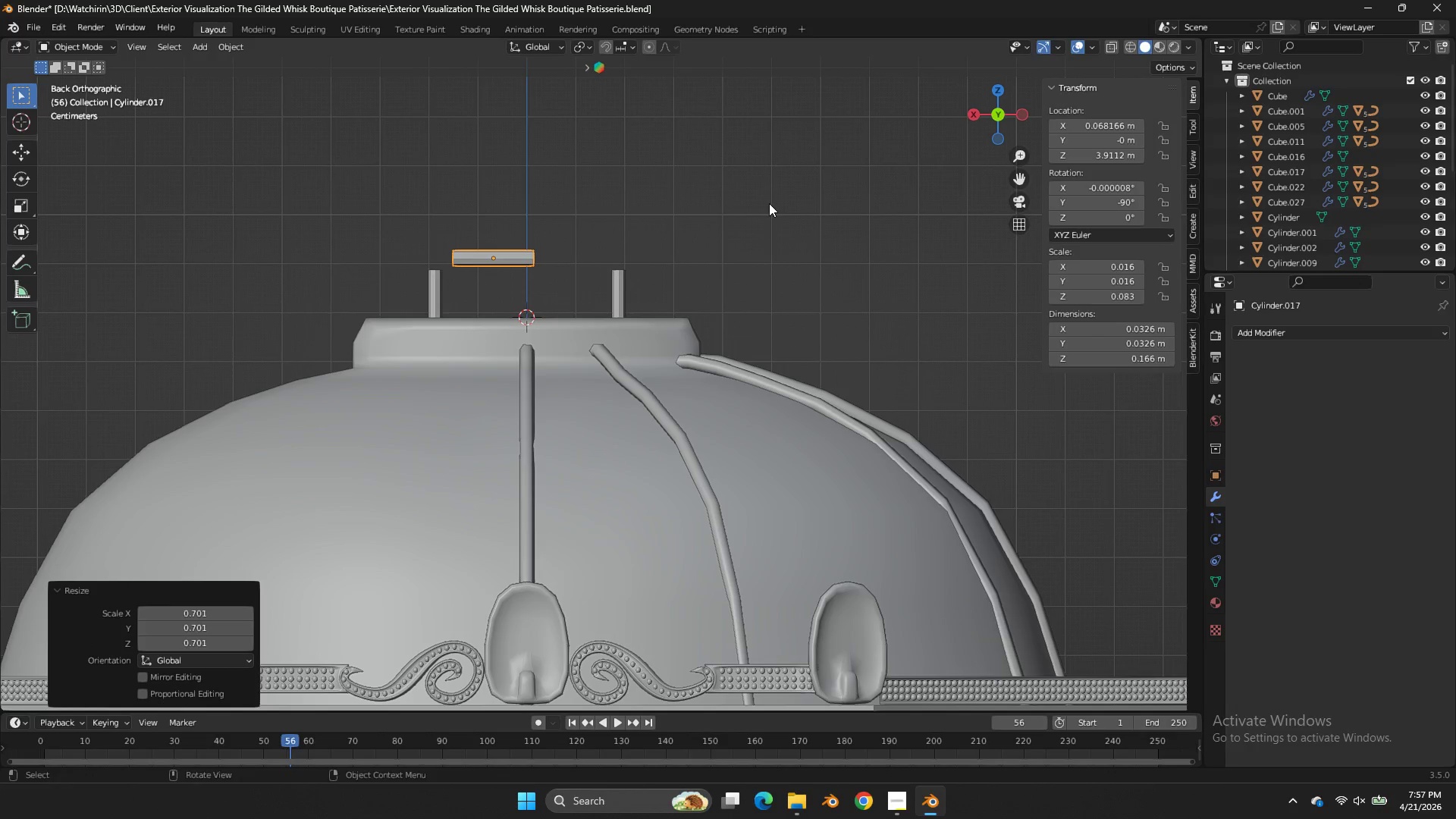 
type(sx)
 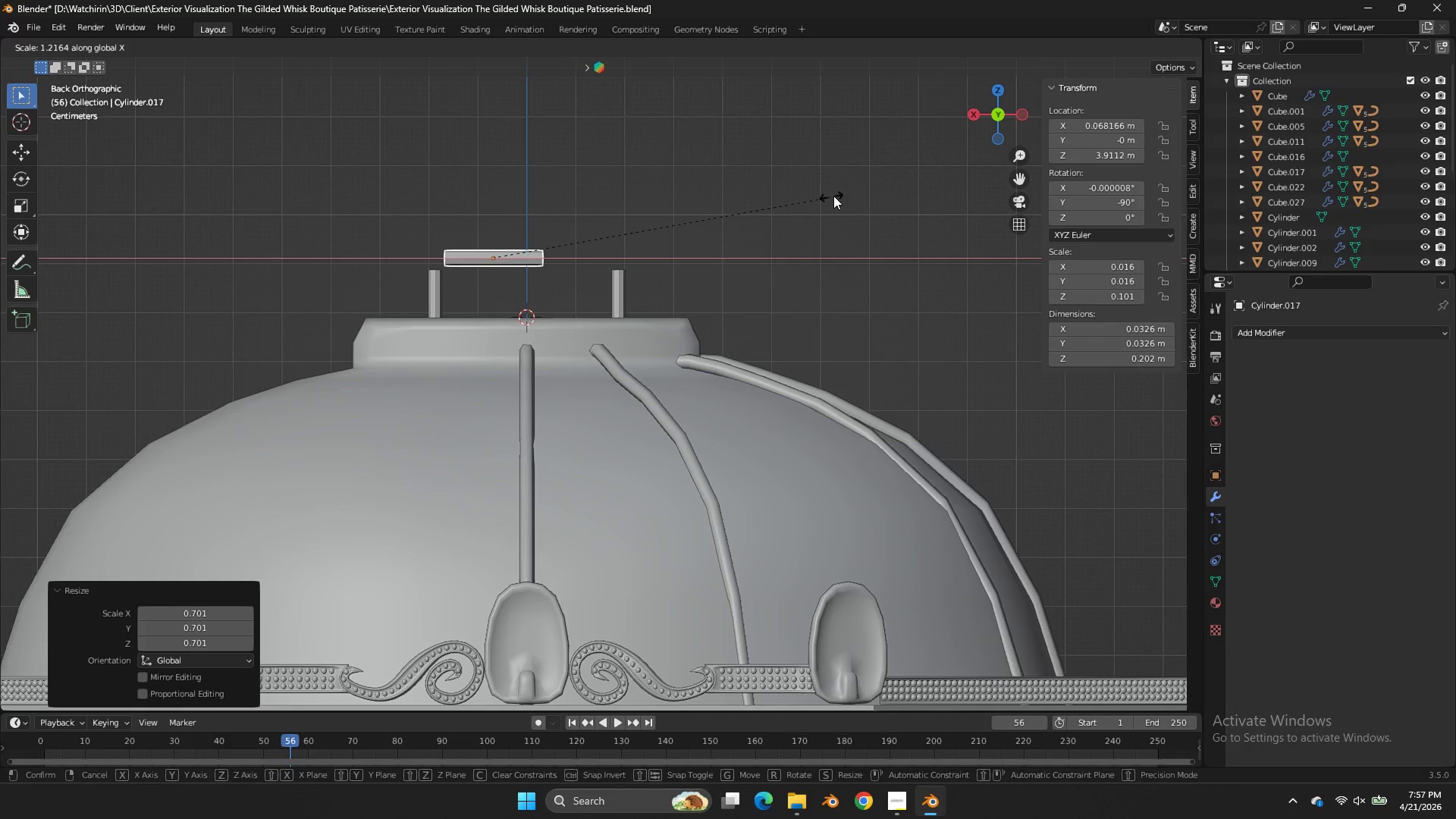 
left_click([833, 196])
 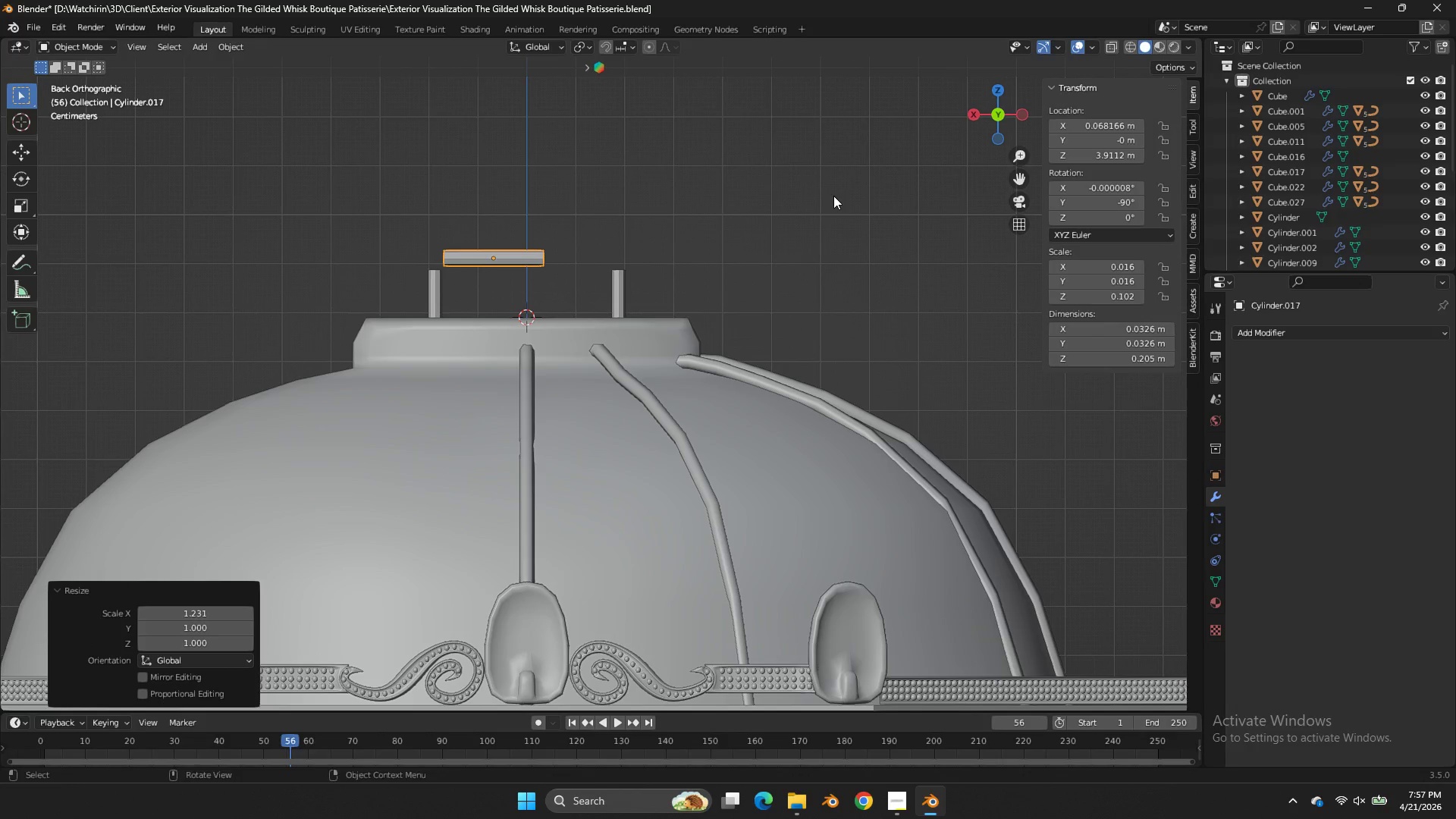 
type(gz)
 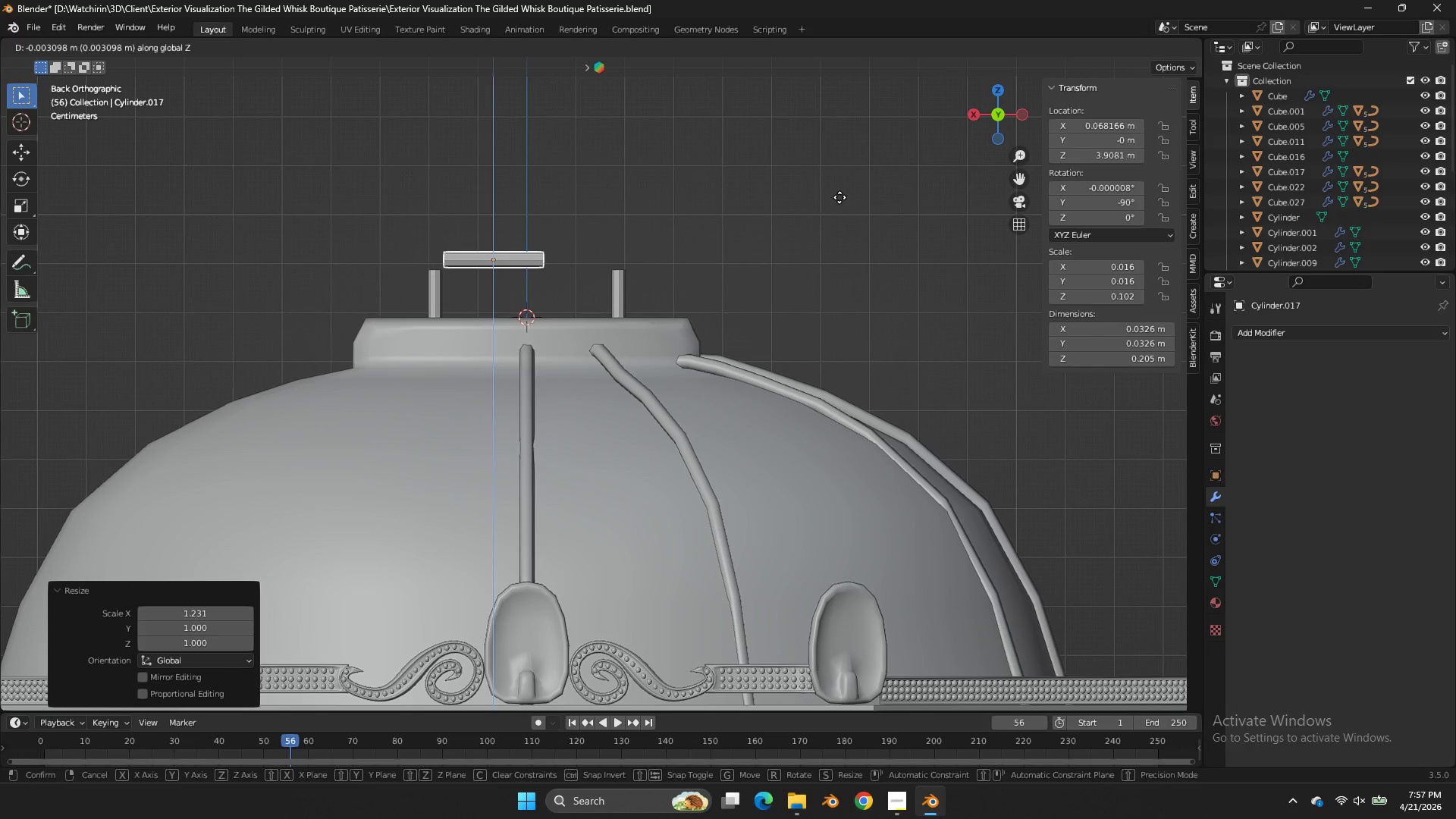 
right_click([839, 197])
 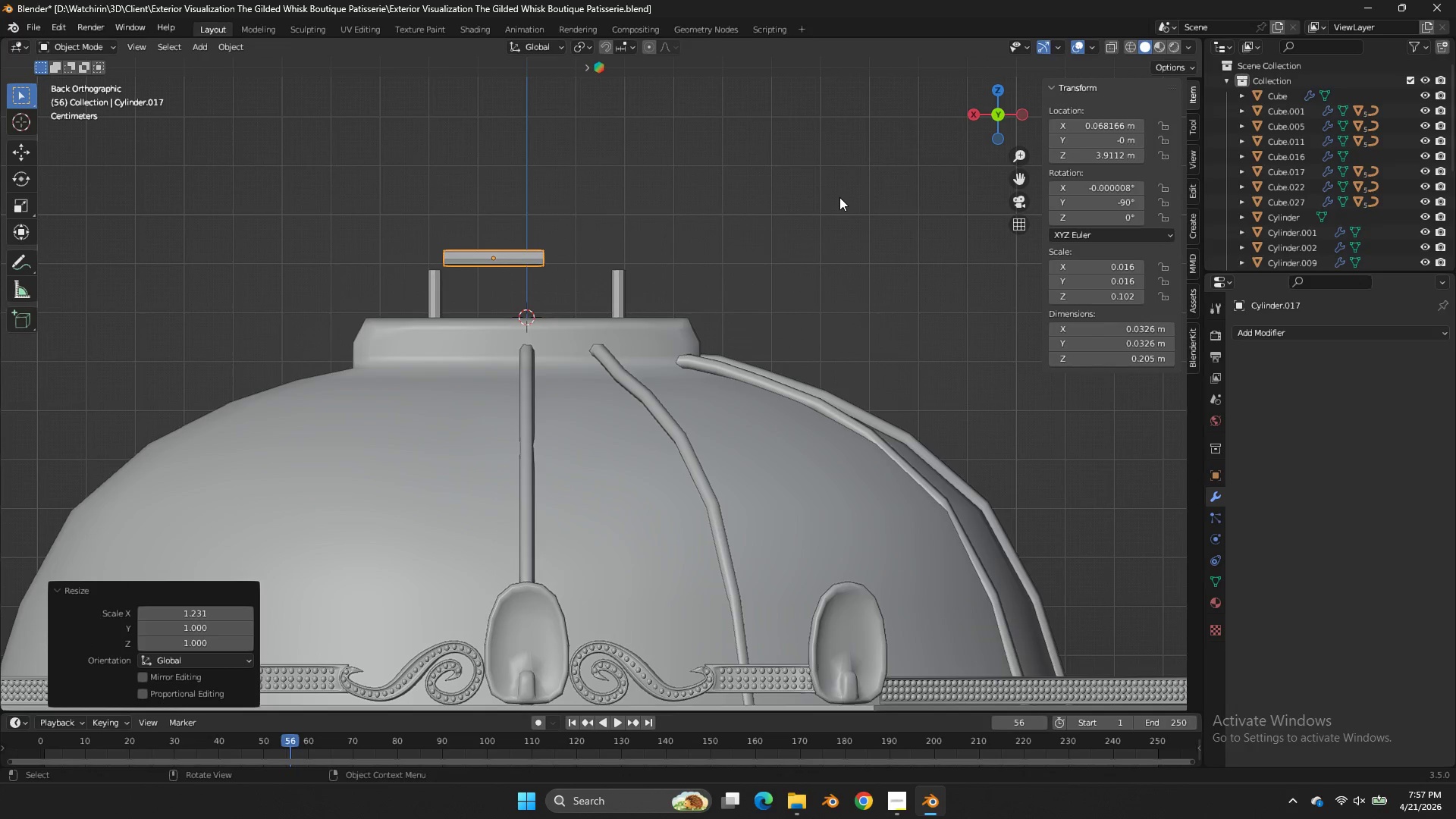 
type(gzx)
 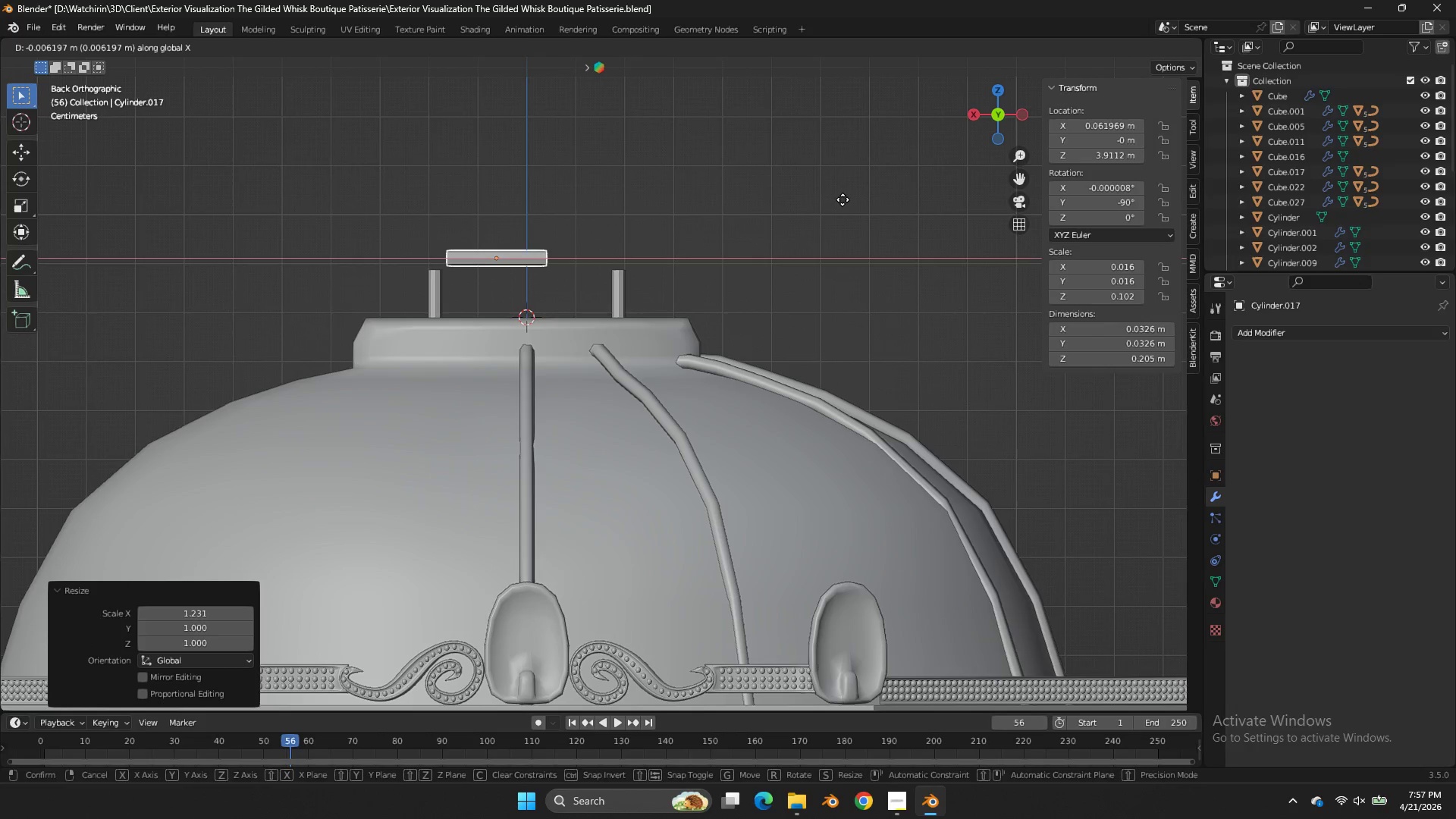 
left_click([842, 199])
 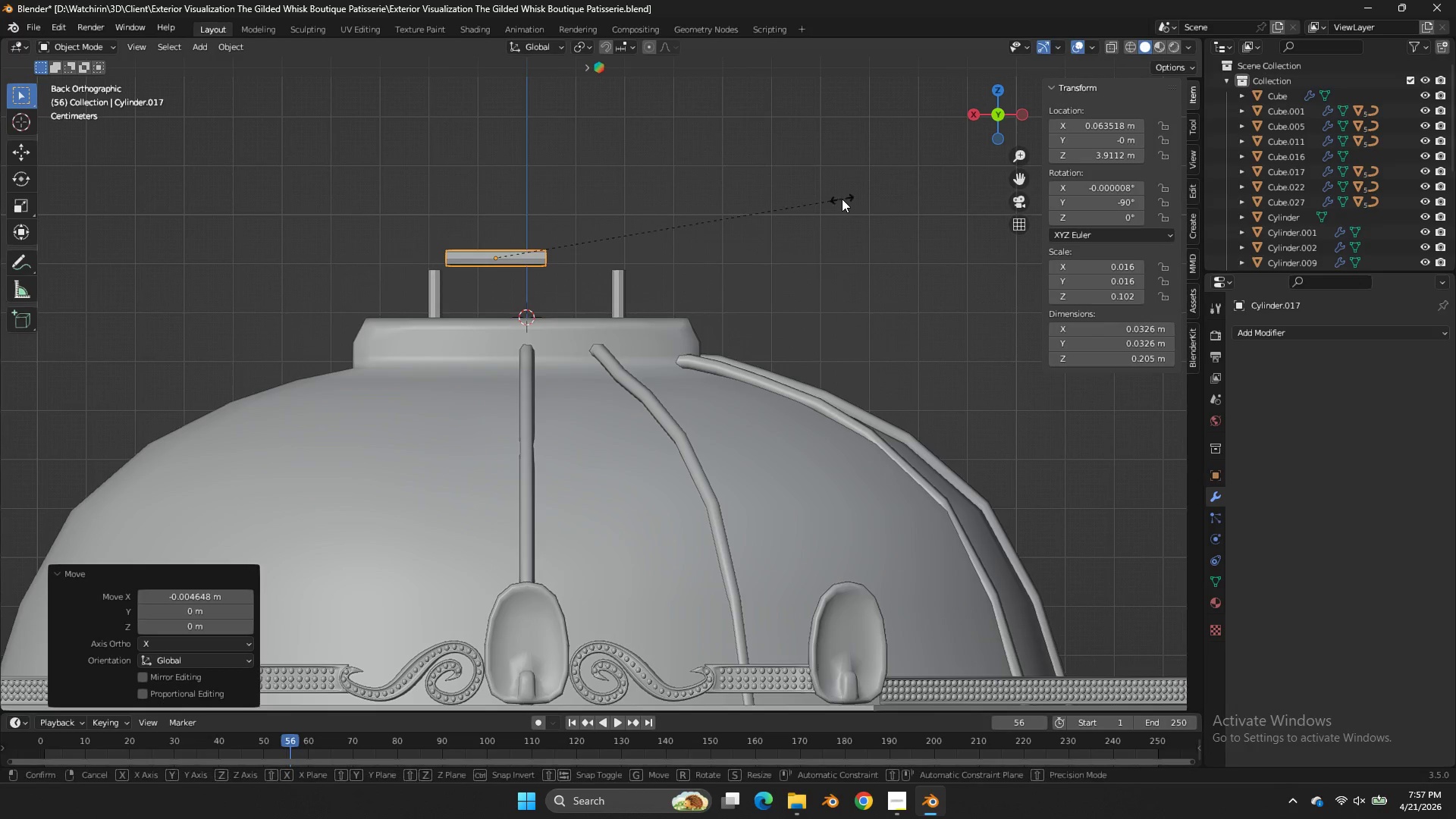 
key(S)
 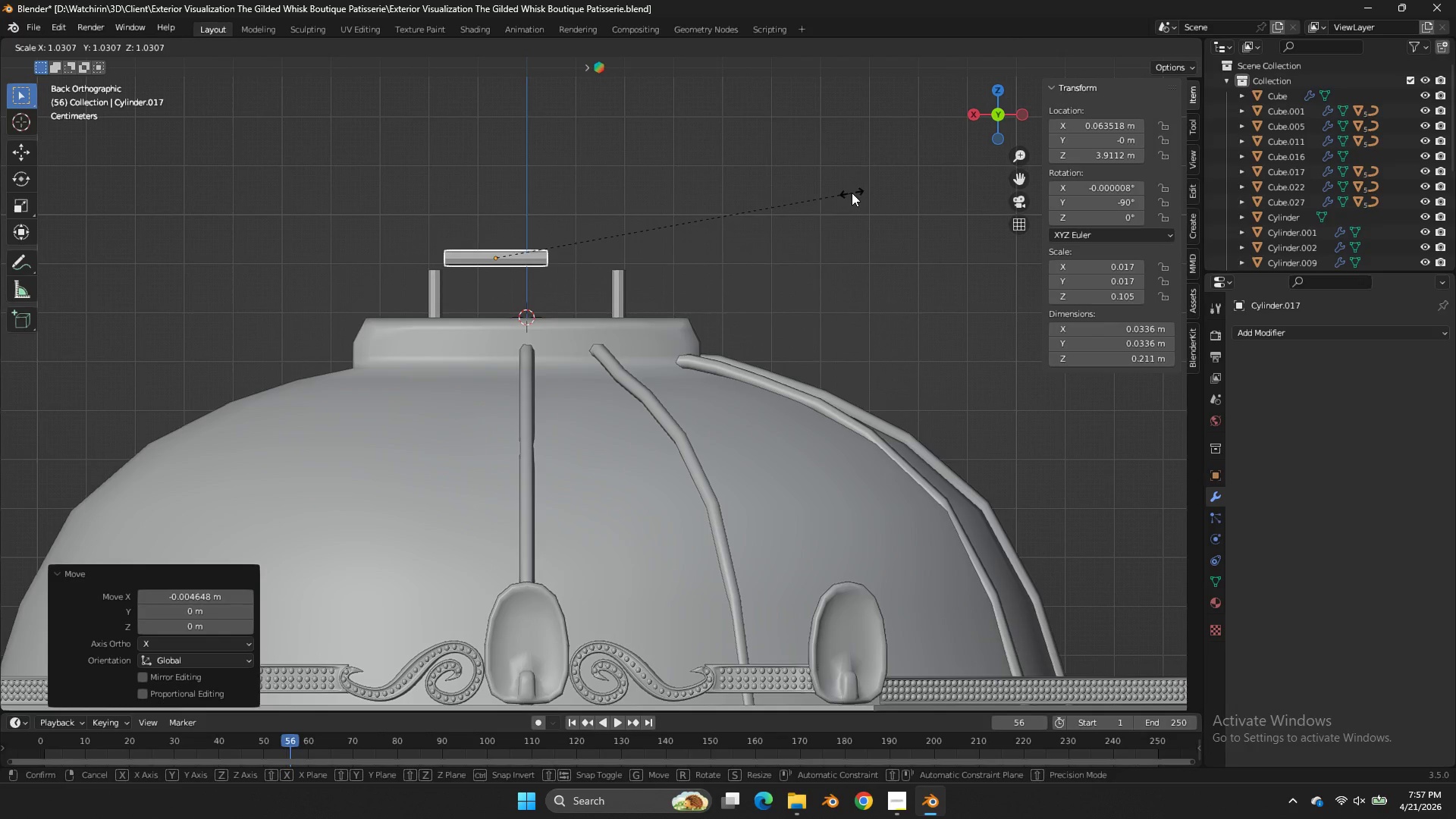 
left_click([852, 193])
 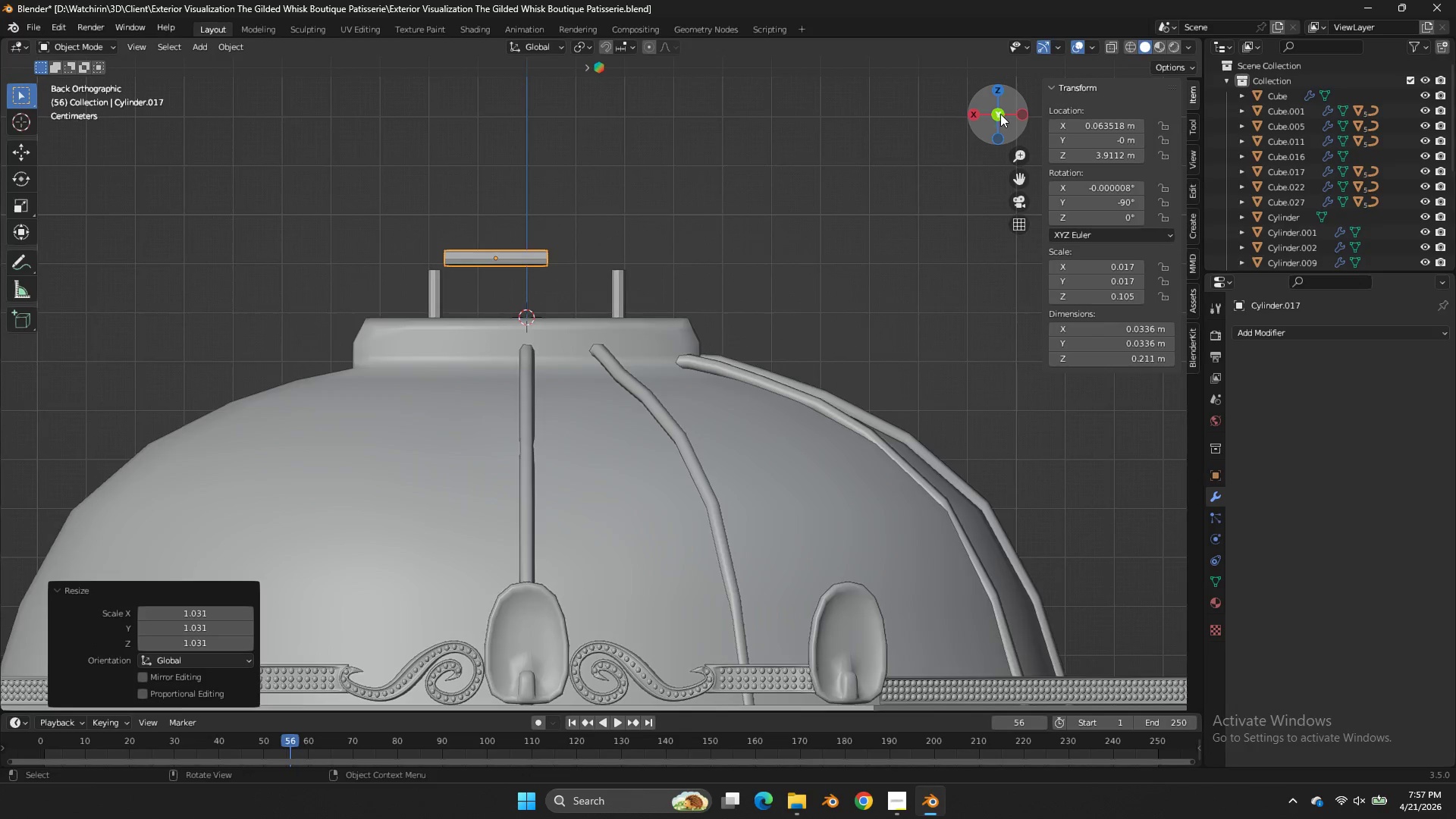 
left_click_drag(start_coordinate=[1000, 114], to_coordinate=[1107, 187])
 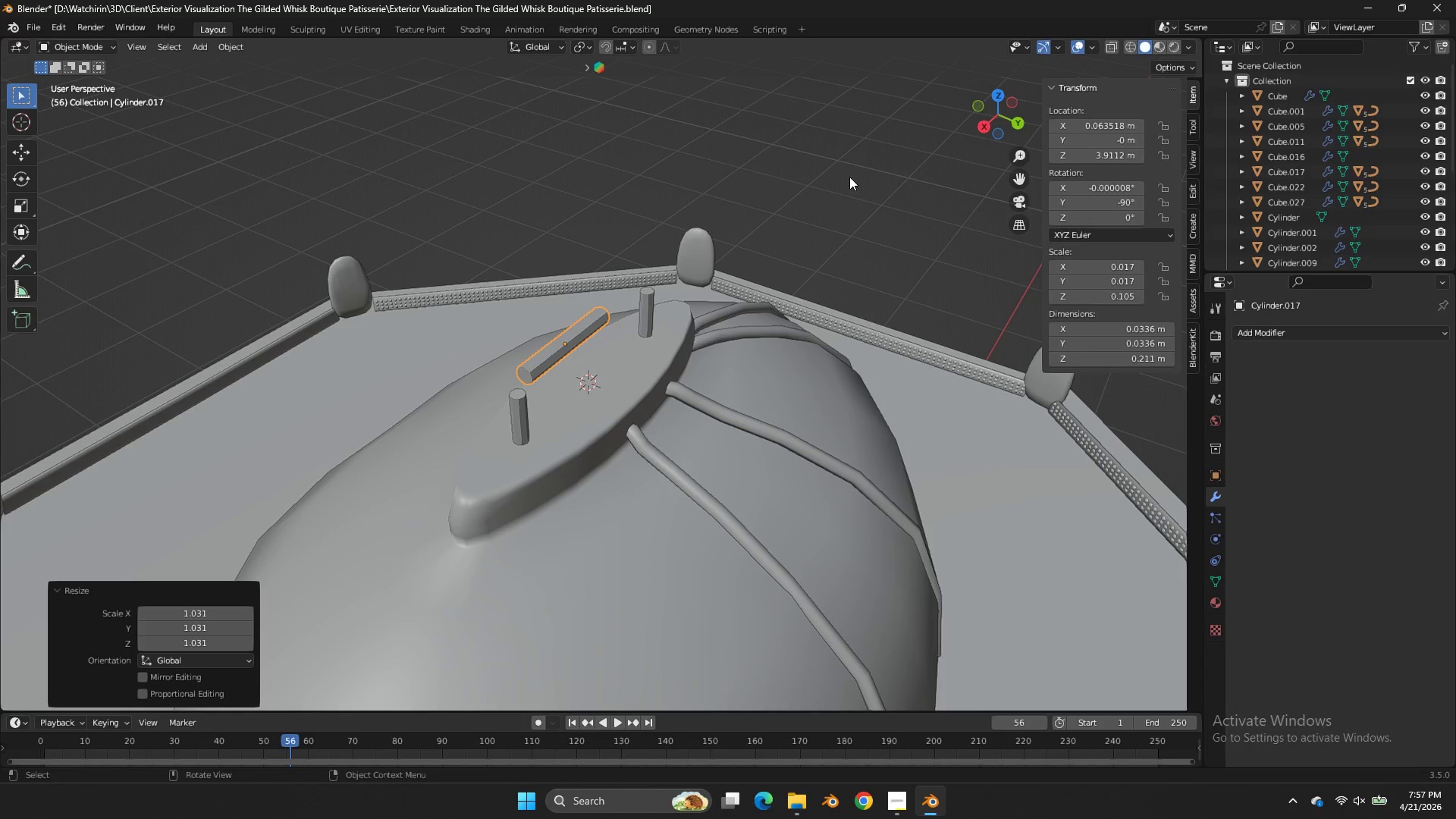 
key(S)
 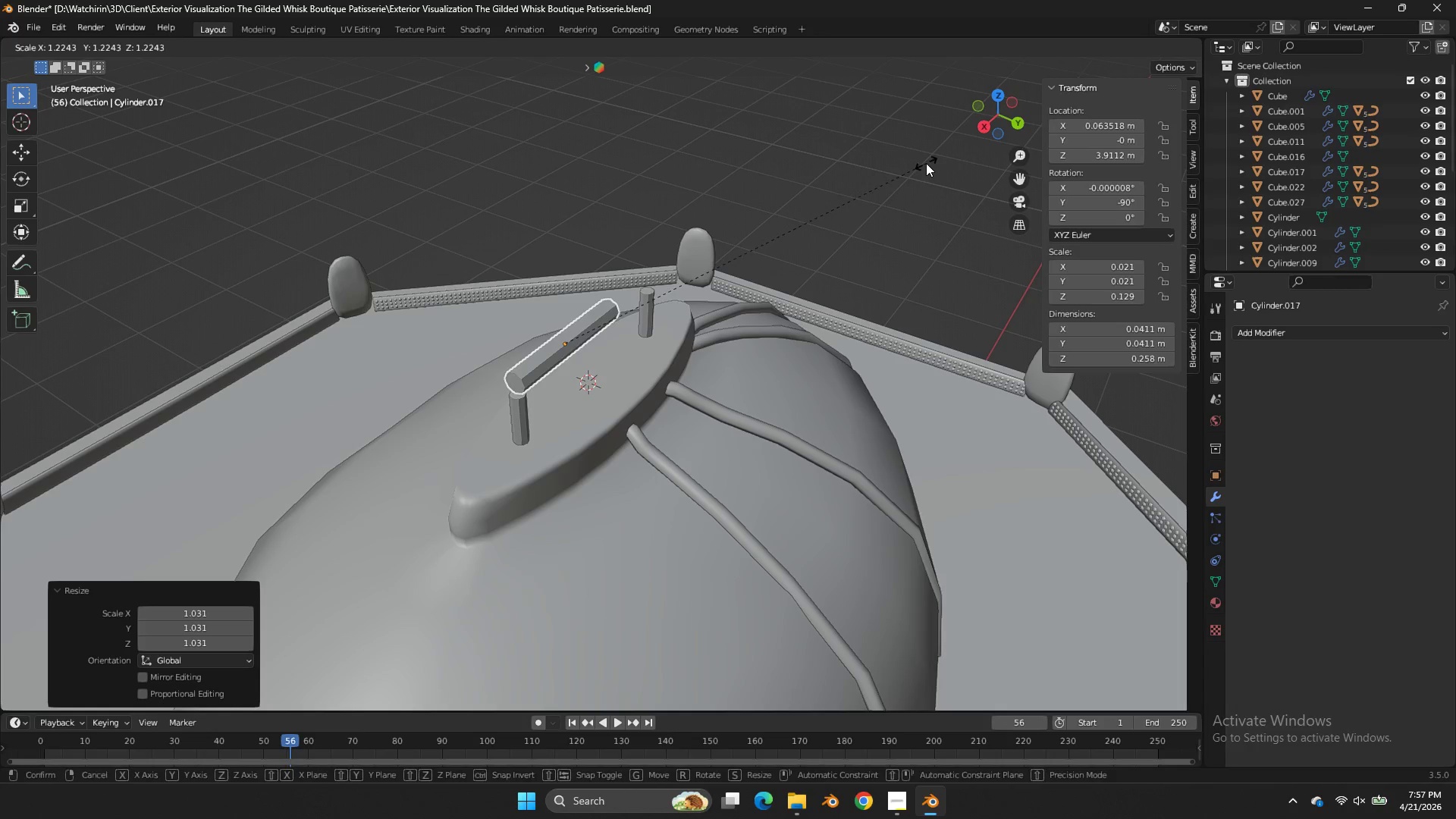 
left_click([926, 163])
 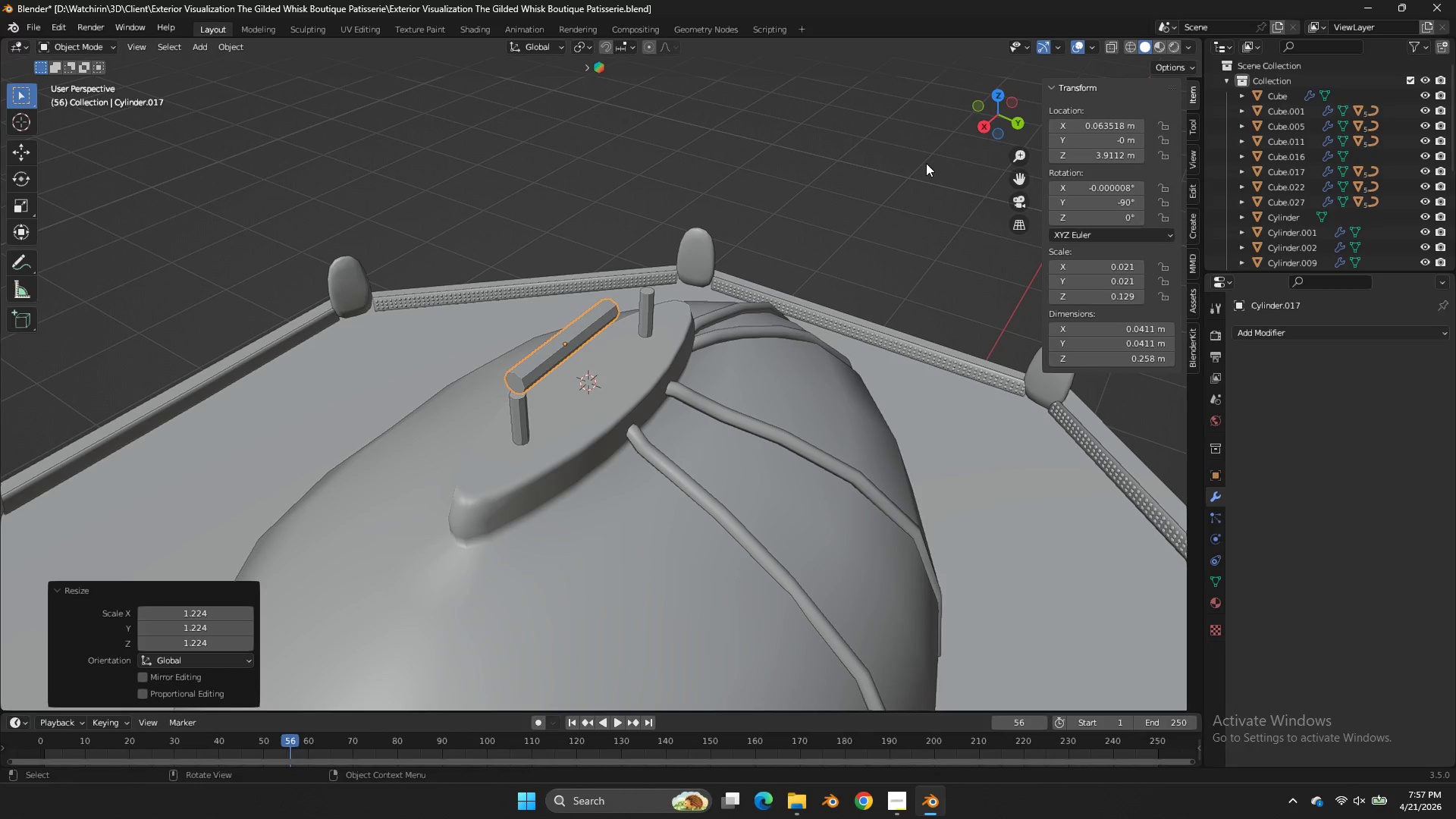 
type(sx)
 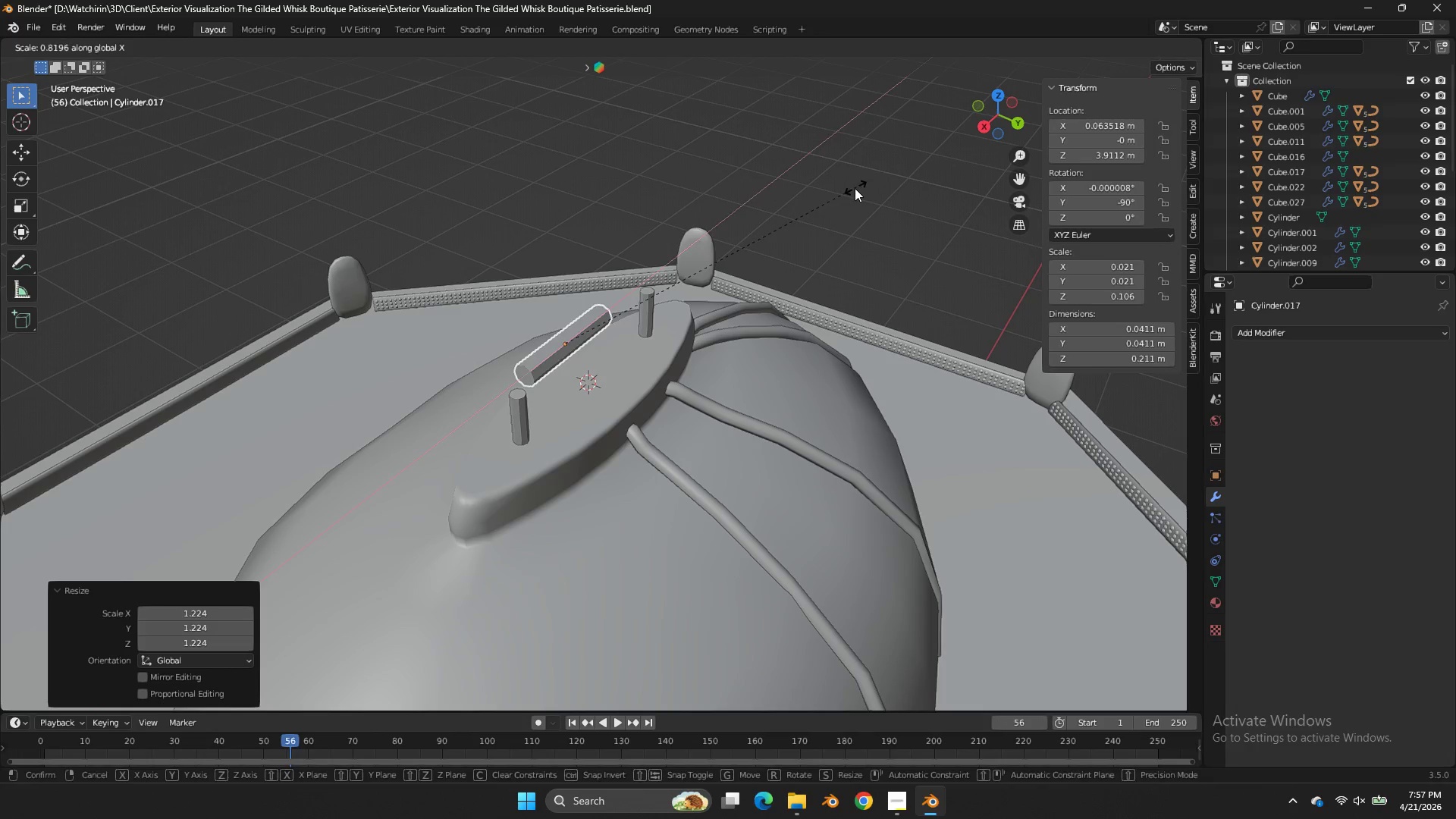 
left_click([852, 190])
 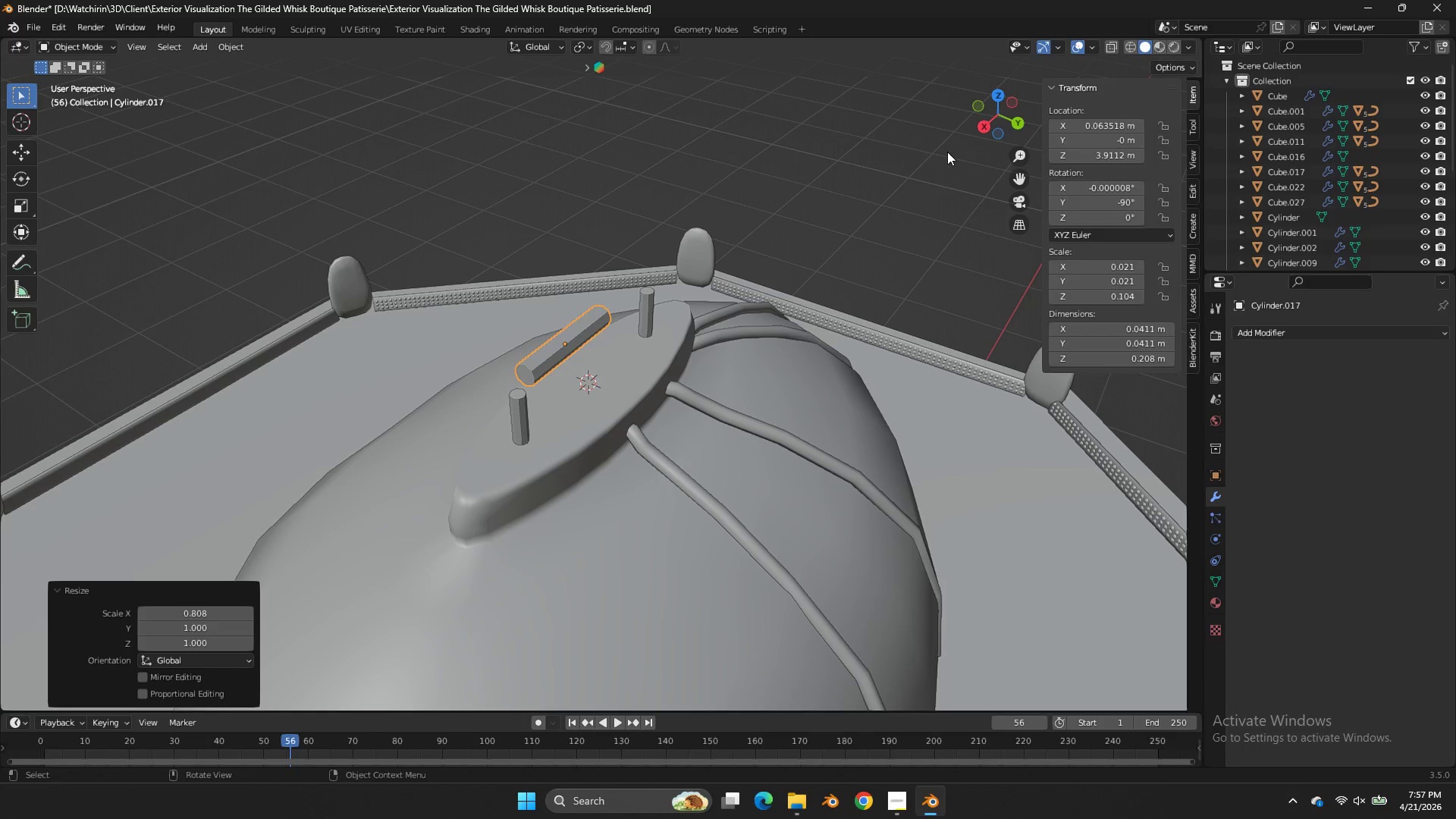 
key(Tab)
 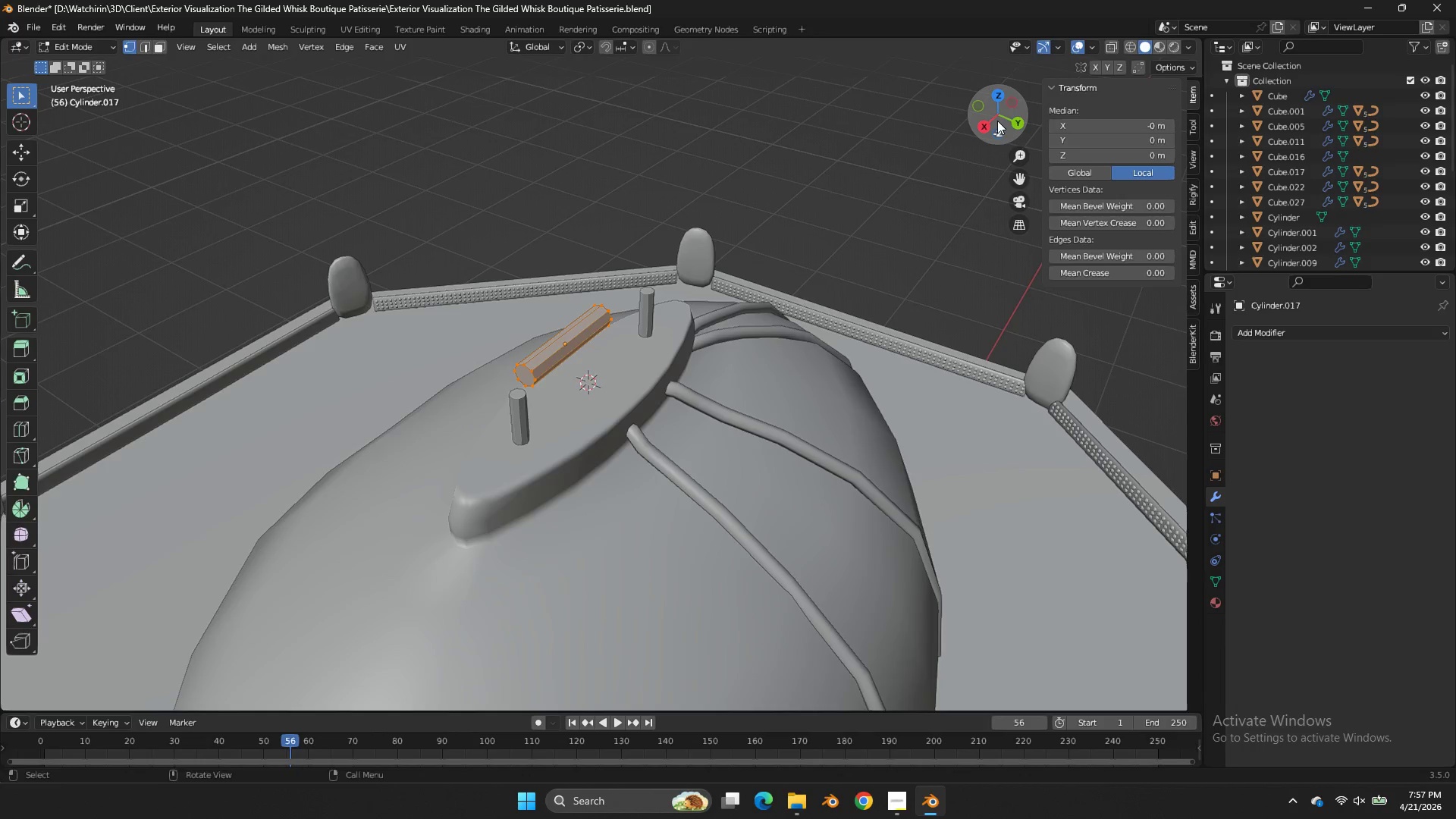 
left_click_drag(start_coordinate=[997, 119], to_coordinate=[1053, 103])
 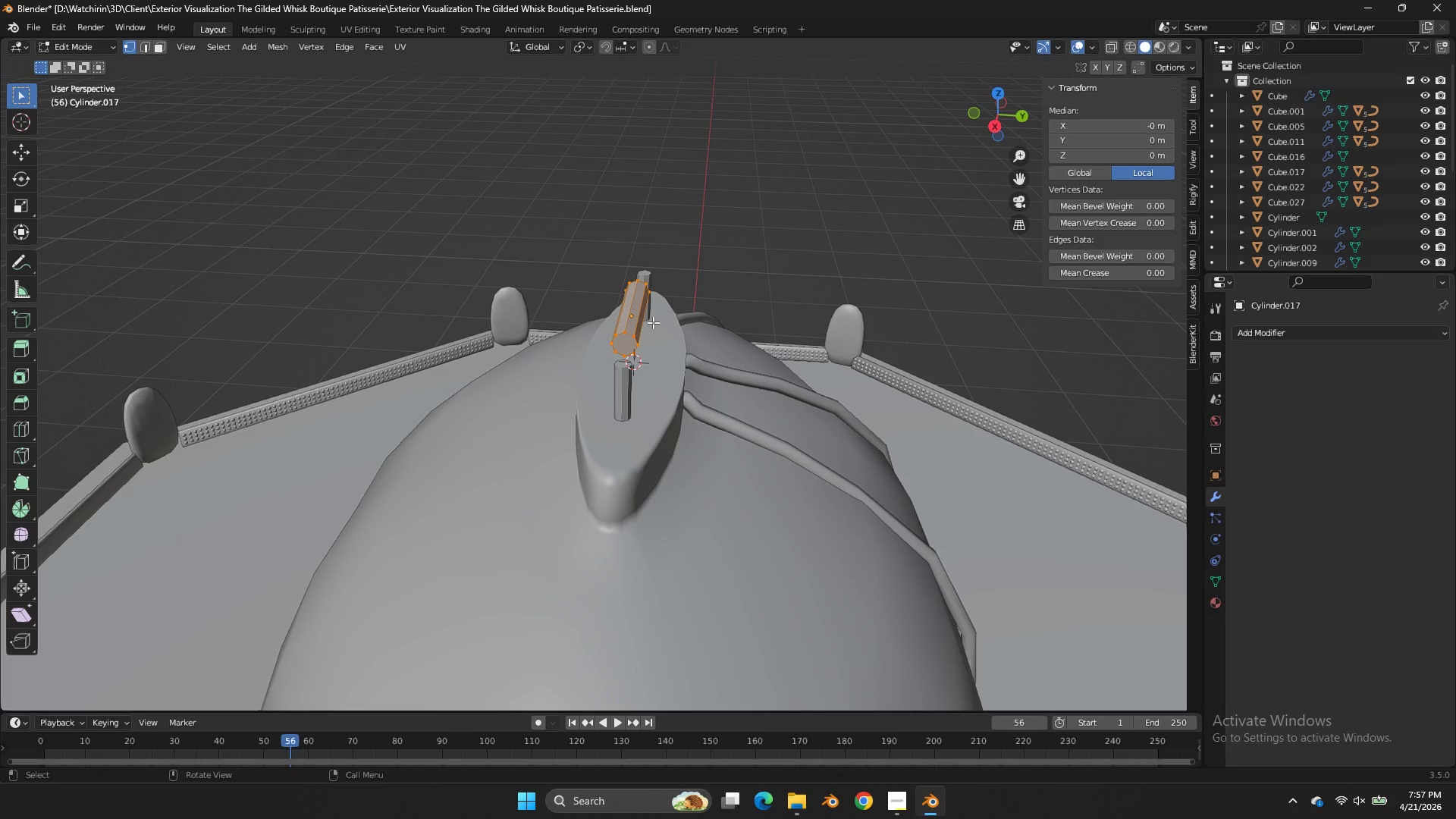 
hold_key(key=AltLeft, duration=1.09)
 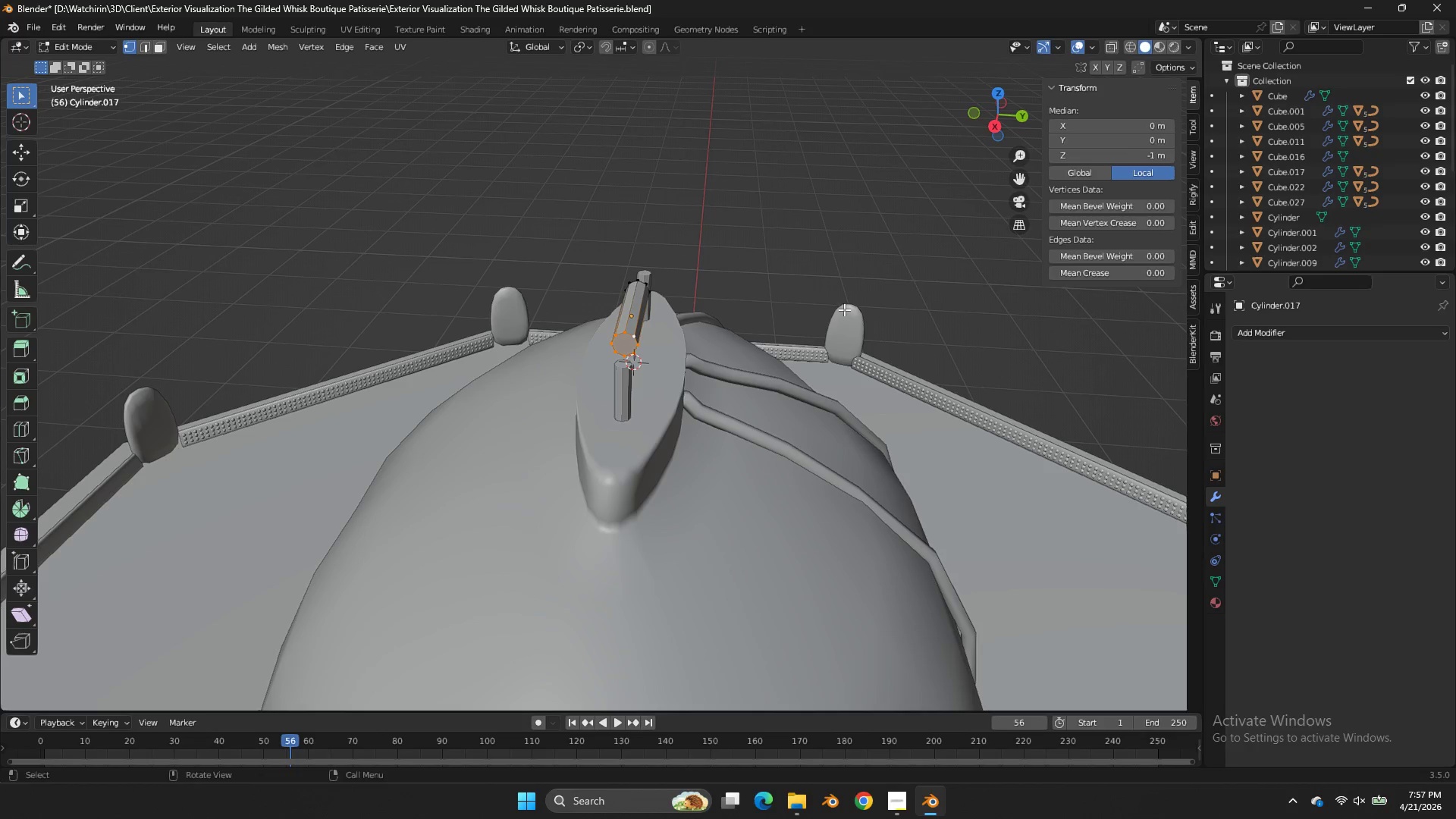 
hold_key(key=ShiftLeft, duration=0.66)
 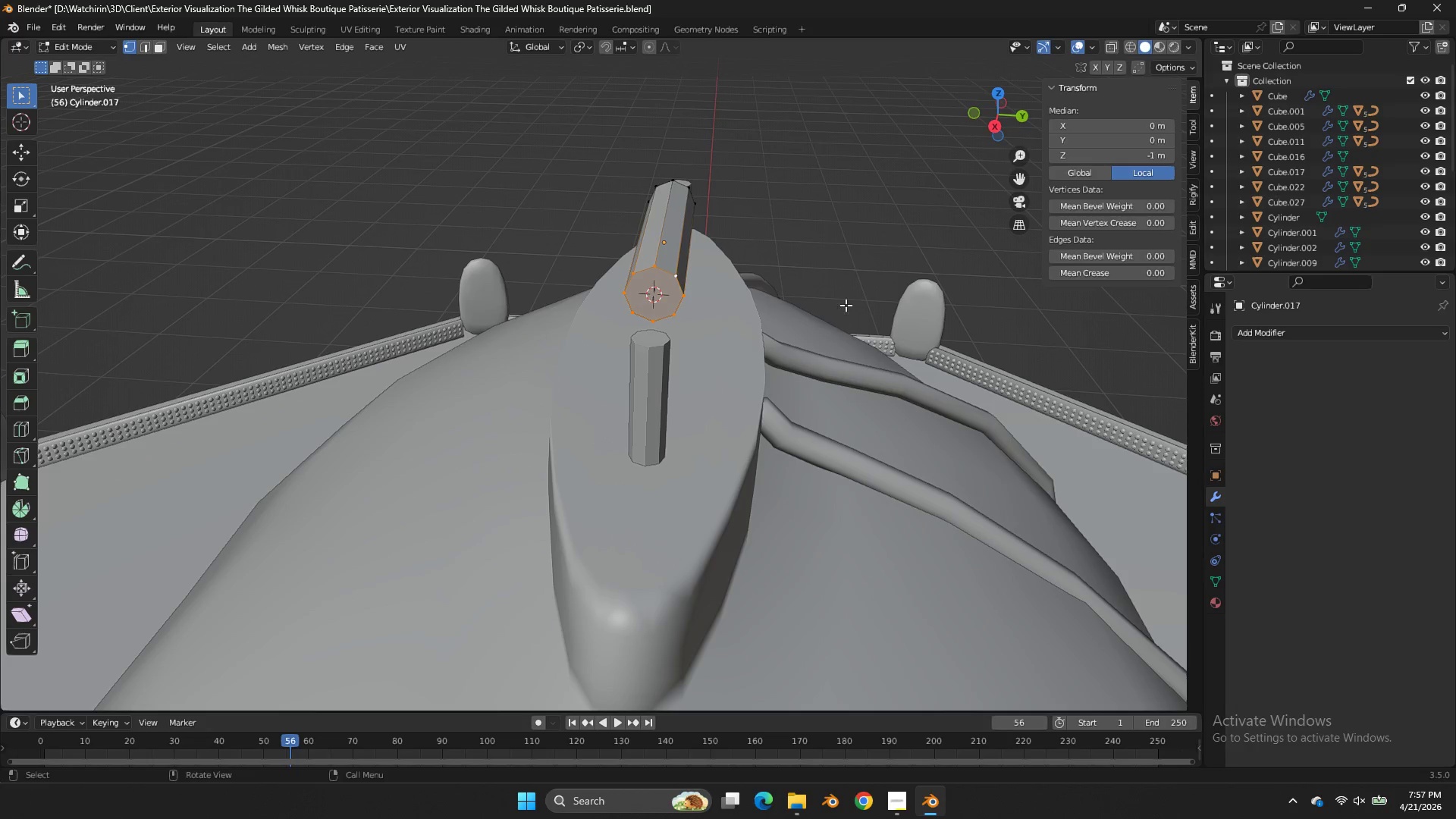 
hold_key(key=S, duration=0.41)
 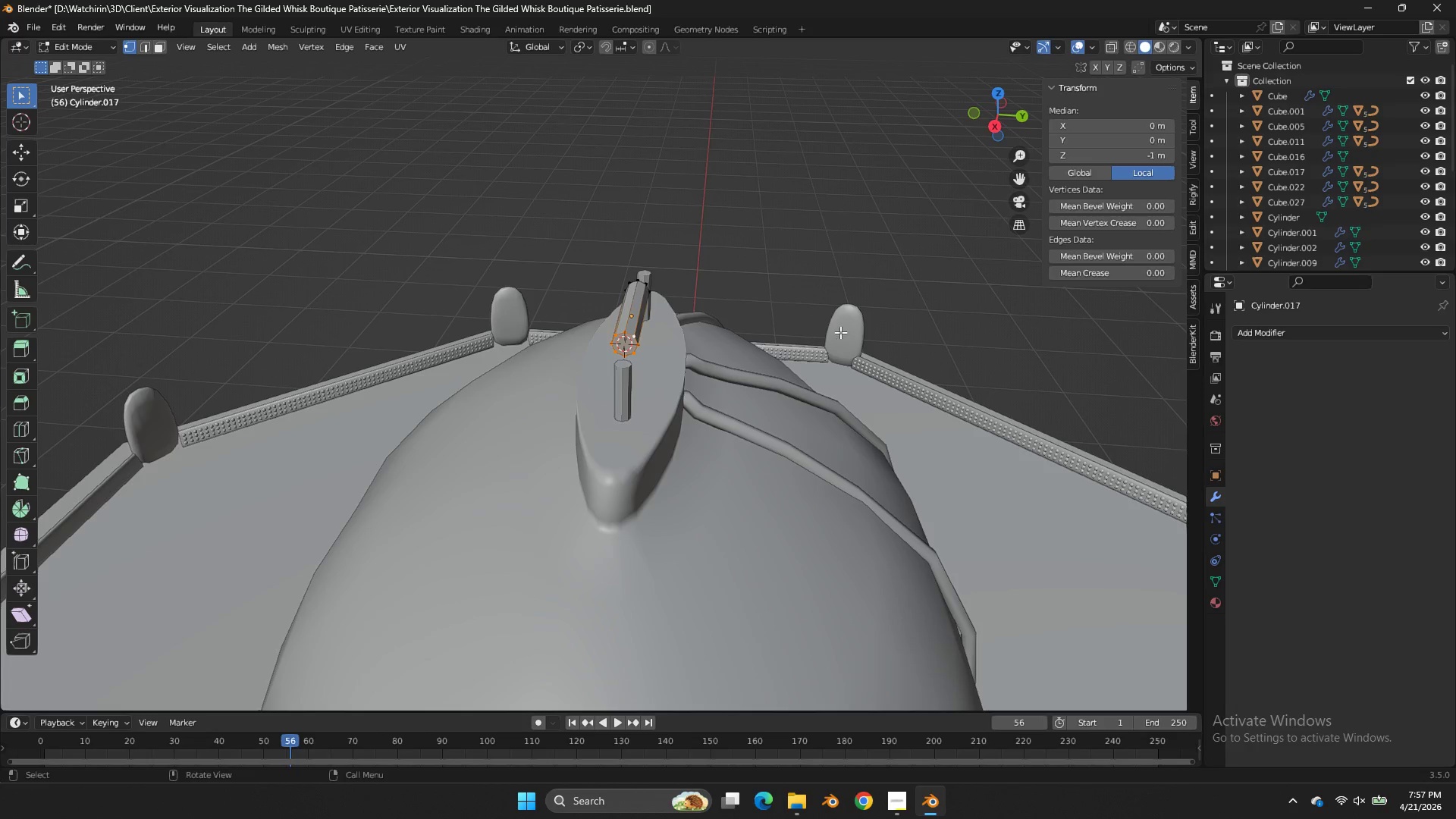 
key(Shift+A)
 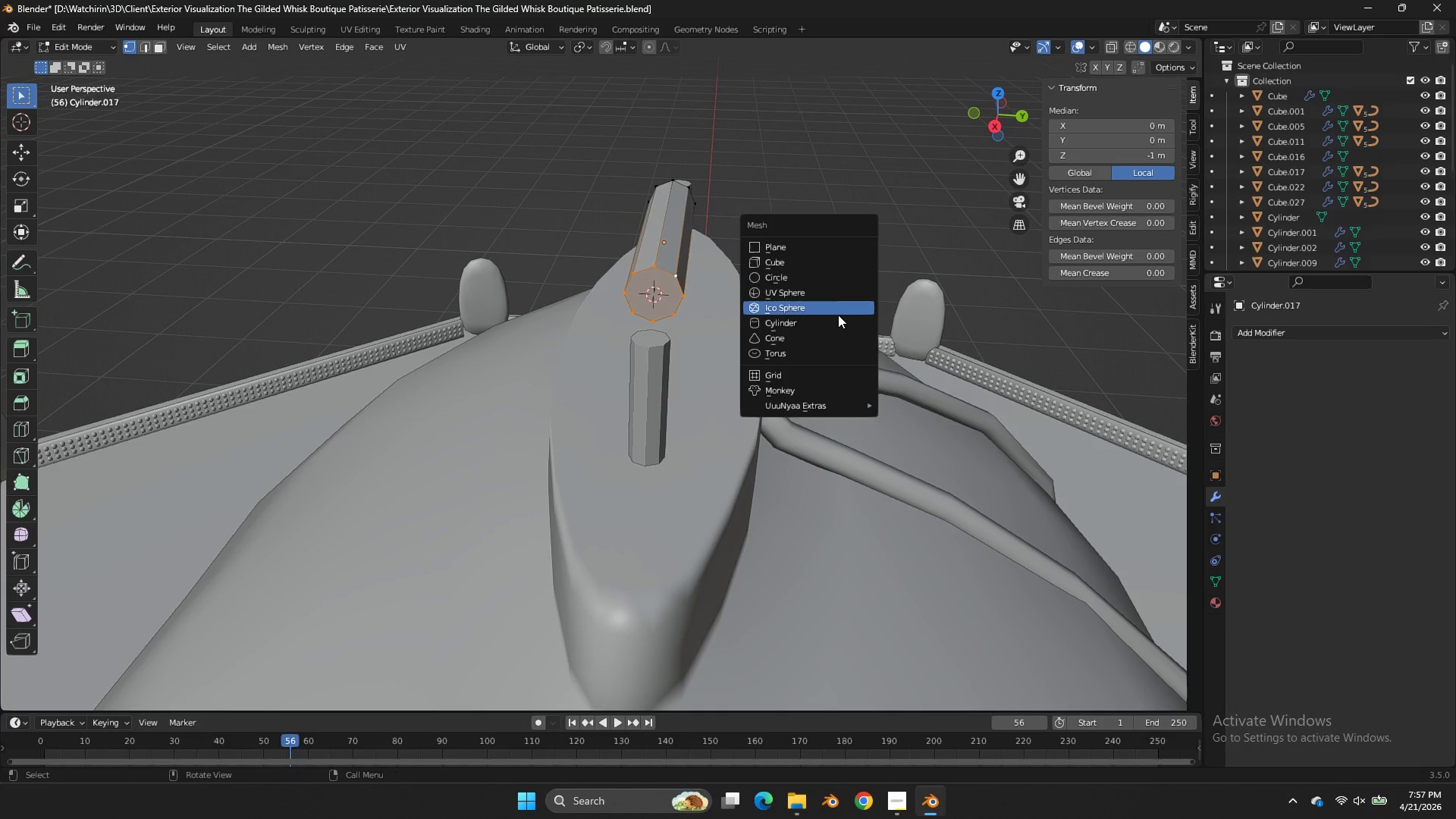 
scroll: coordinate [840, 332], scroll_direction: up, amount: 3.0
 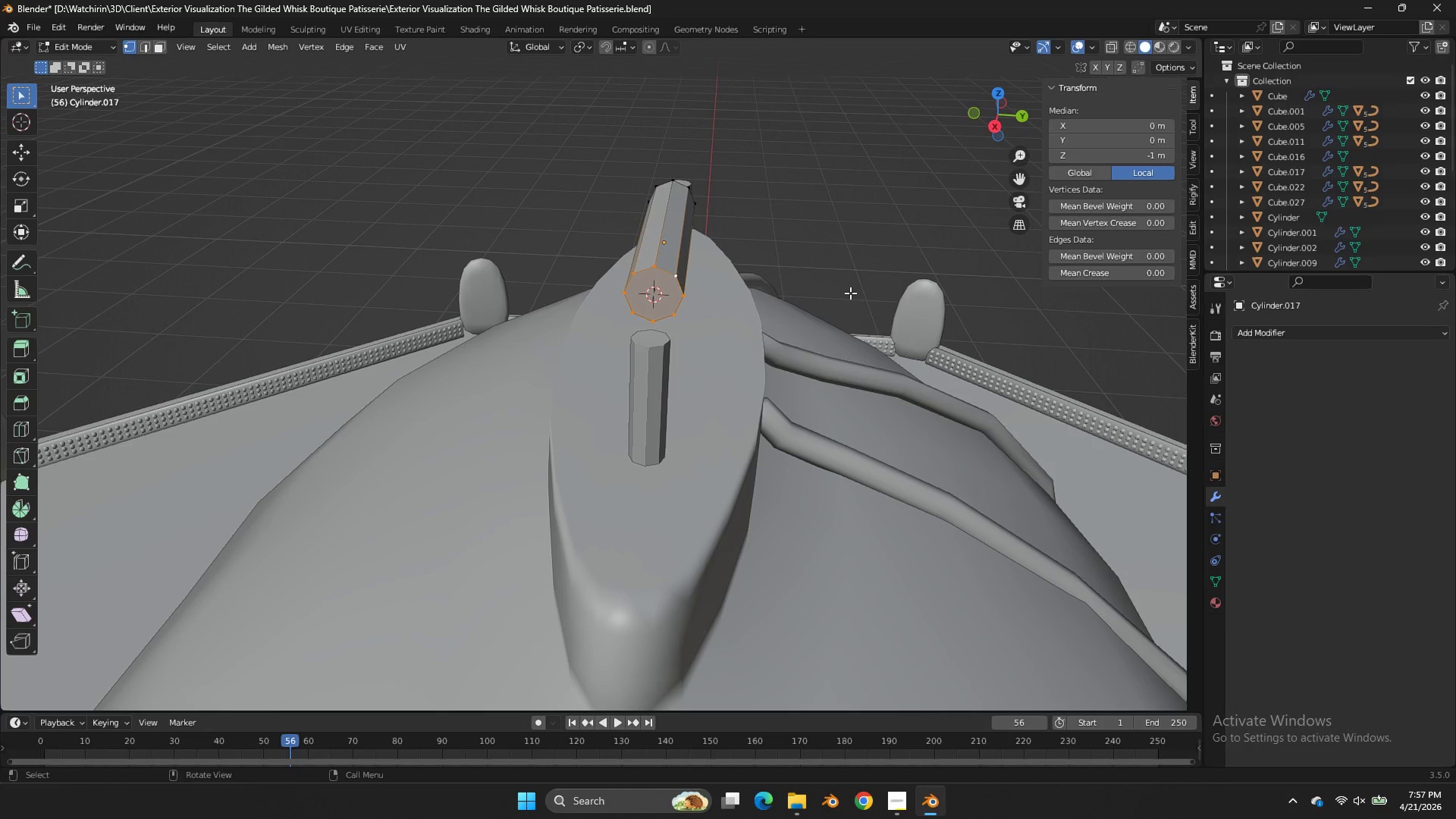 
left_click([836, 322])
 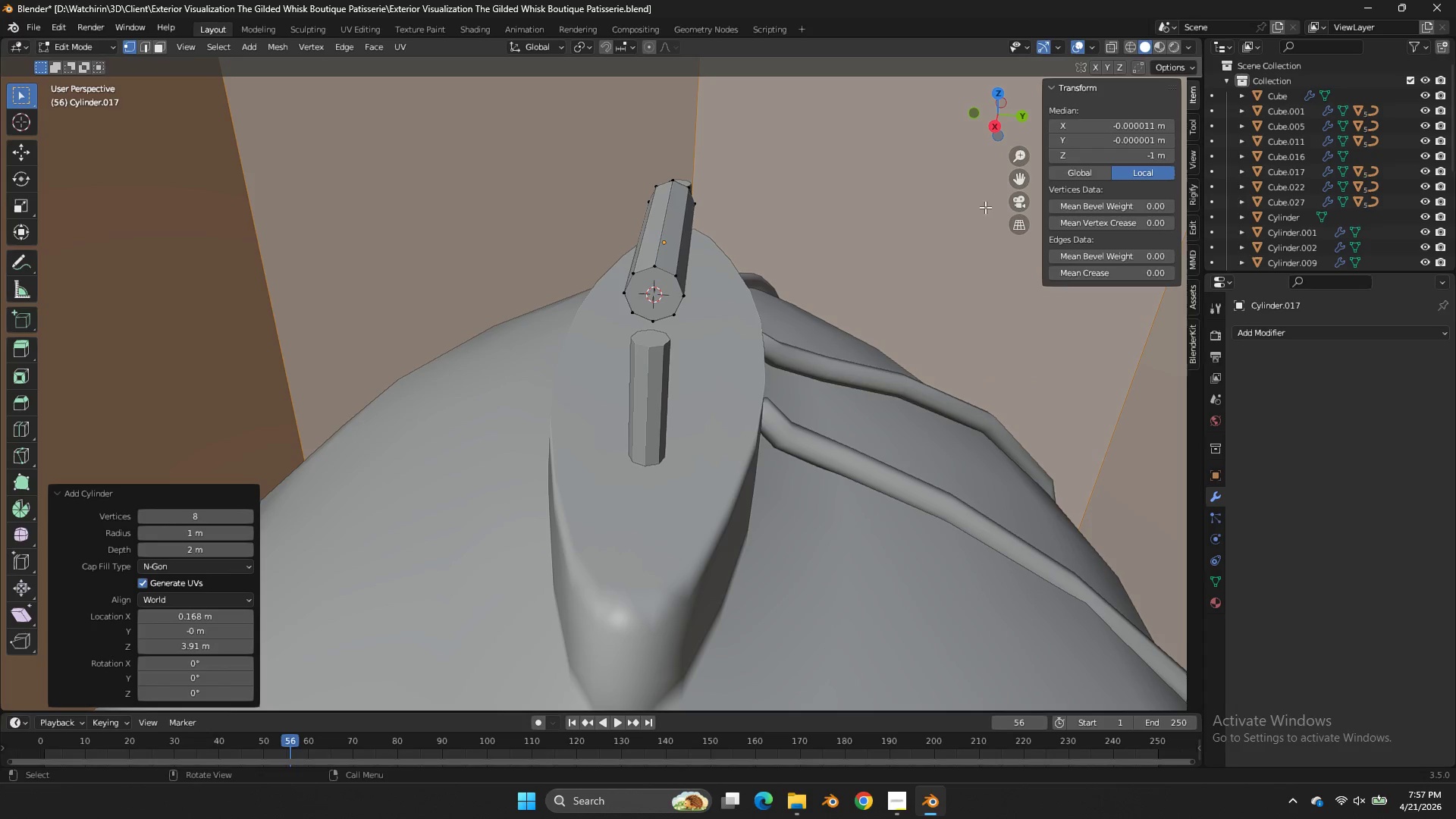 
key(S)
 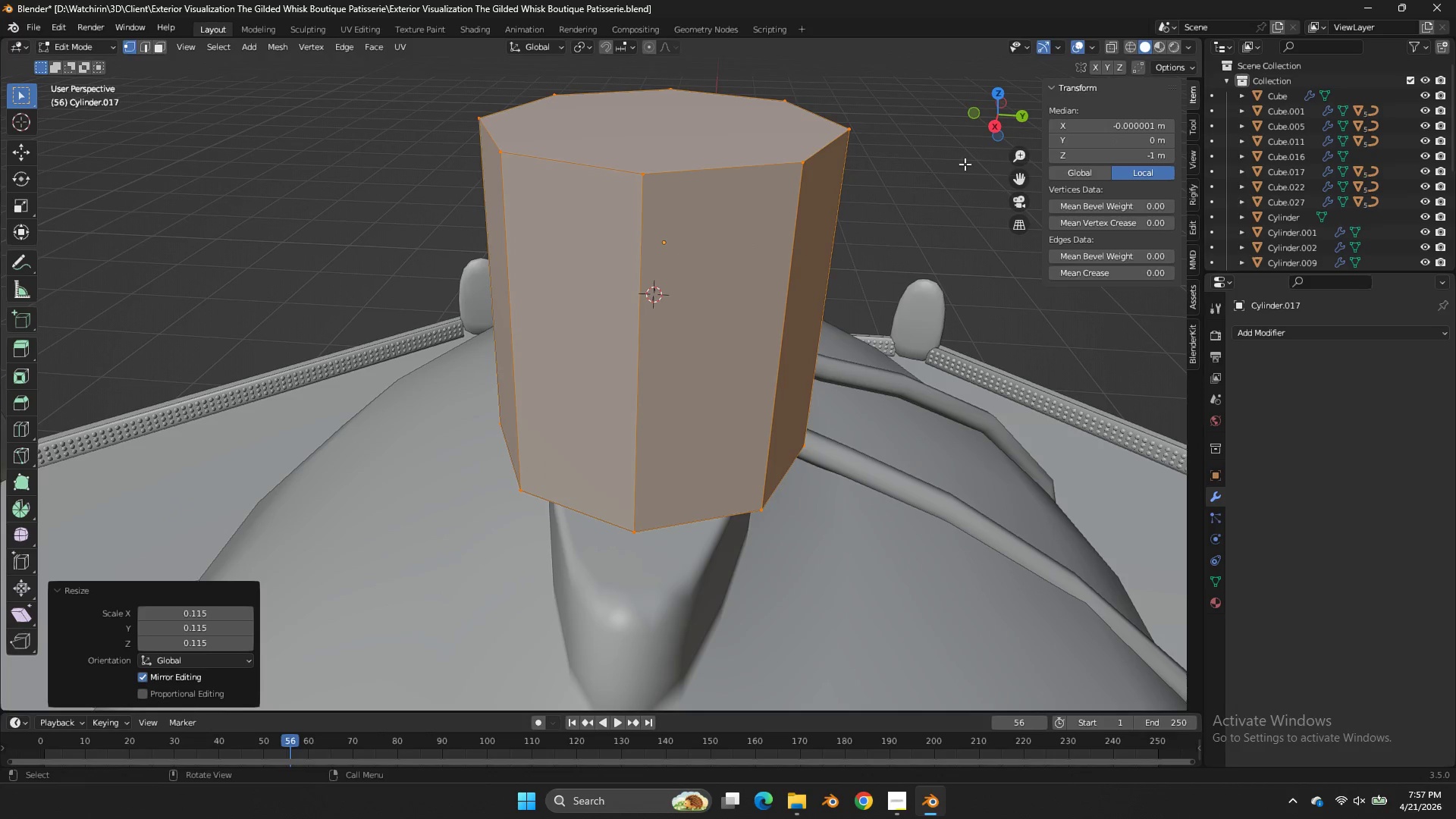 
left_click([1022, 111])
 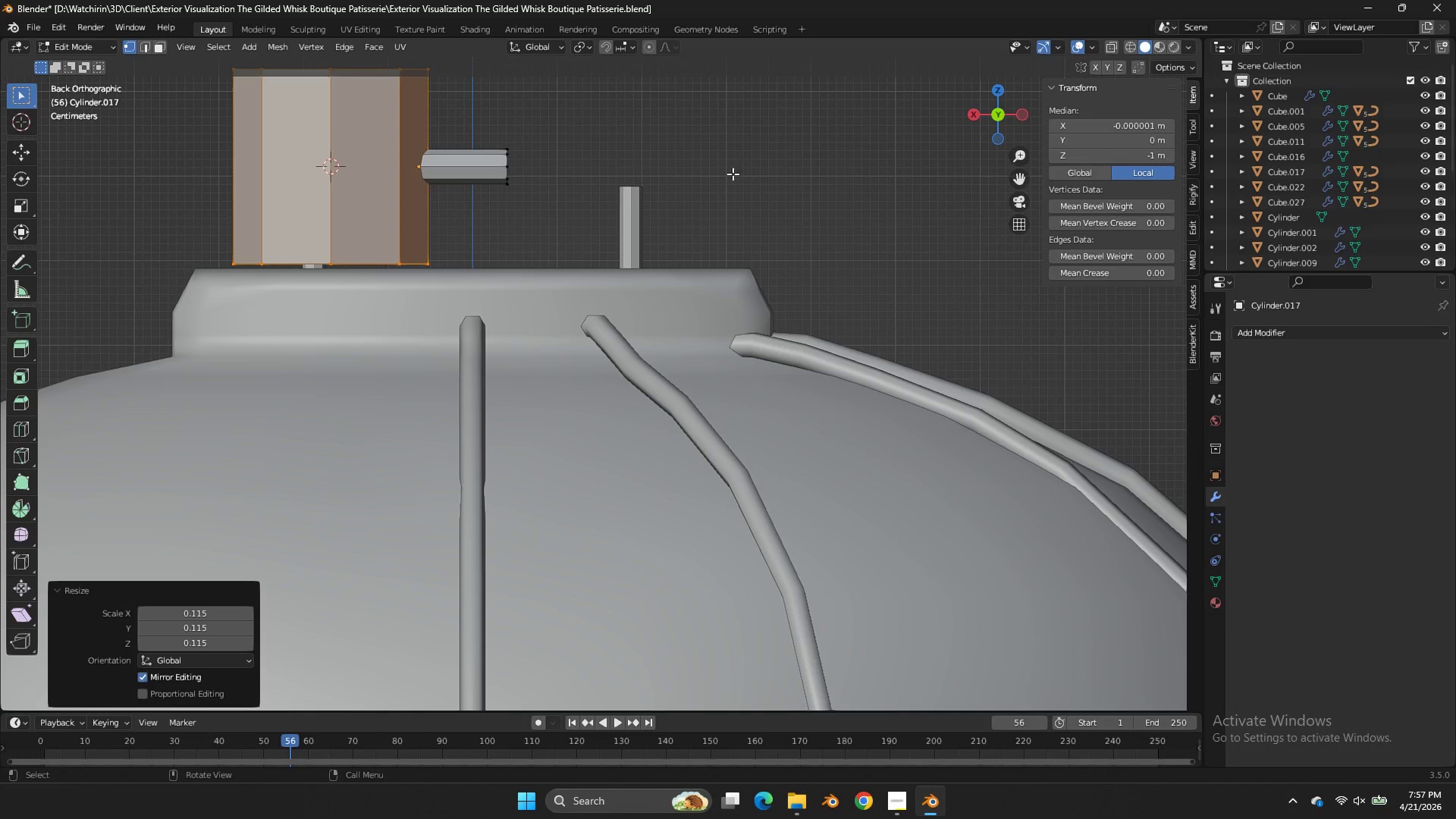 
key(R)
 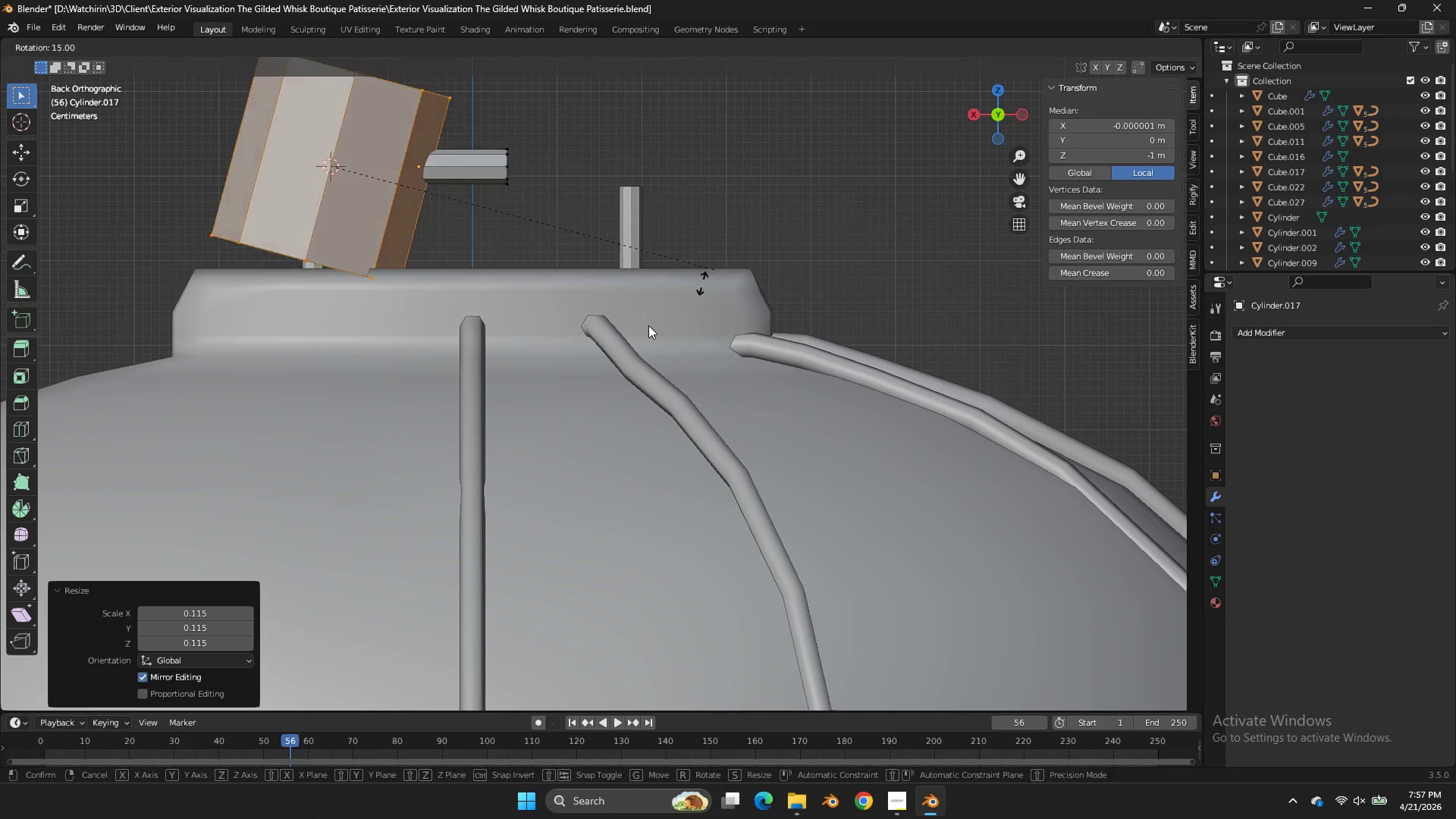 
hold_key(key=ControlLeft, duration=2.17)
right_click([328, 325])
 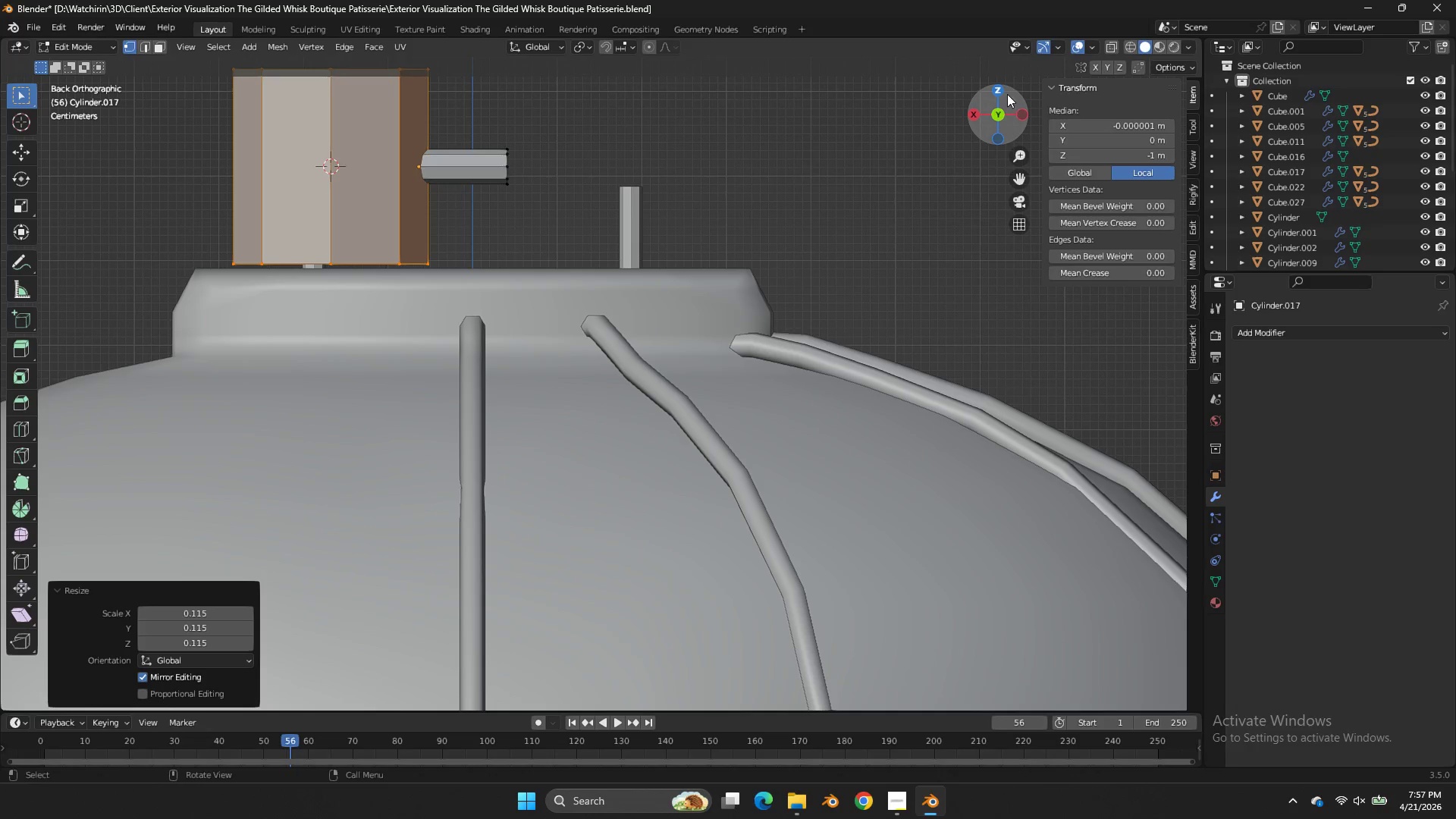 
left_click([1001, 86])
 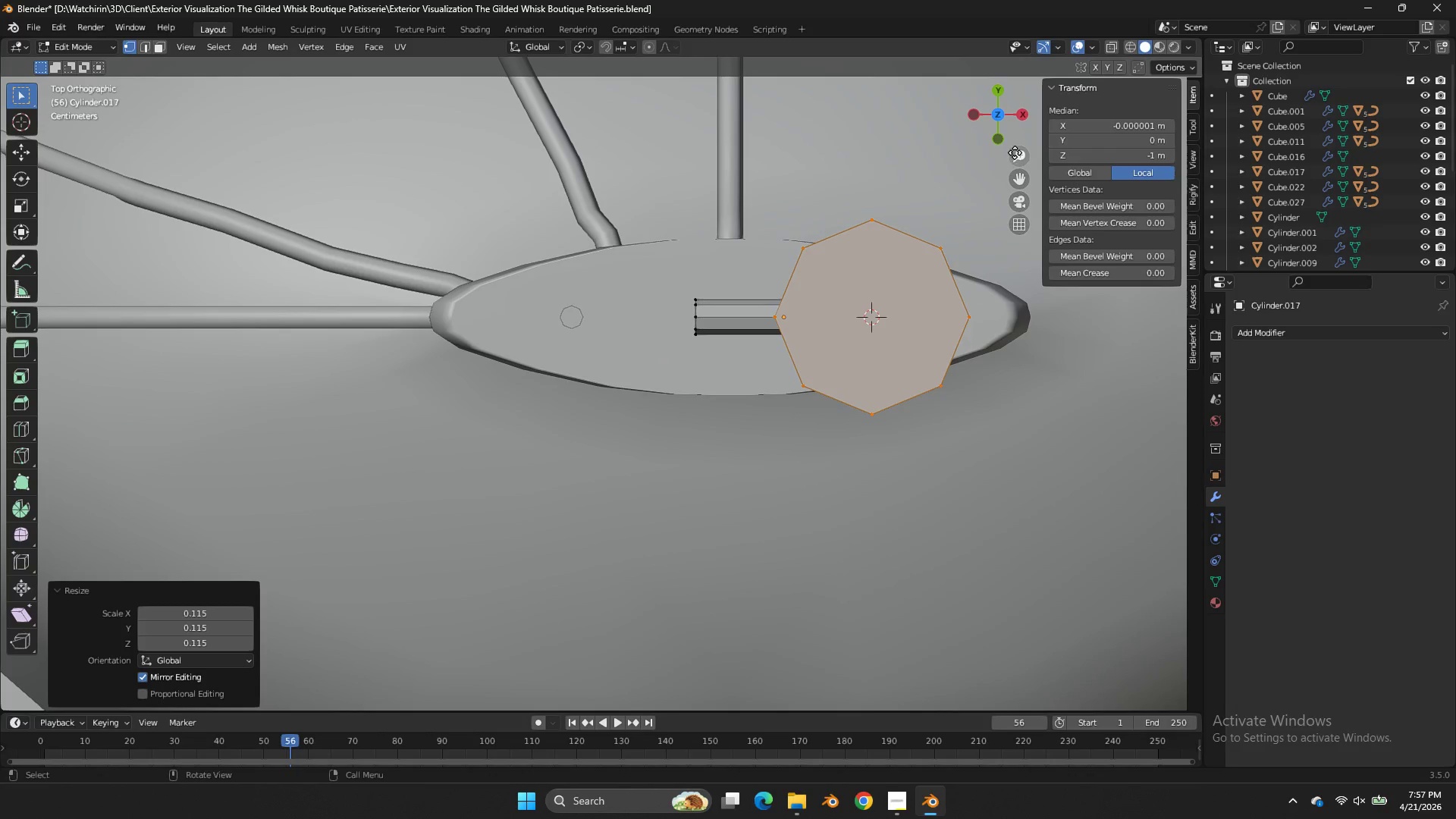 
left_click([1003, 136])
 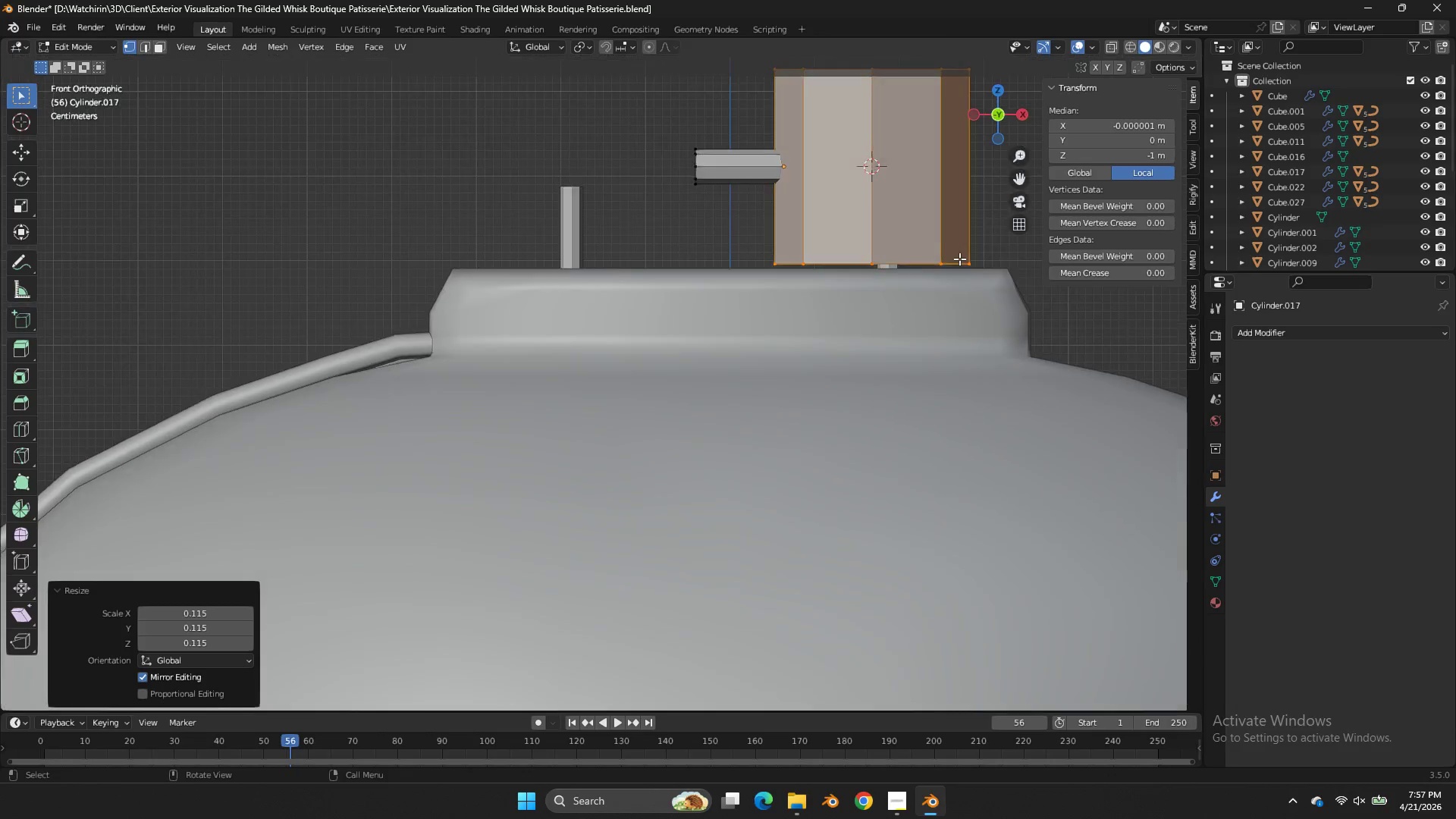 
key(R)
 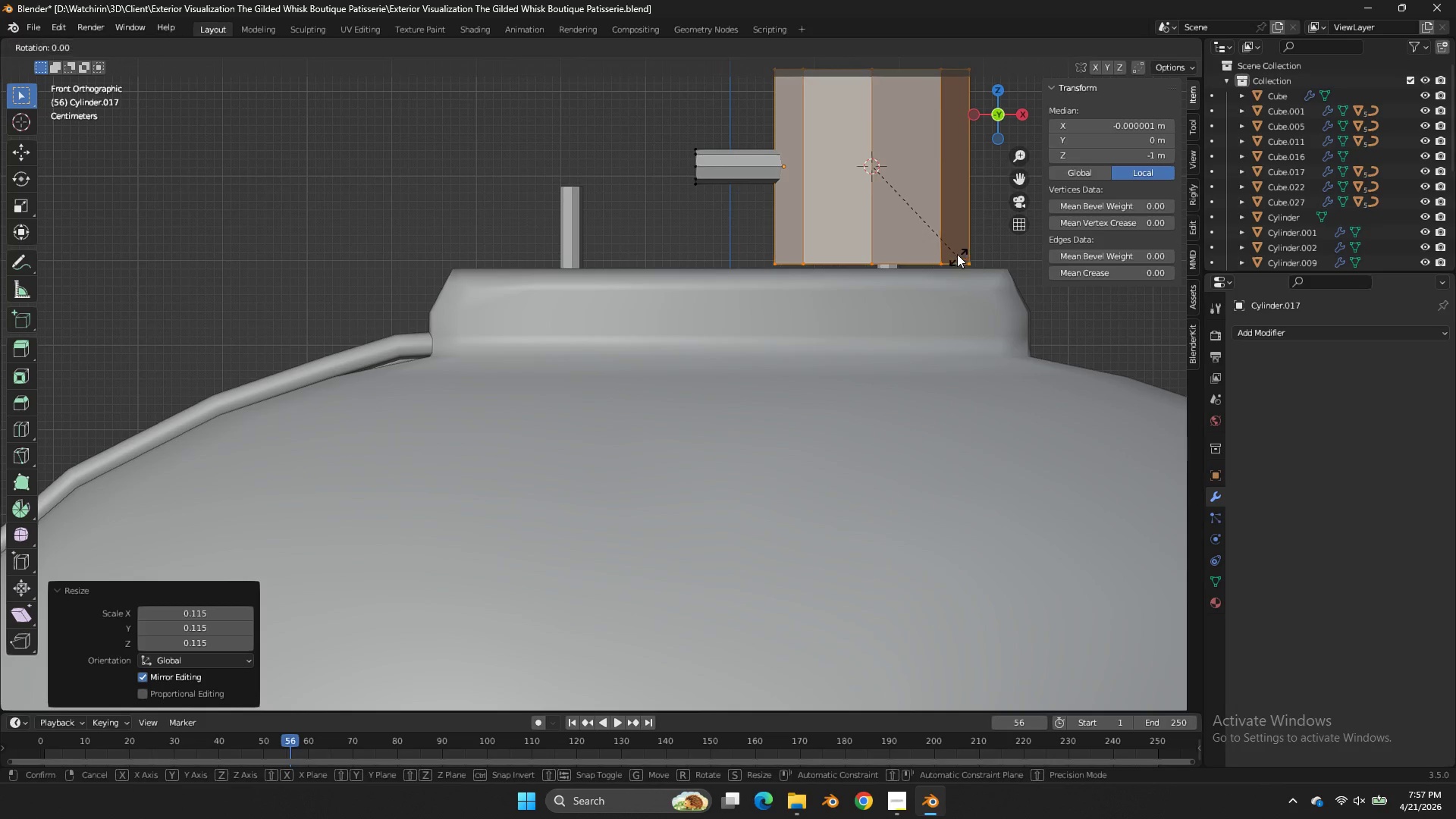 
hold_key(key=ControlLeft, duration=1.17)
left_click([968, 77])
 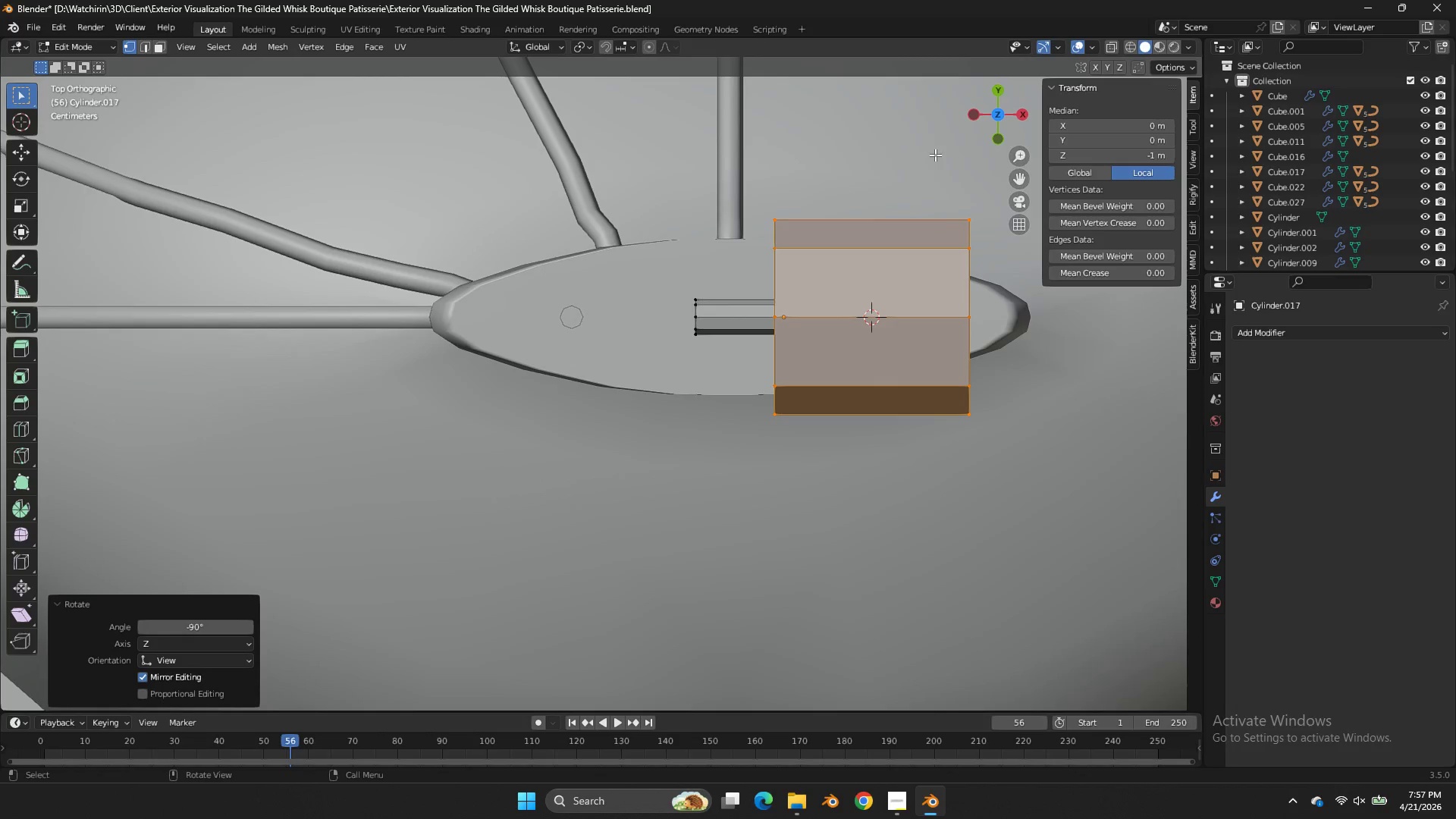 
key(R)
 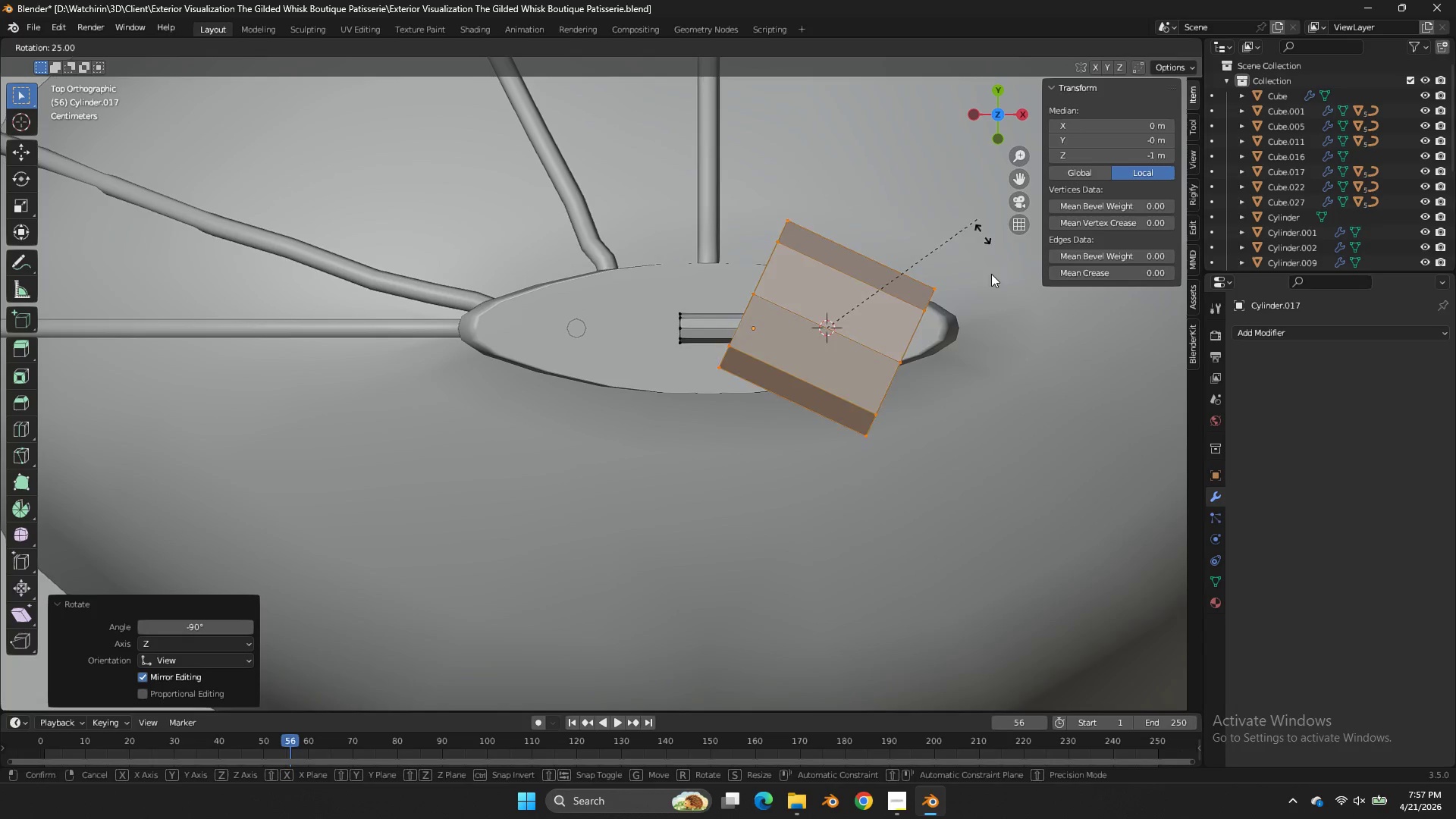 
hold_key(key=ControlLeft, duration=1.42)
 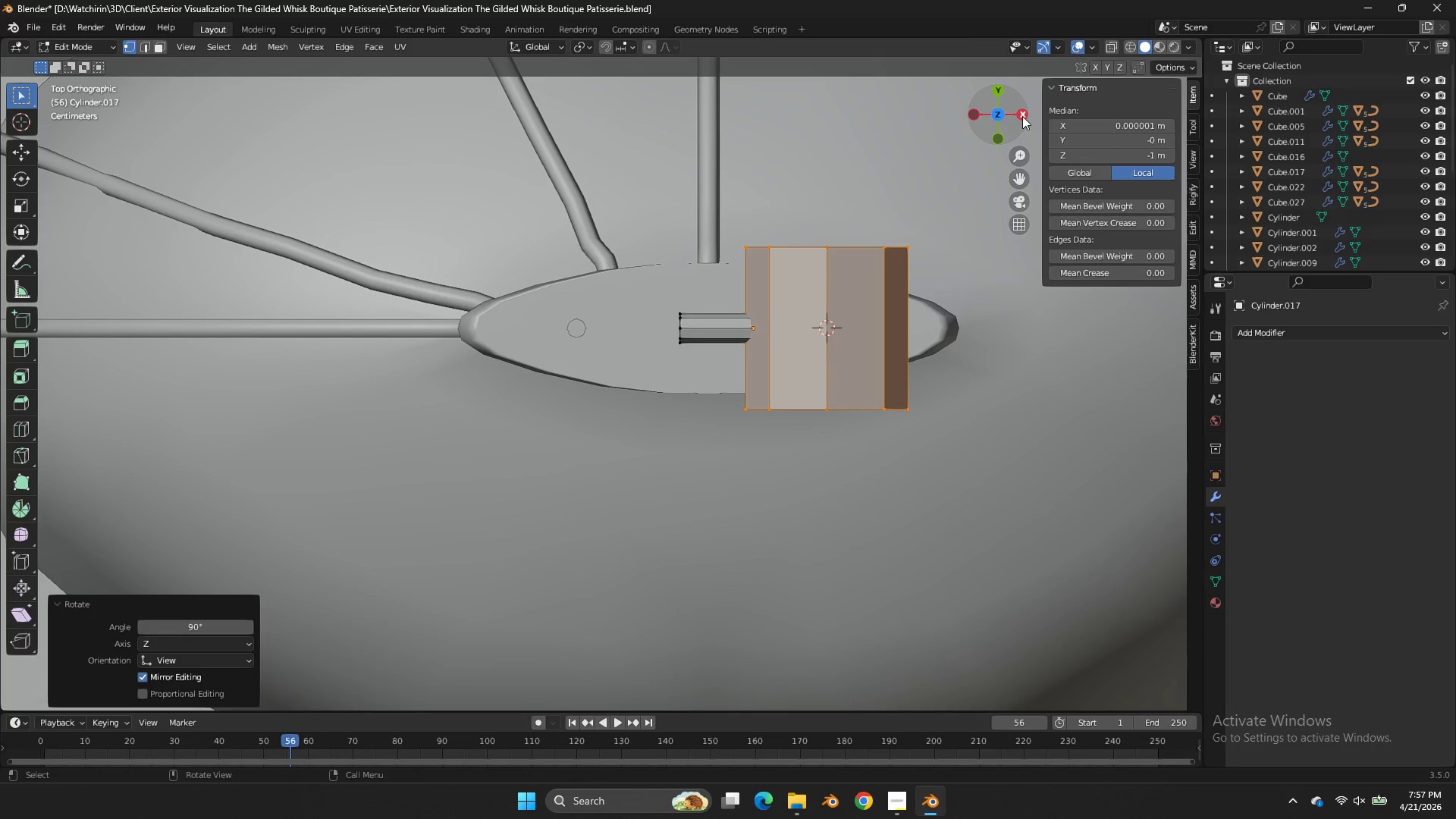 
scroll: coordinate [927, 160], scroll_direction: down, amount: 1.0
 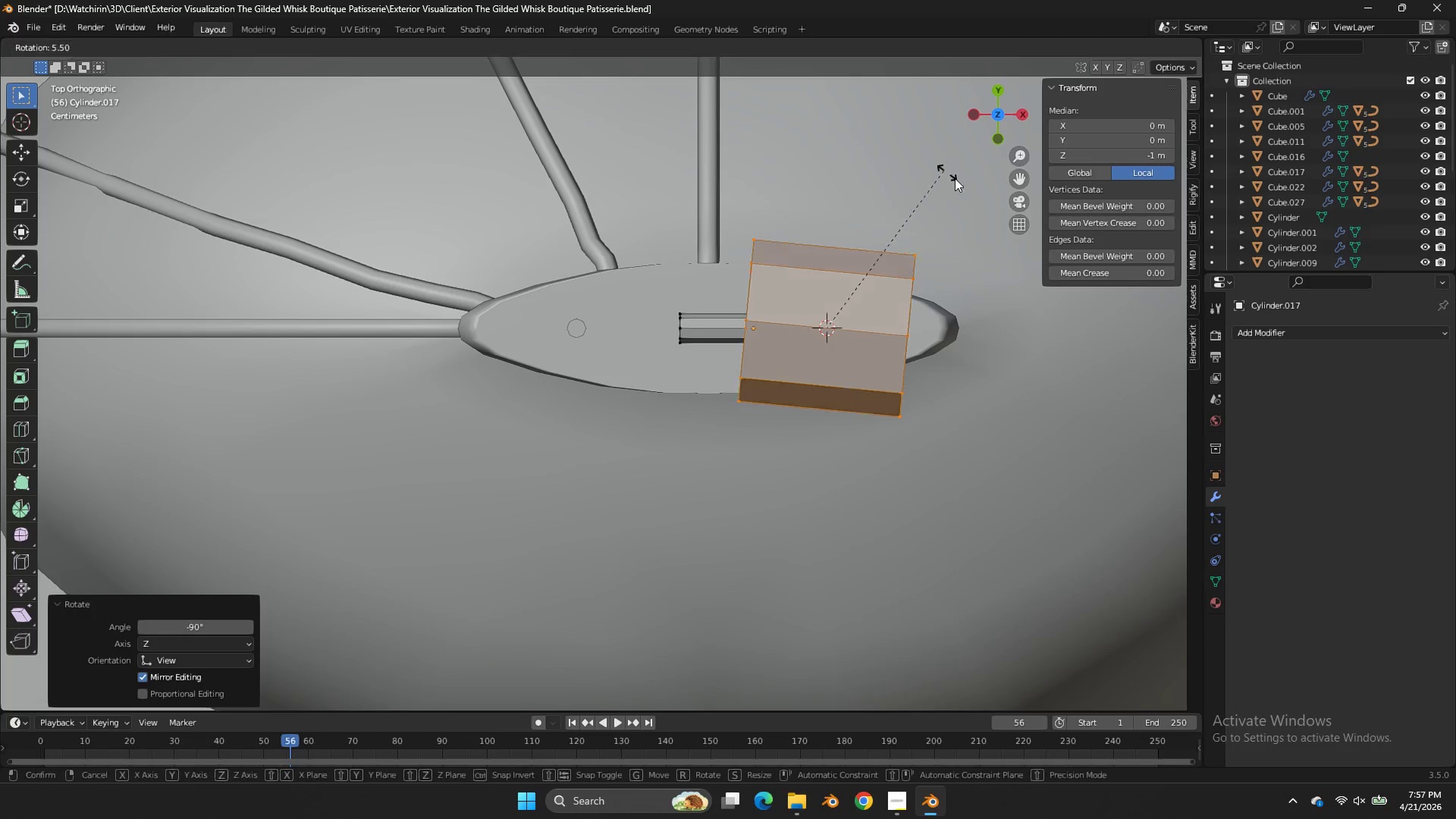 
left_click([1023, 115])
 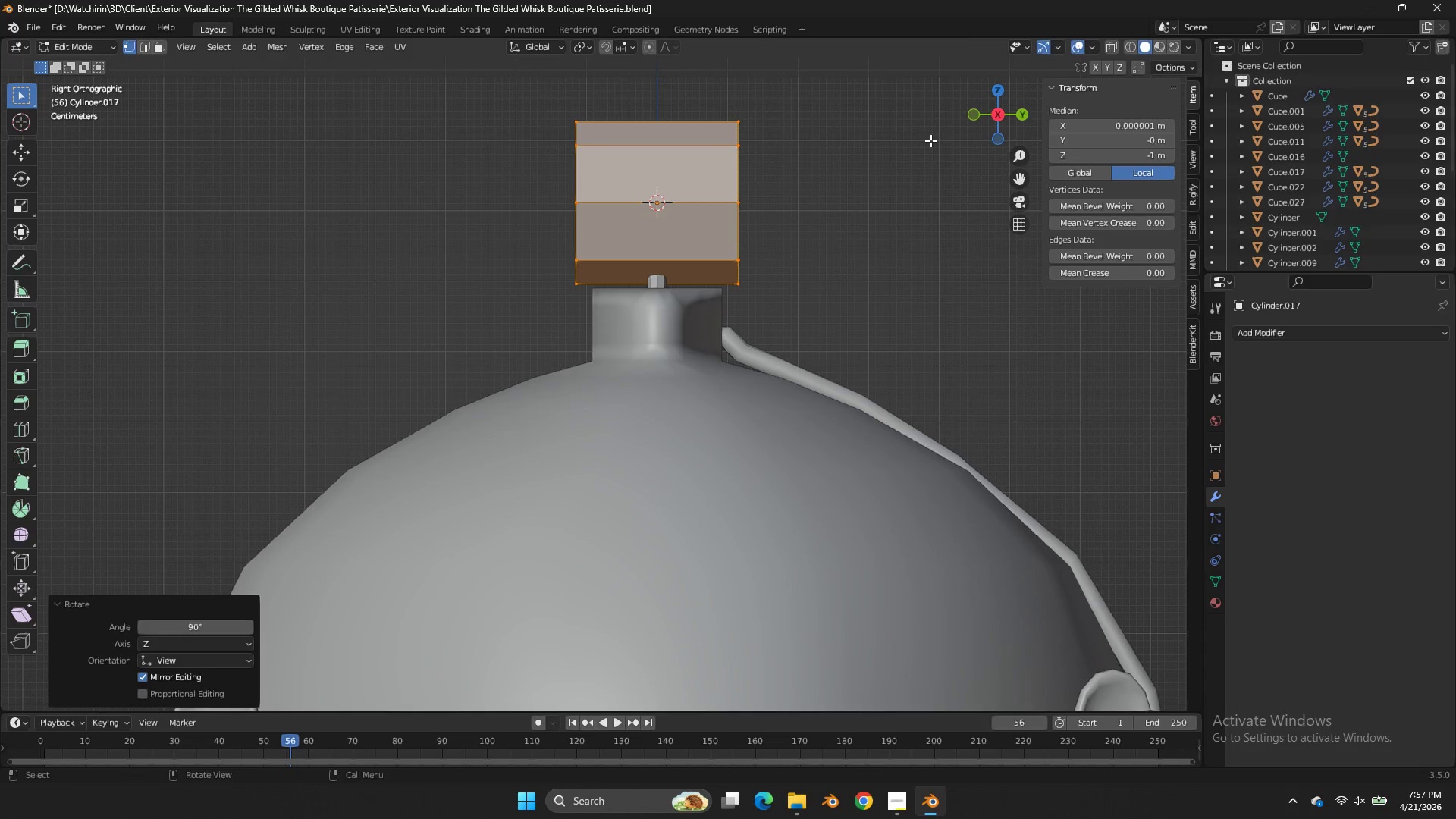 
key(S)
 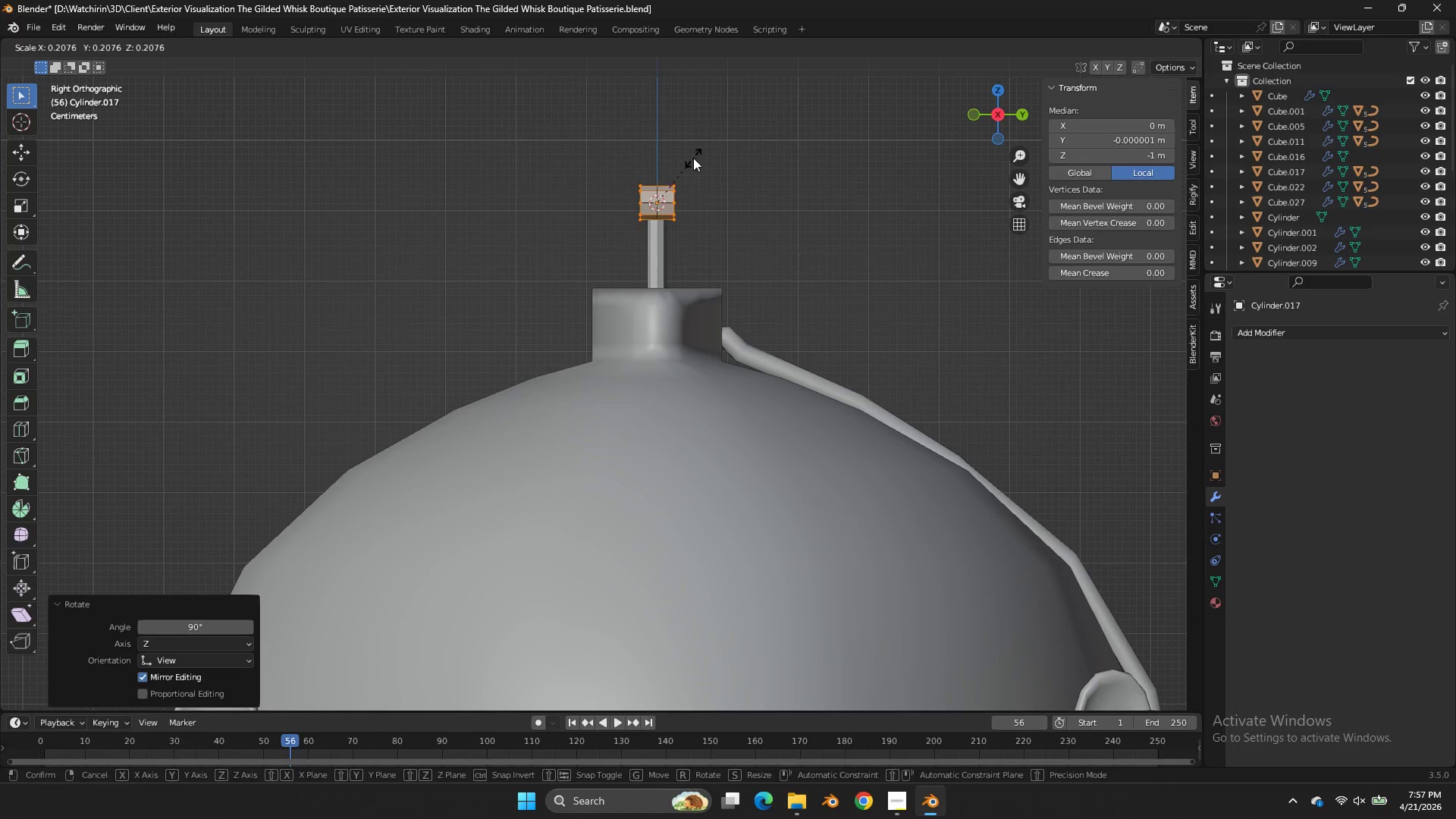 
left_click([685, 159])
 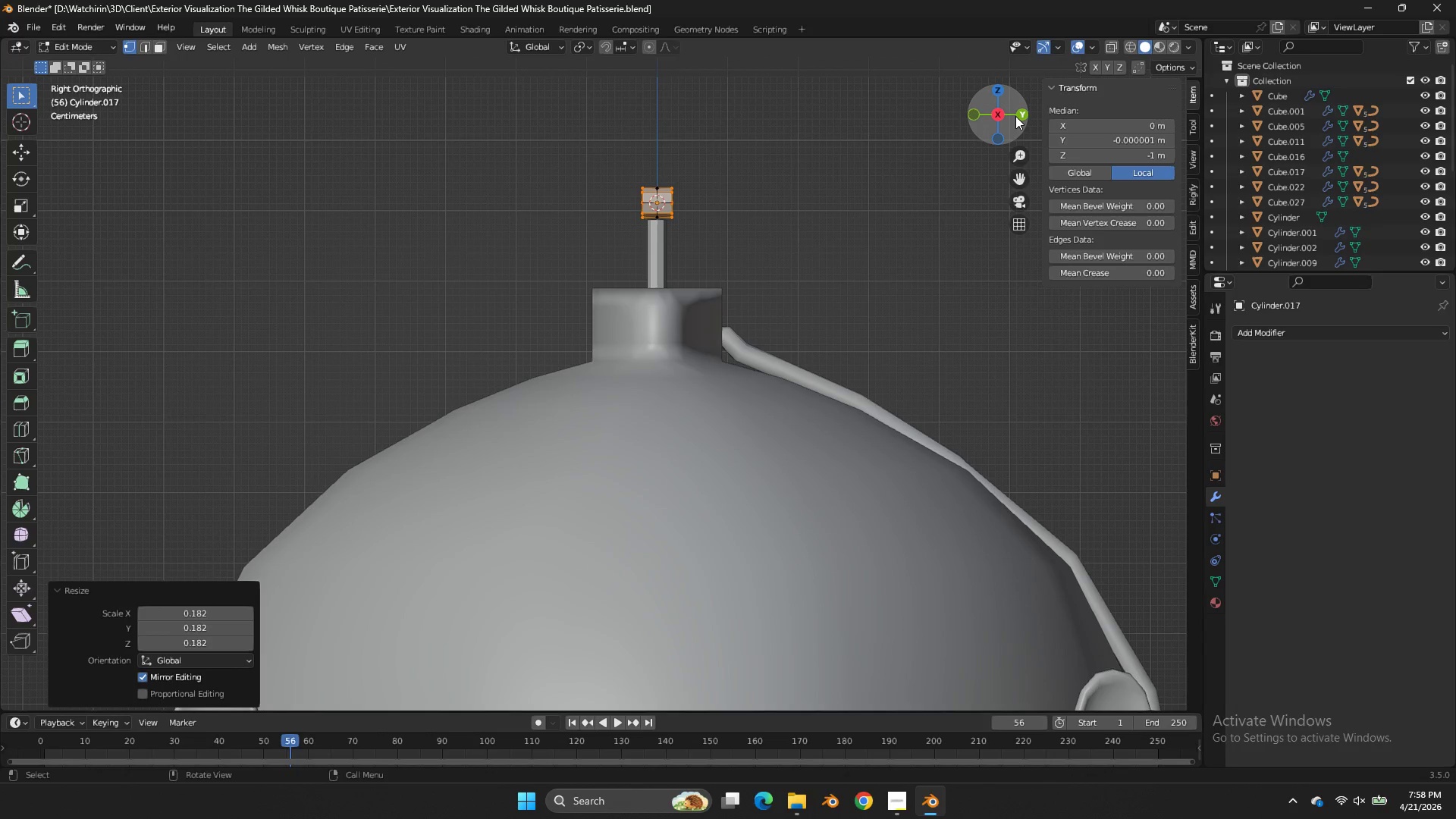 
left_click([1015, 116])
 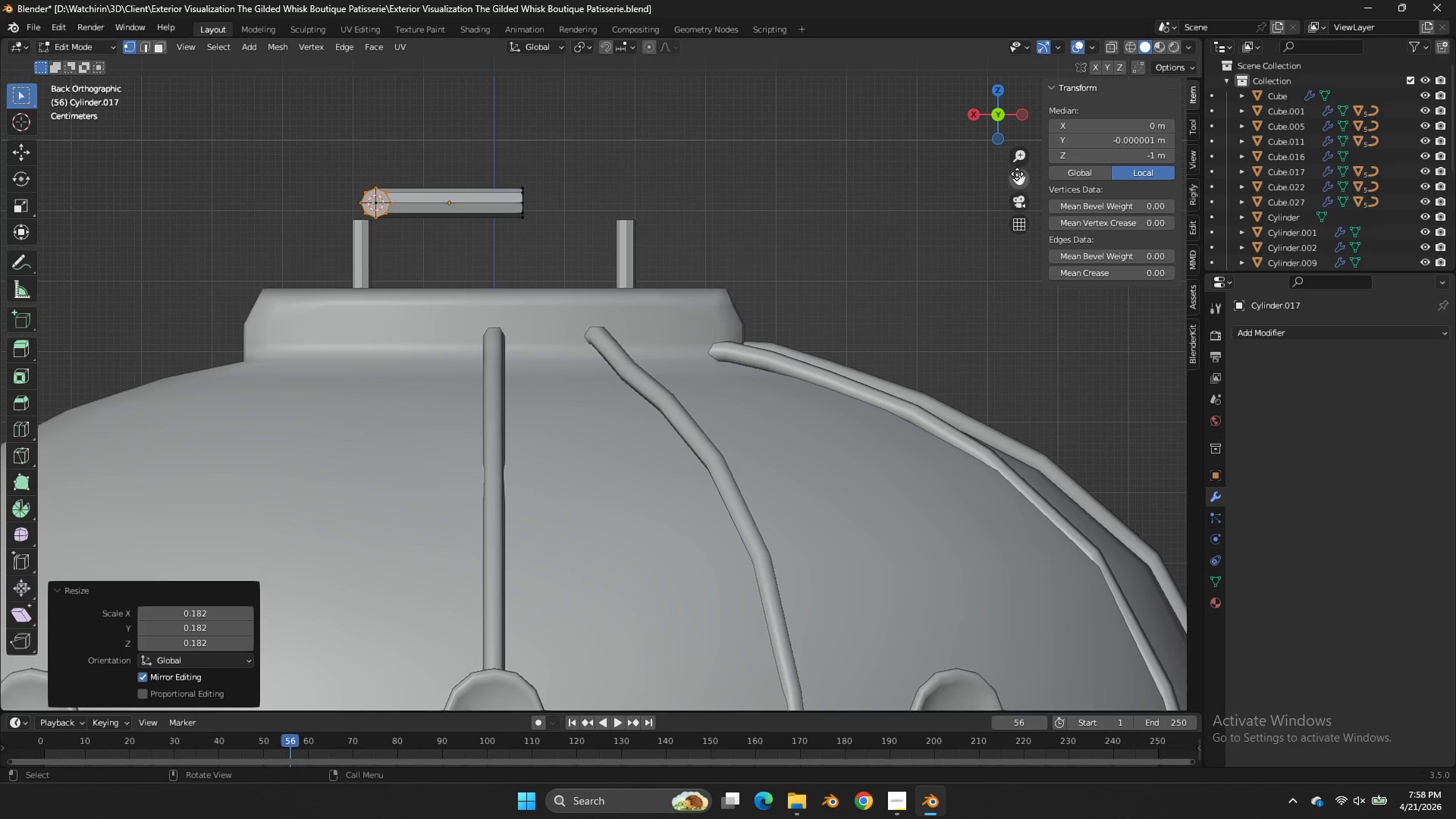 
left_click_drag(start_coordinate=[1018, 181], to_coordinate=[28, 260])
 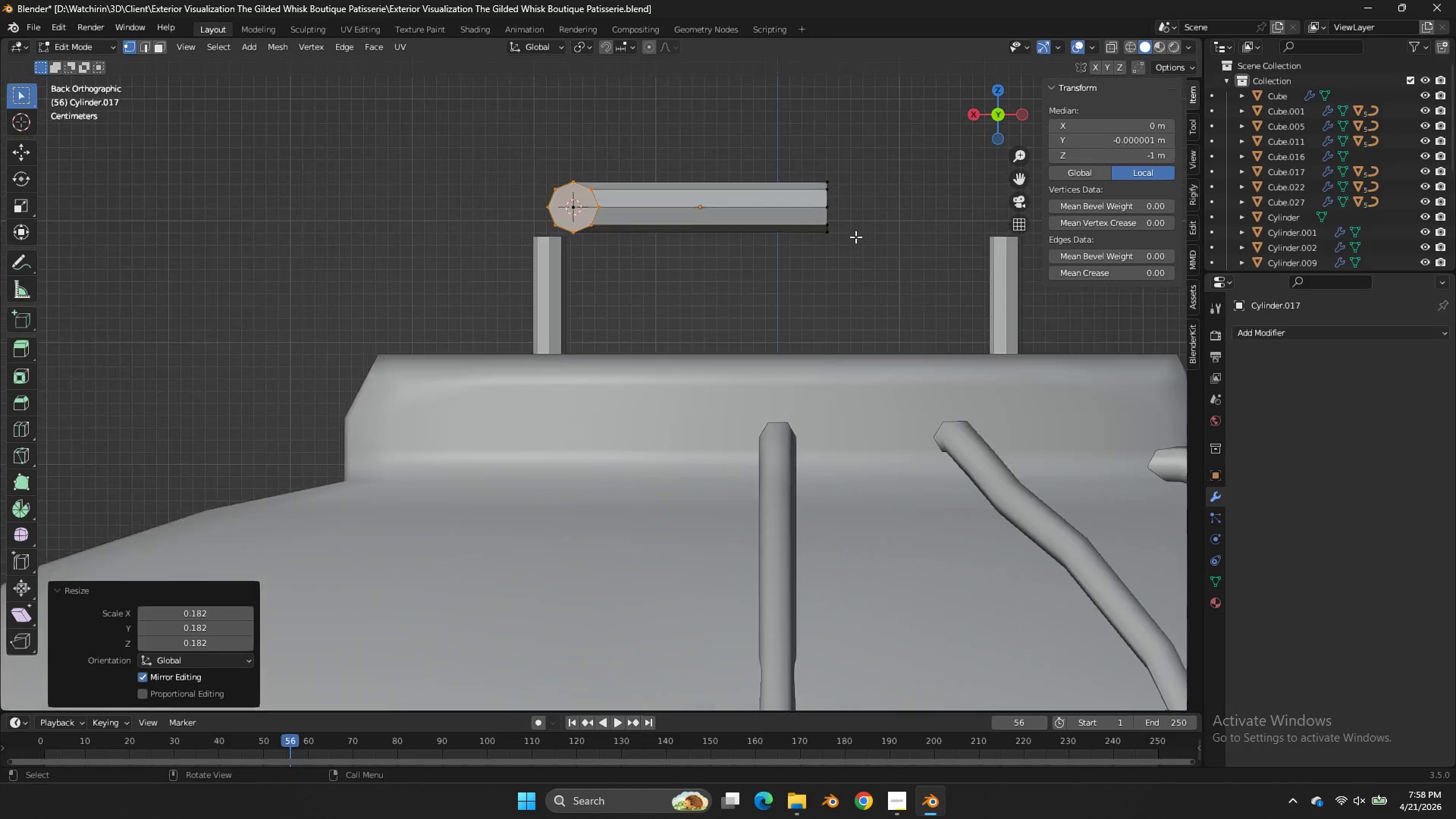 
scroll: coordinate [855, 237], scroll_direction: up, amount: 4.0
 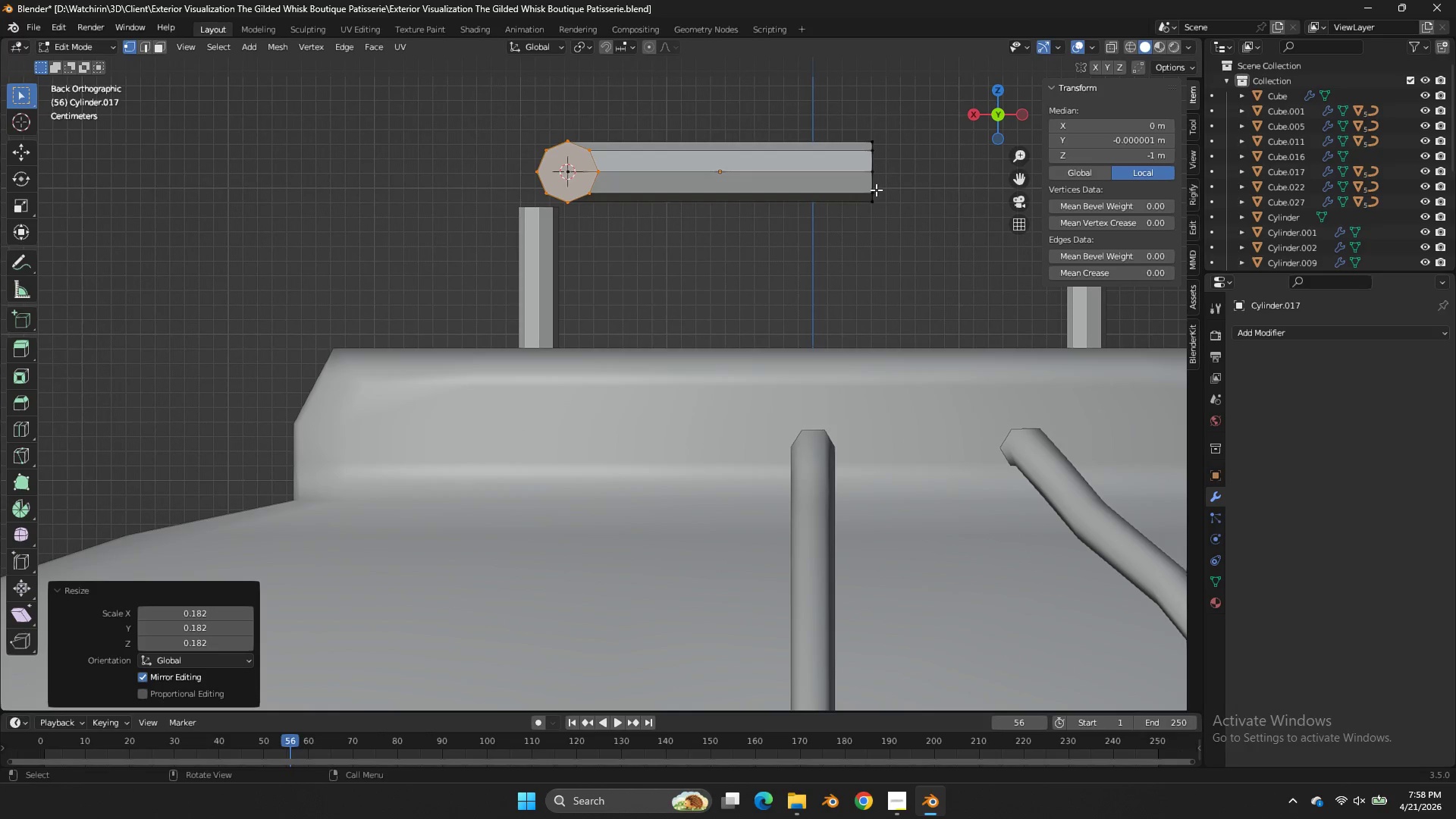 
key(S)
 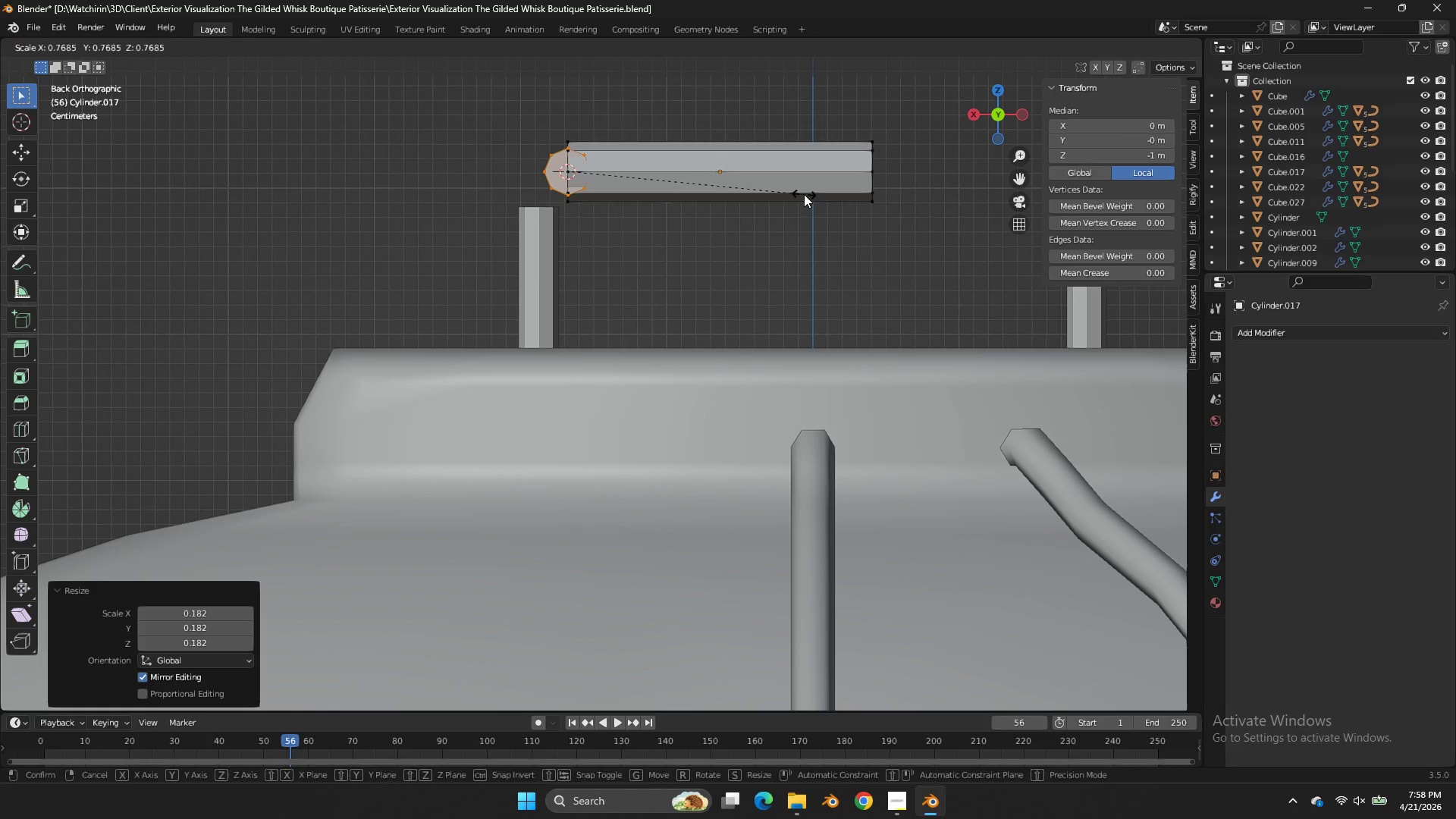 
left_click([804, 194])
 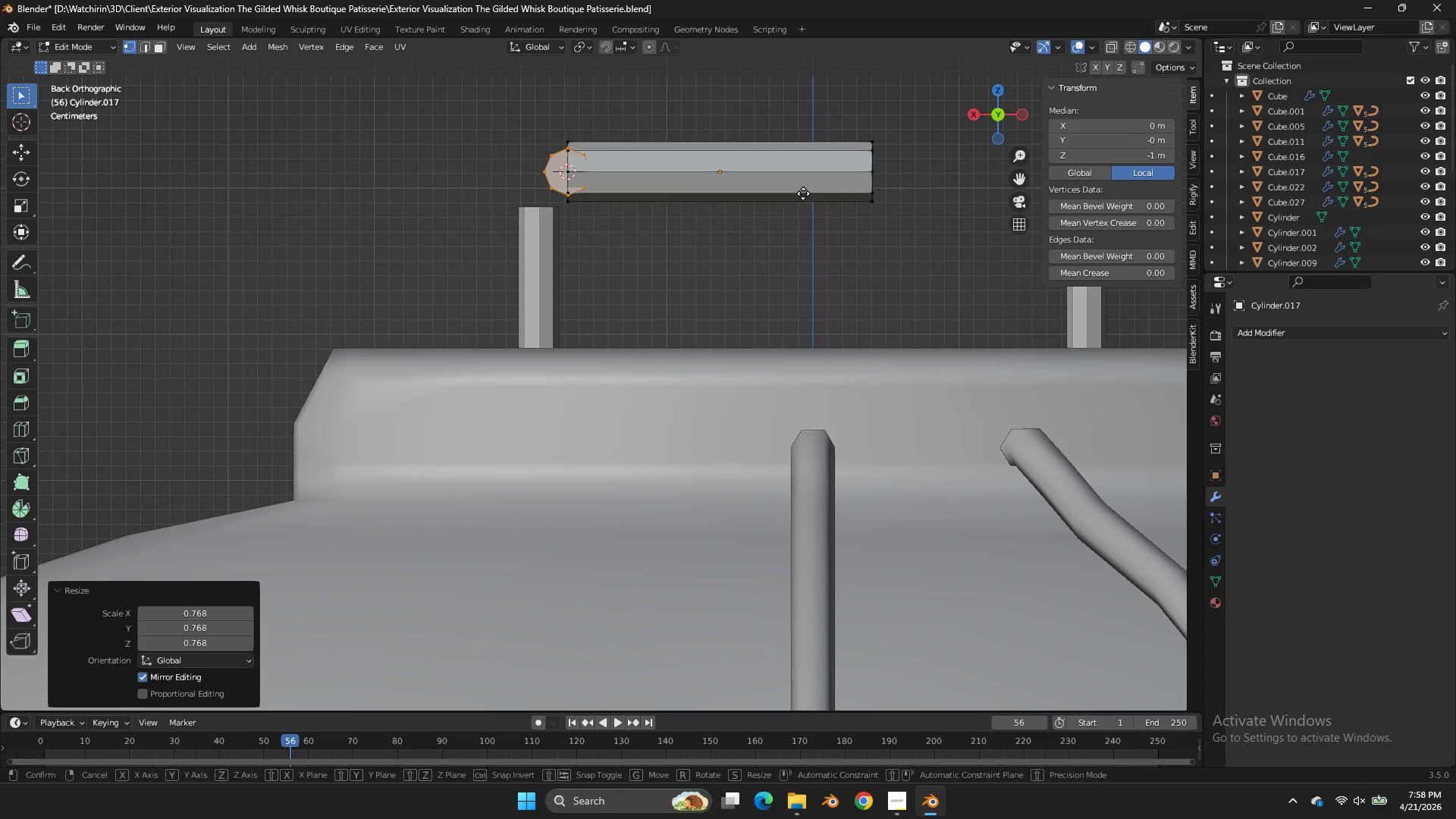 
type(gx)
 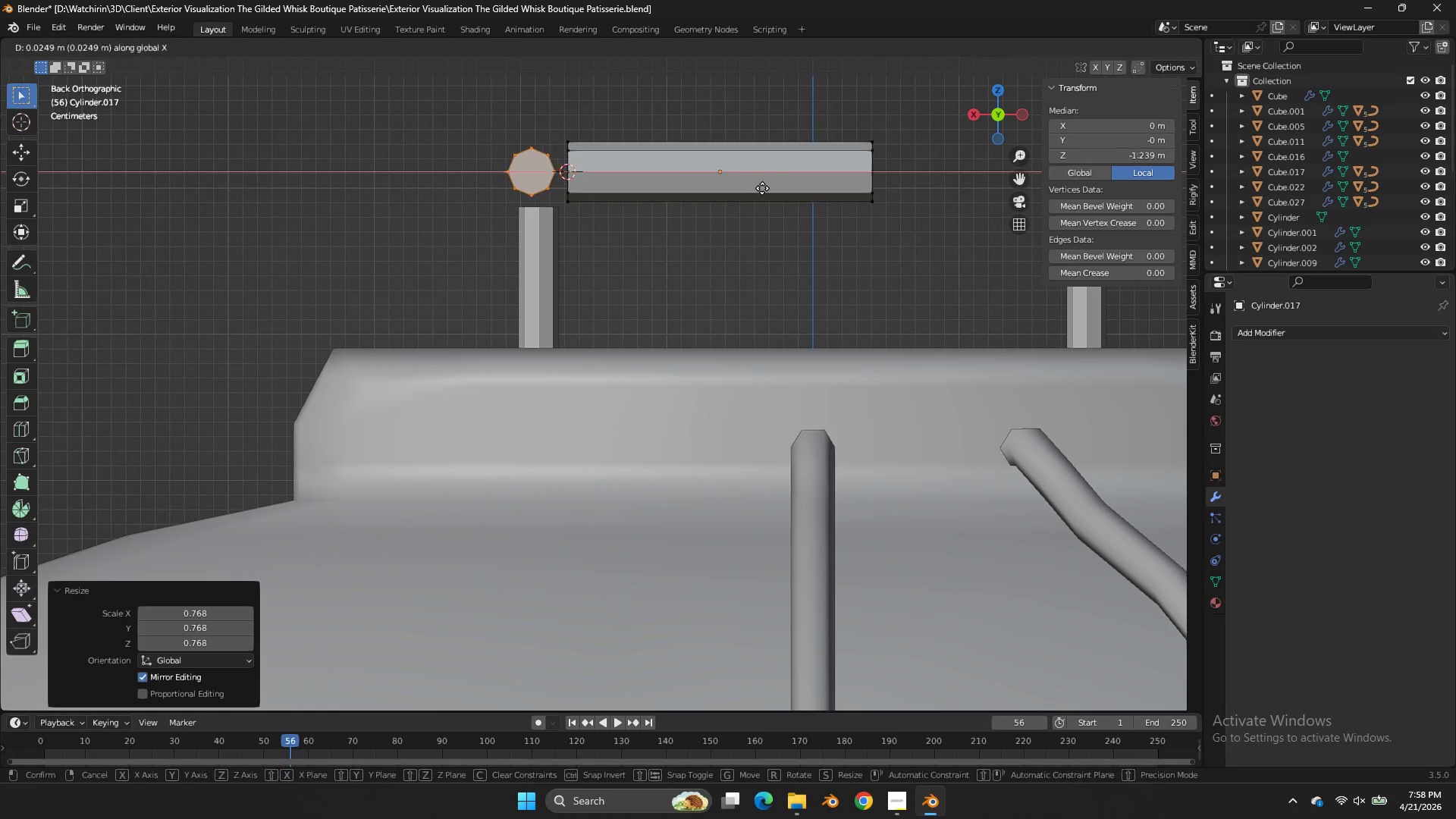 
left_click([757, 188])
 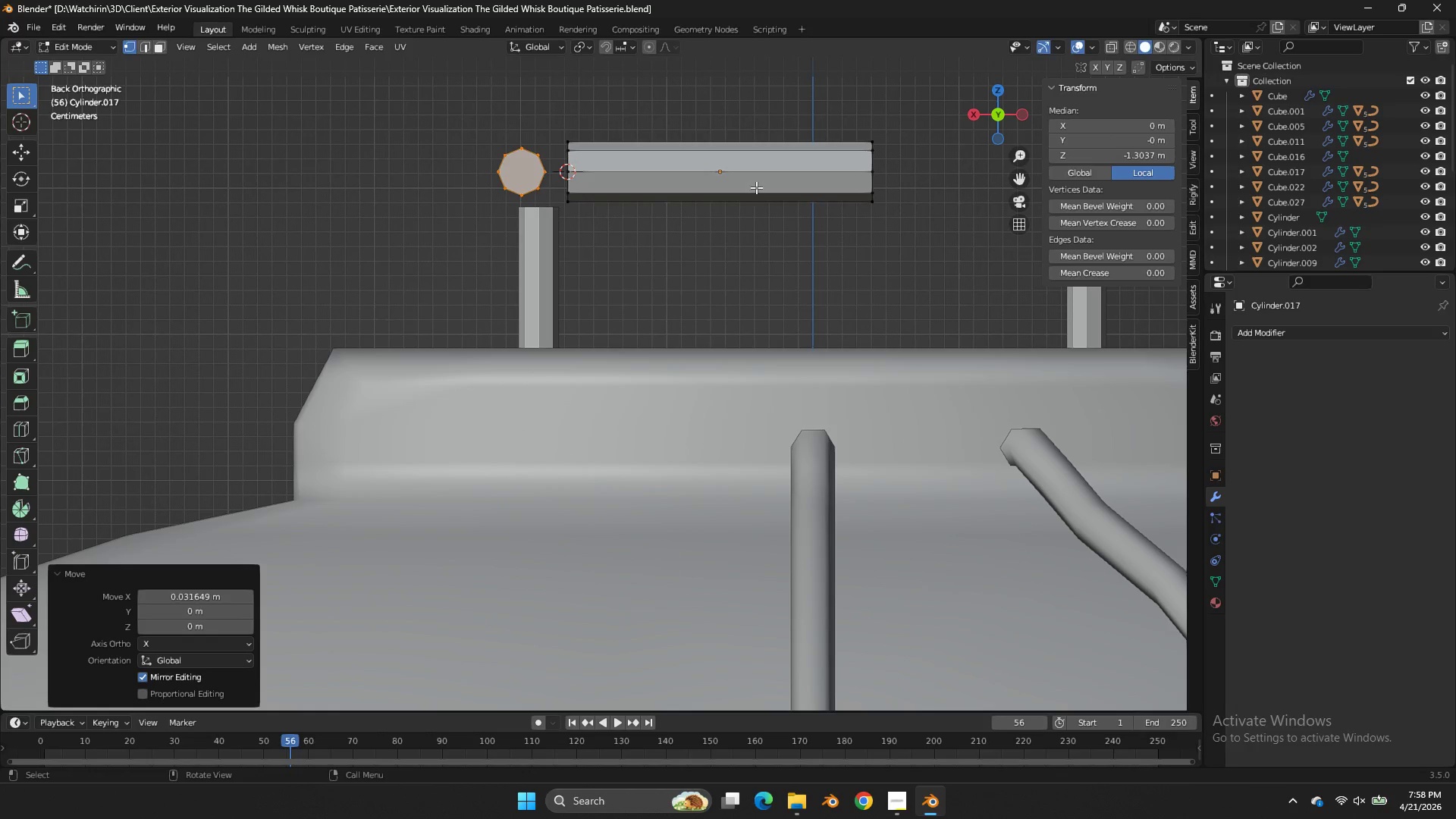 
key(S)
 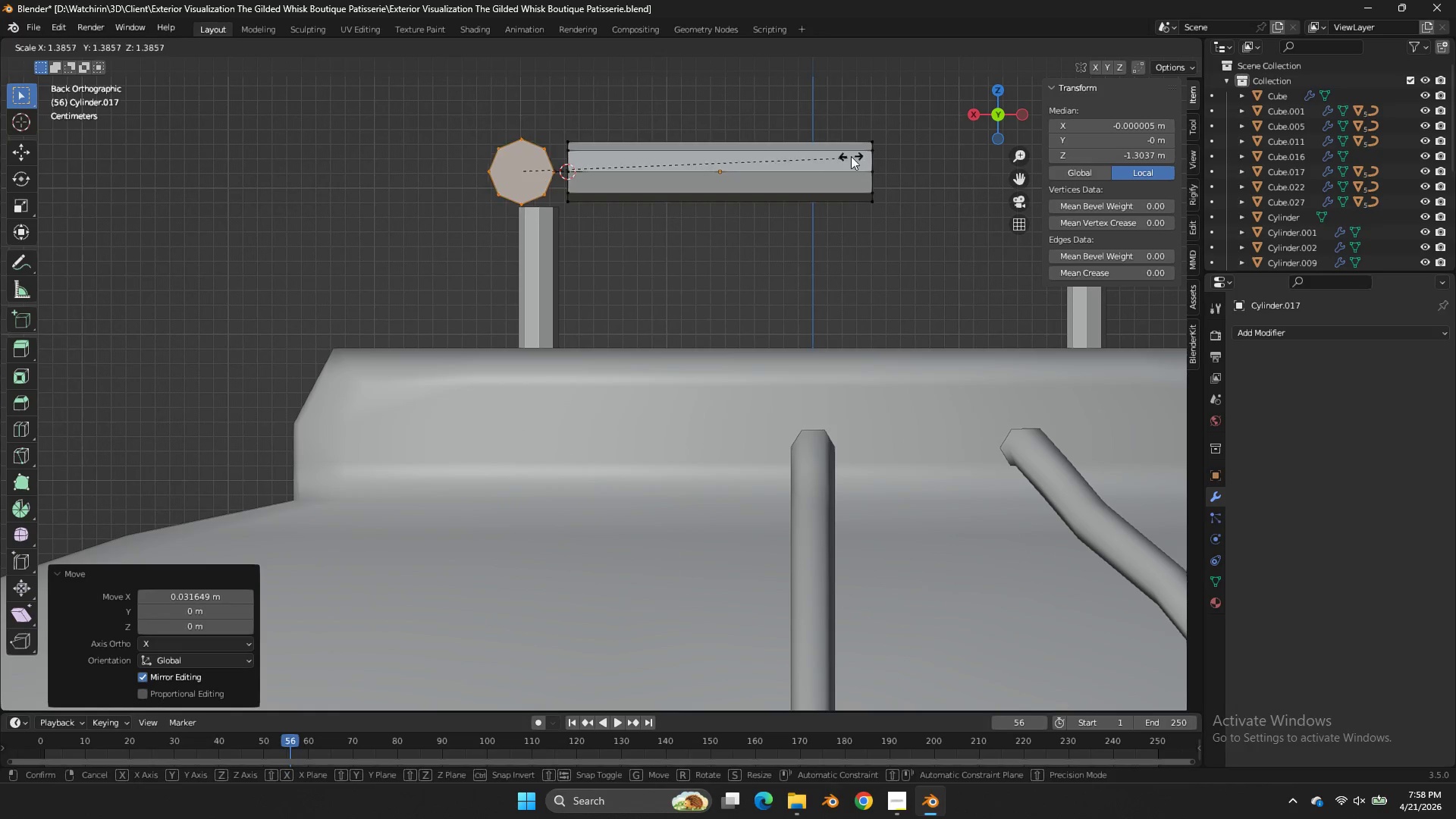 
left_click([851, 156])
 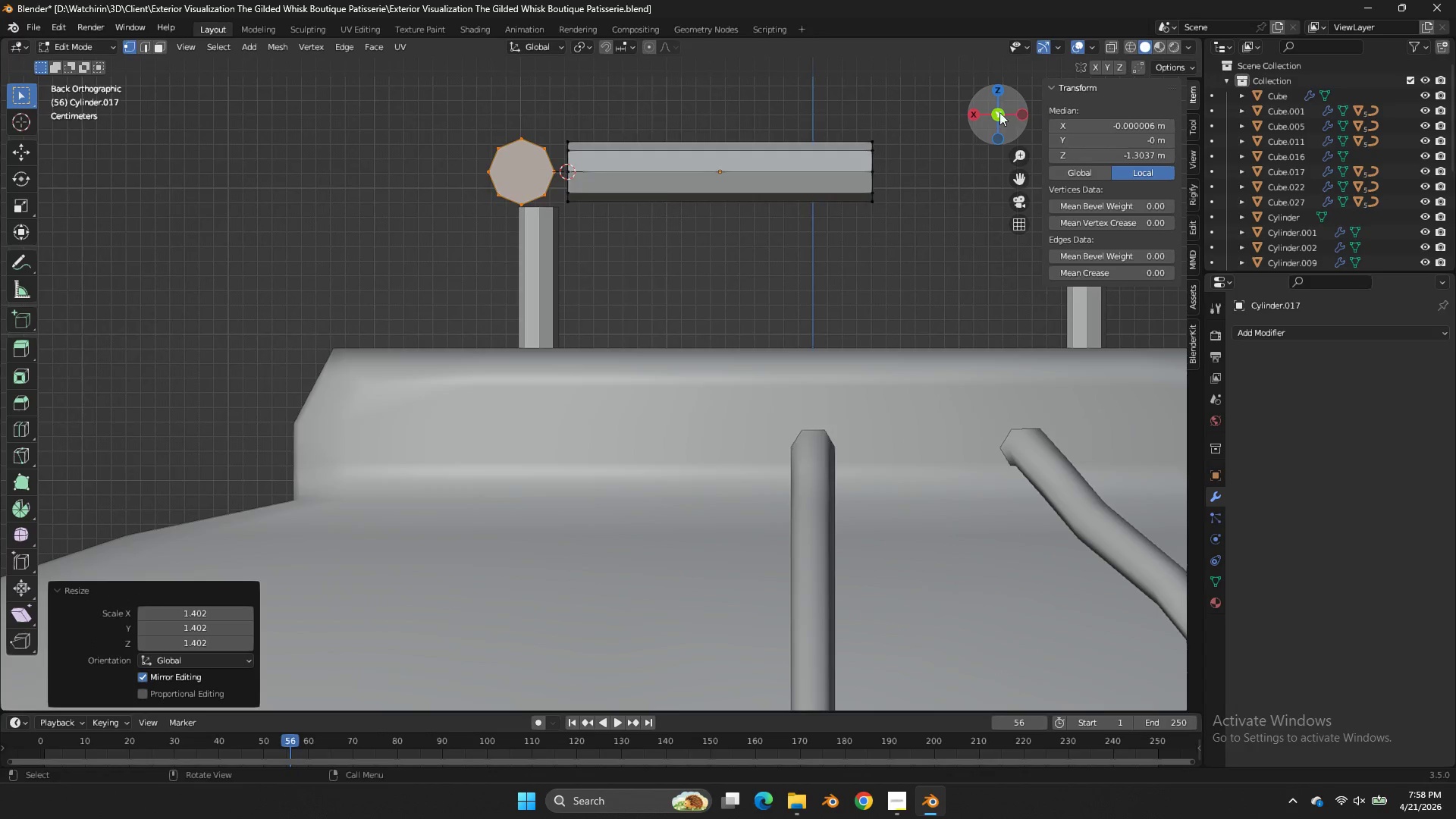 
left_click_drag(start_coordinate=[999, 114], to_coordinate=[1119, 207])
 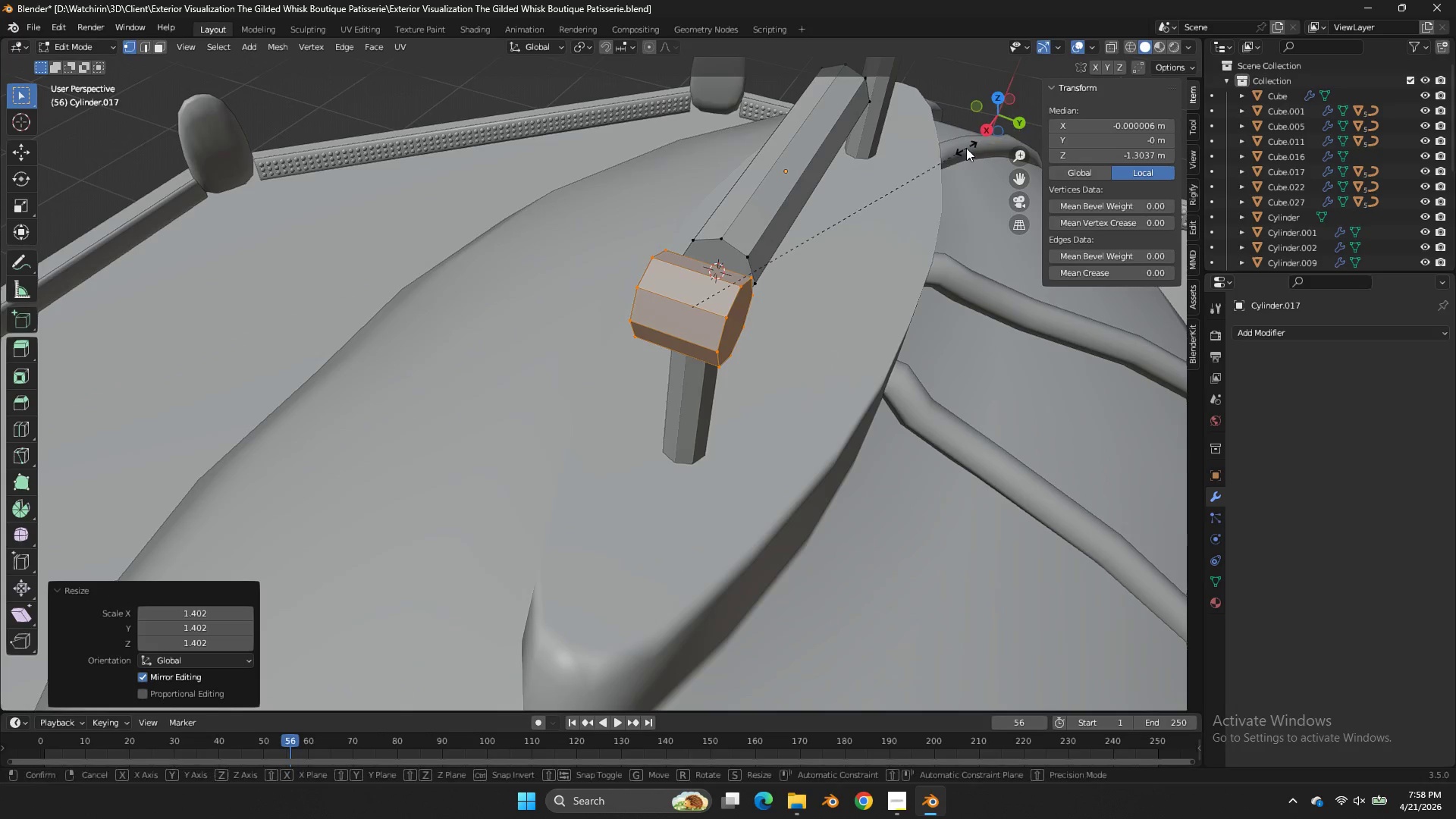 
type(syzx)
 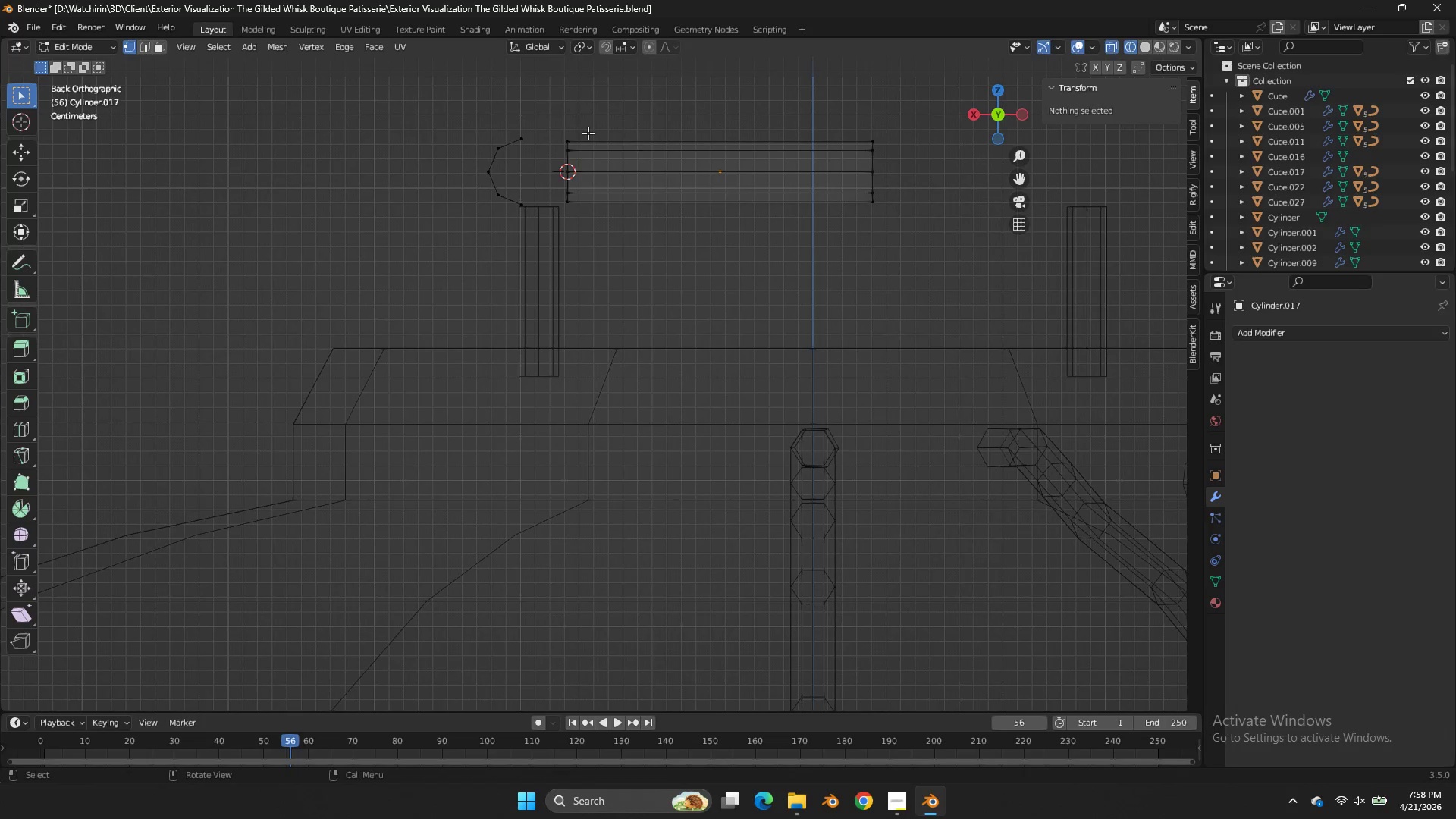 
left_click_drag(start_coordinate=[565, 127], to_coordinate=[530, 238])
 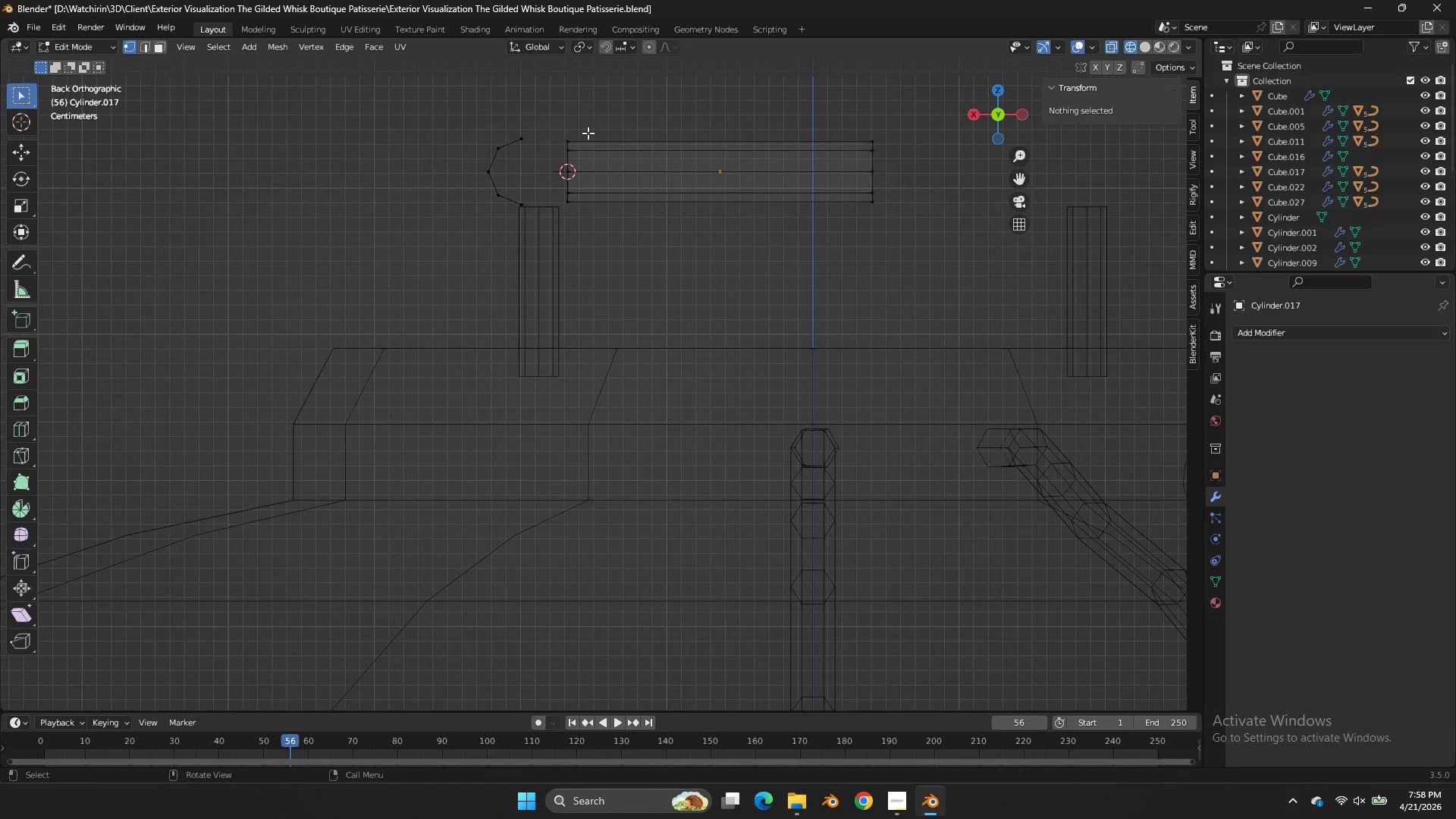 
double_click([513, 138])
 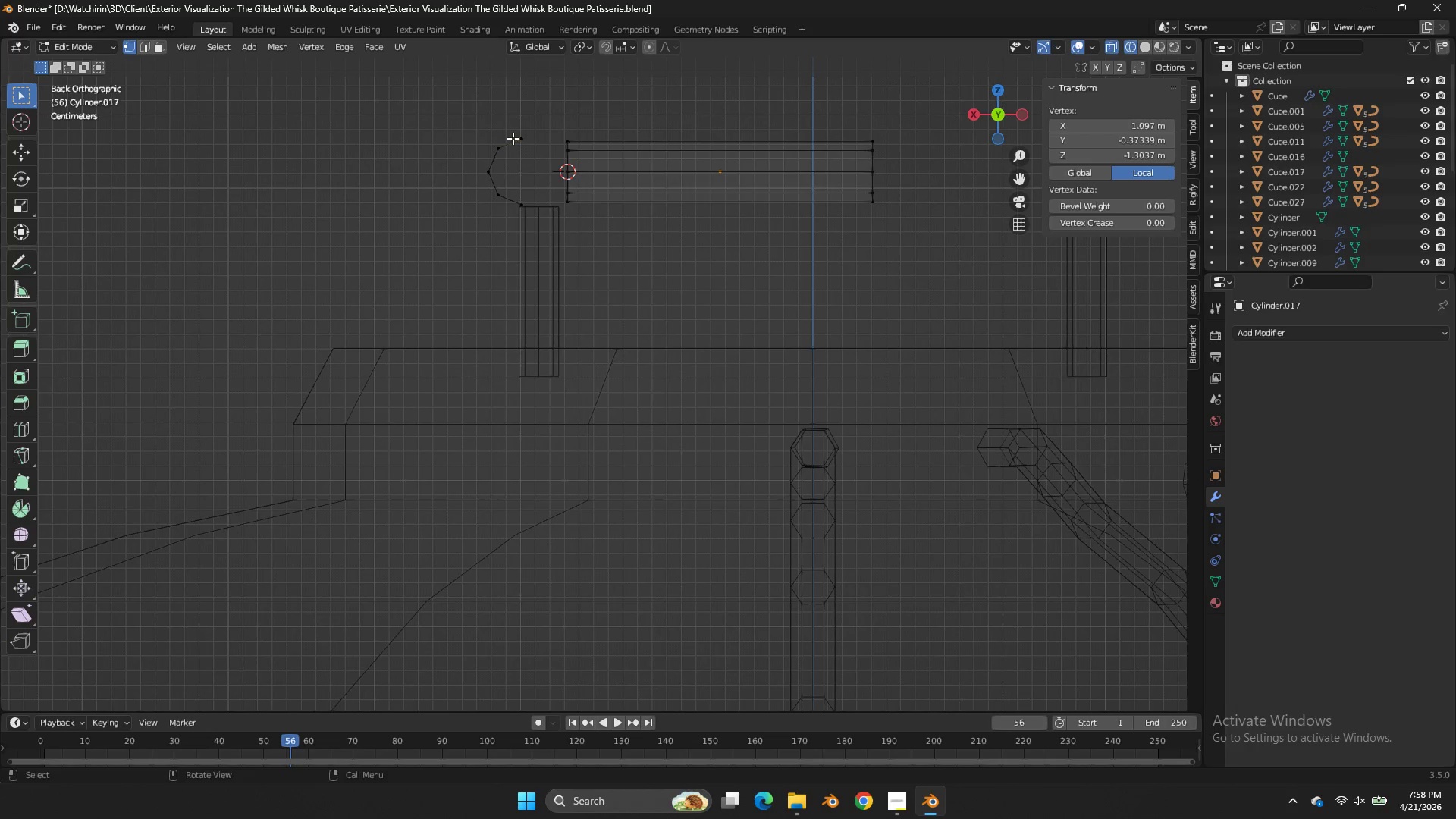 
key(L)
 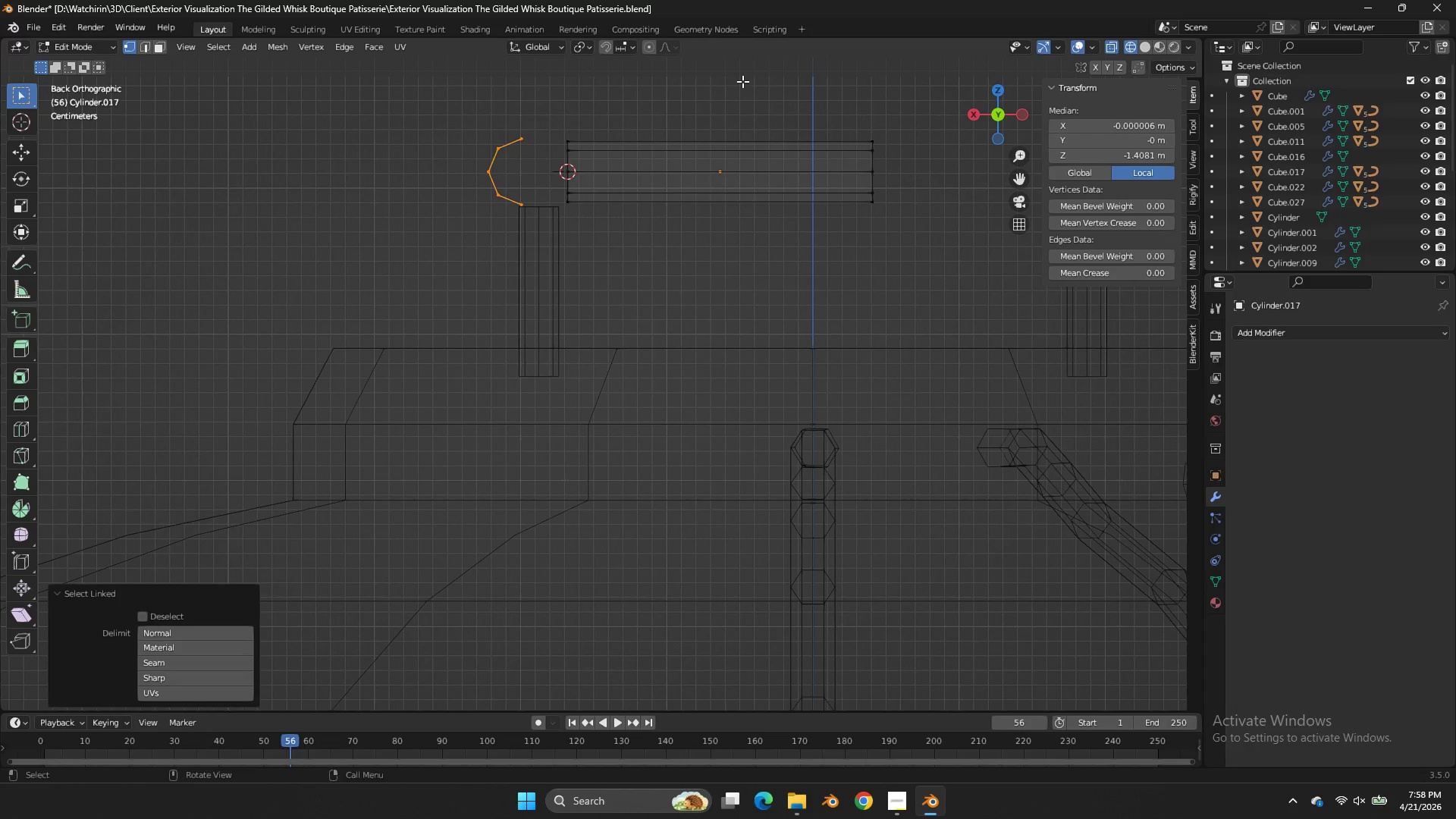 
type(sz)
 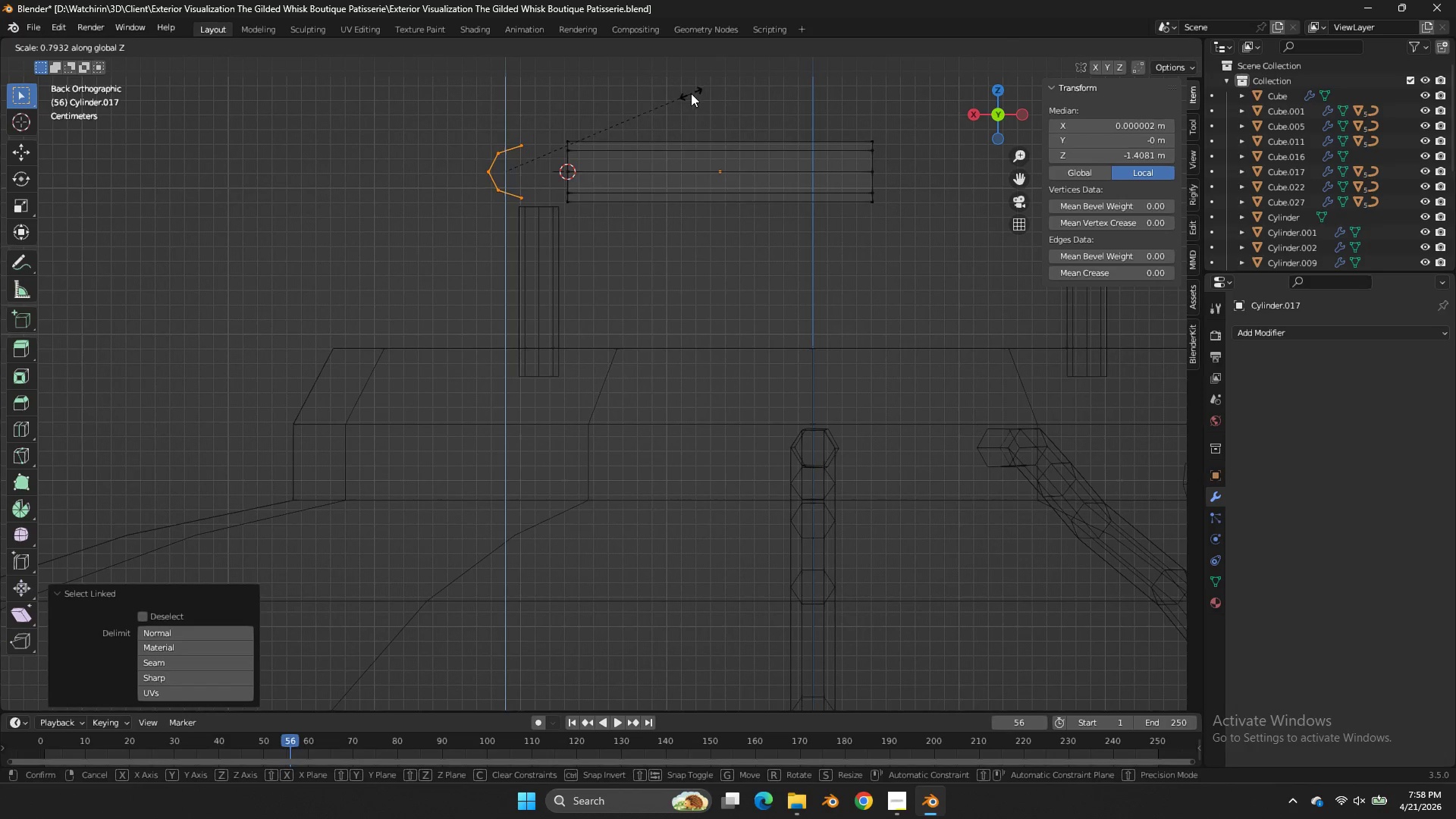 
left_click([691, 93])
 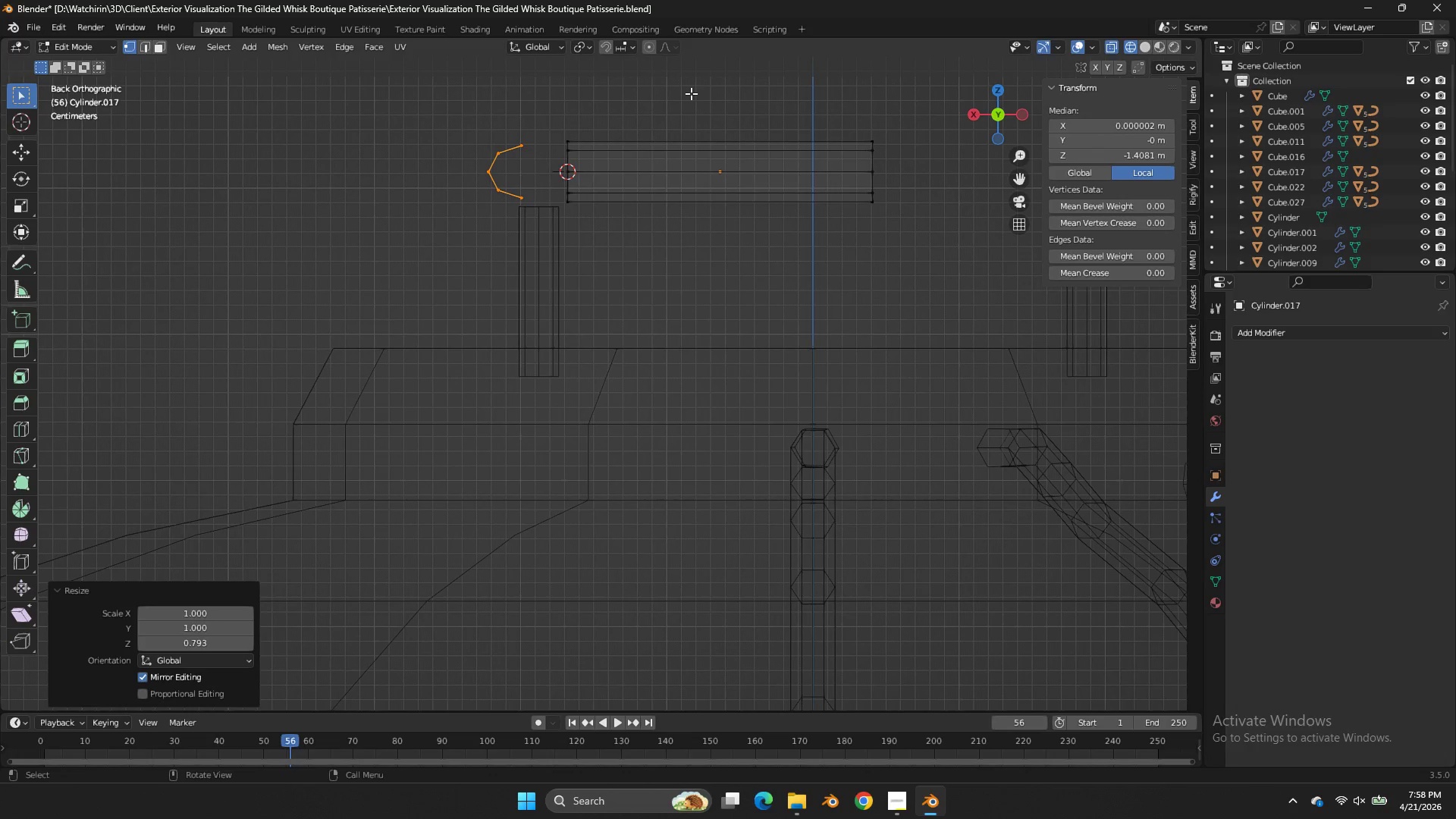 
type(gx)
 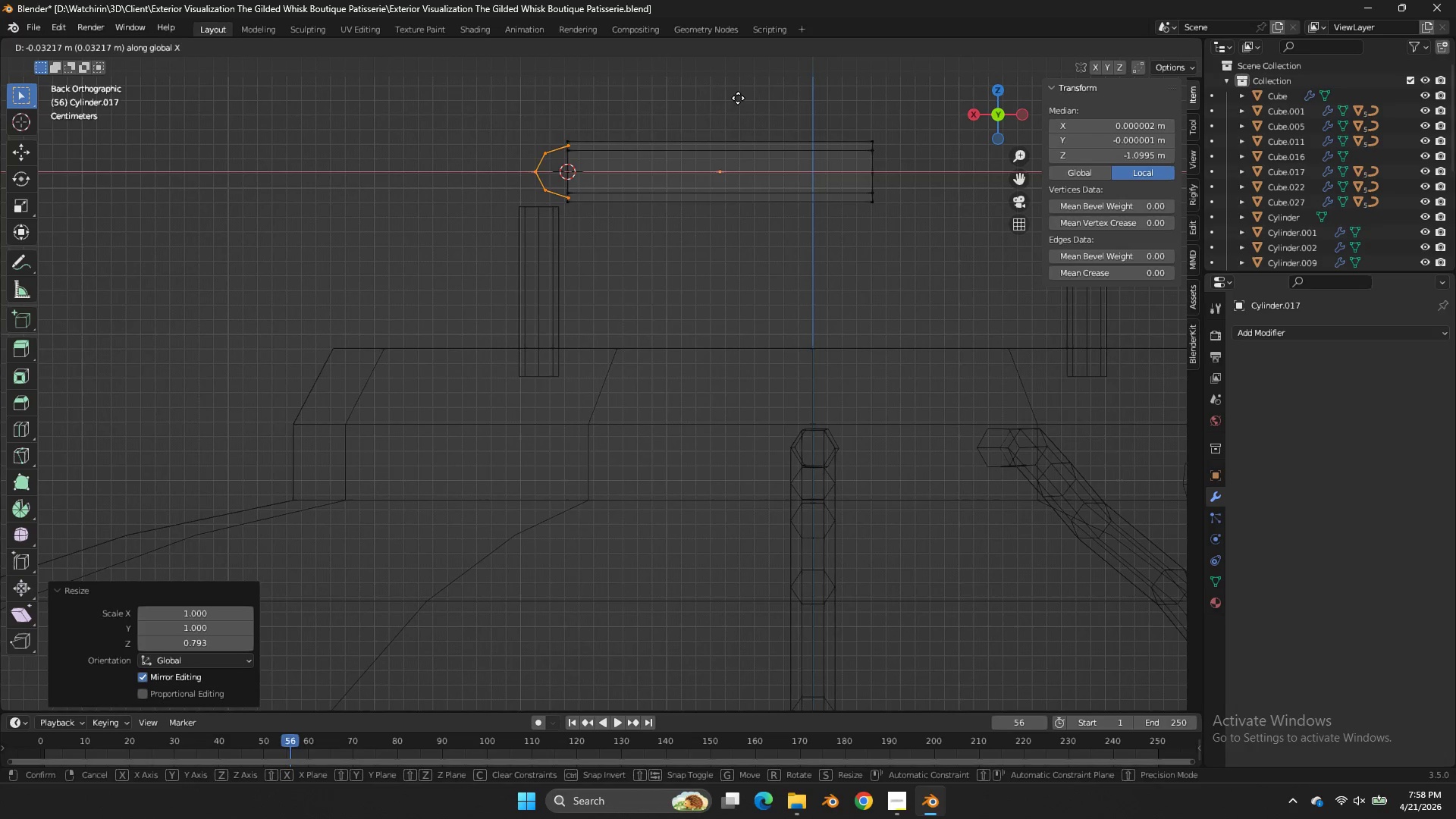 
left_click([691, 98])
 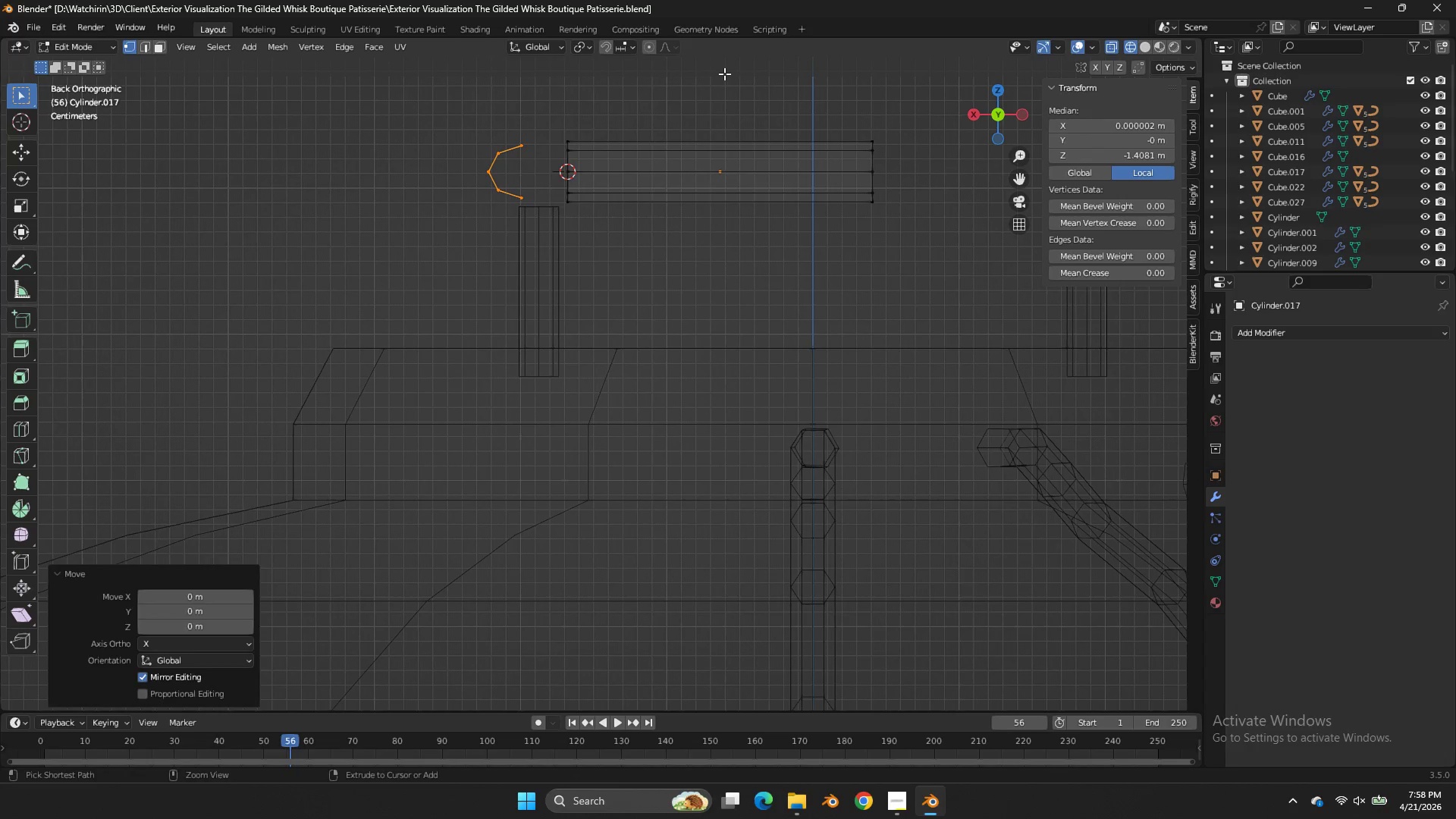 
key(Control+Z)
 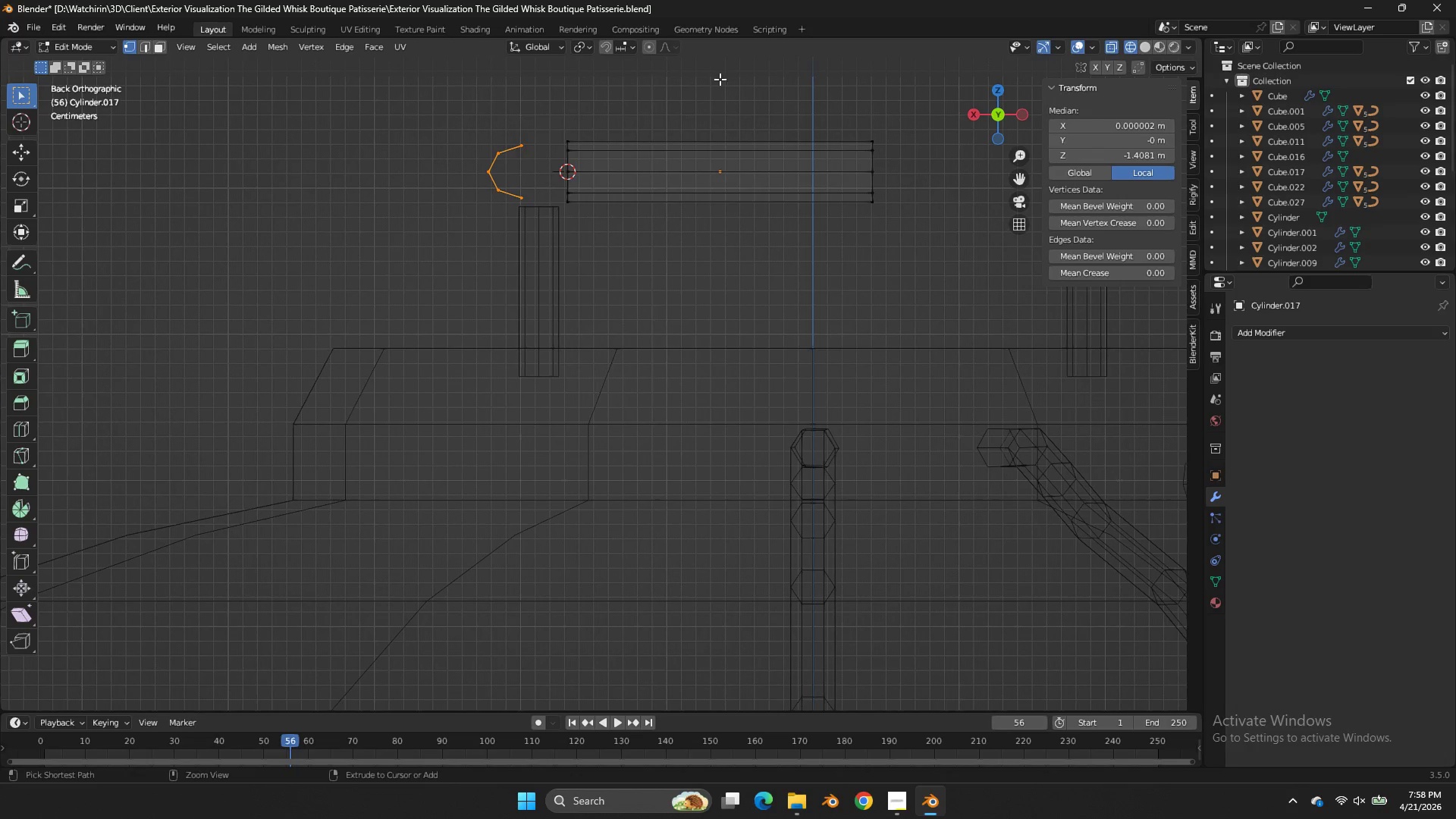 
key(Control+Z)
 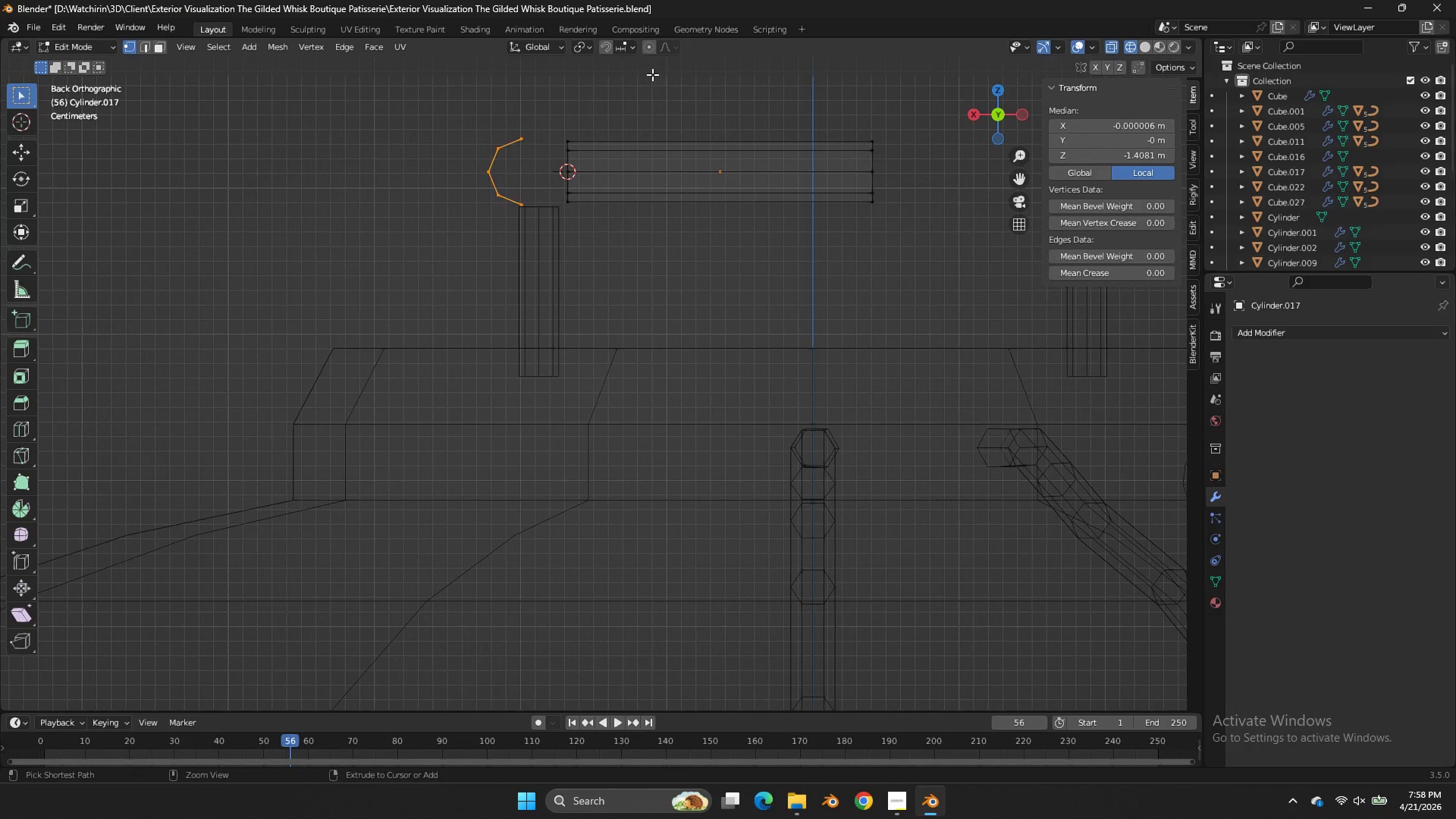 
key(Control+Z)
 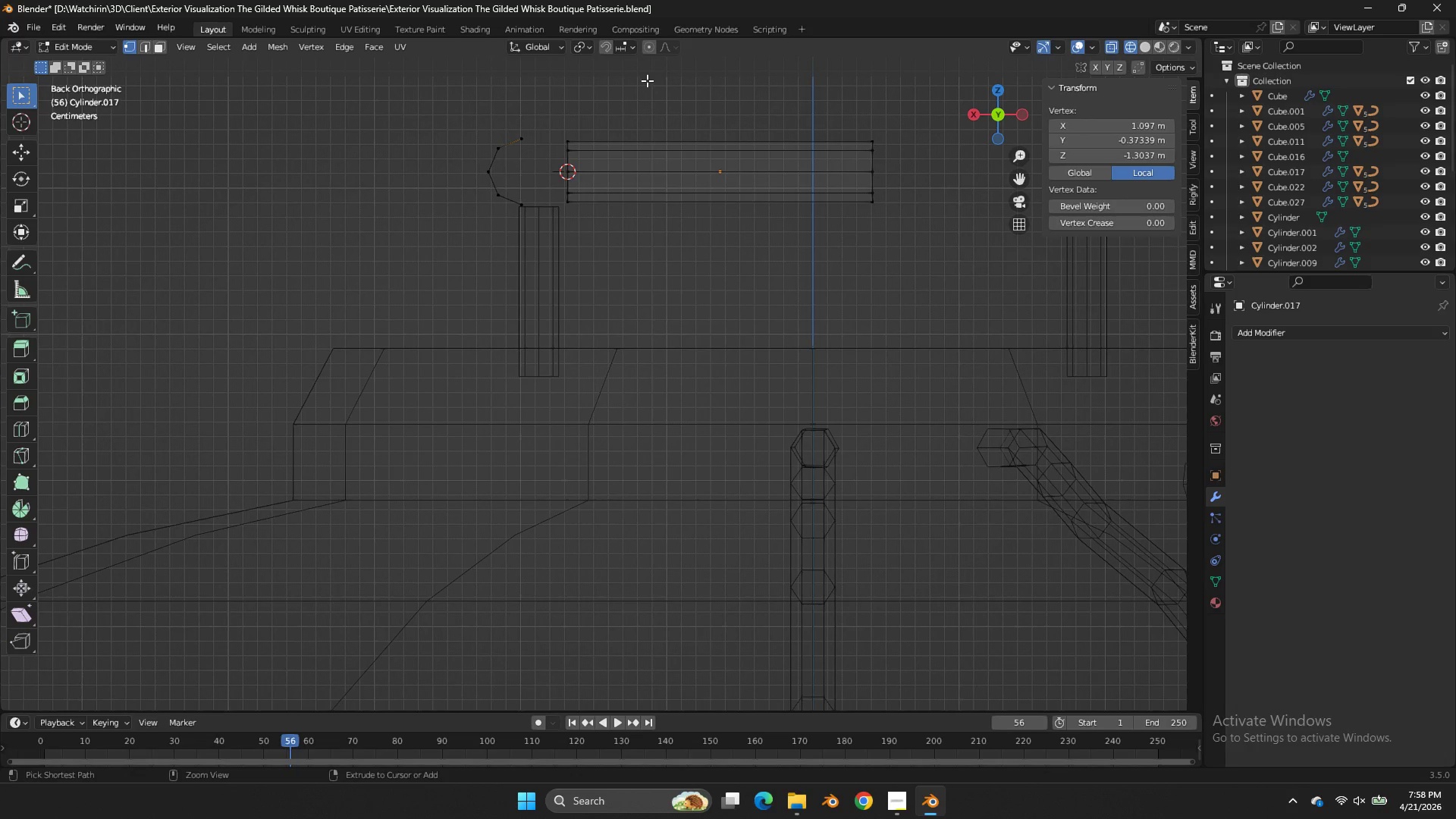 
key(Control+Z)
 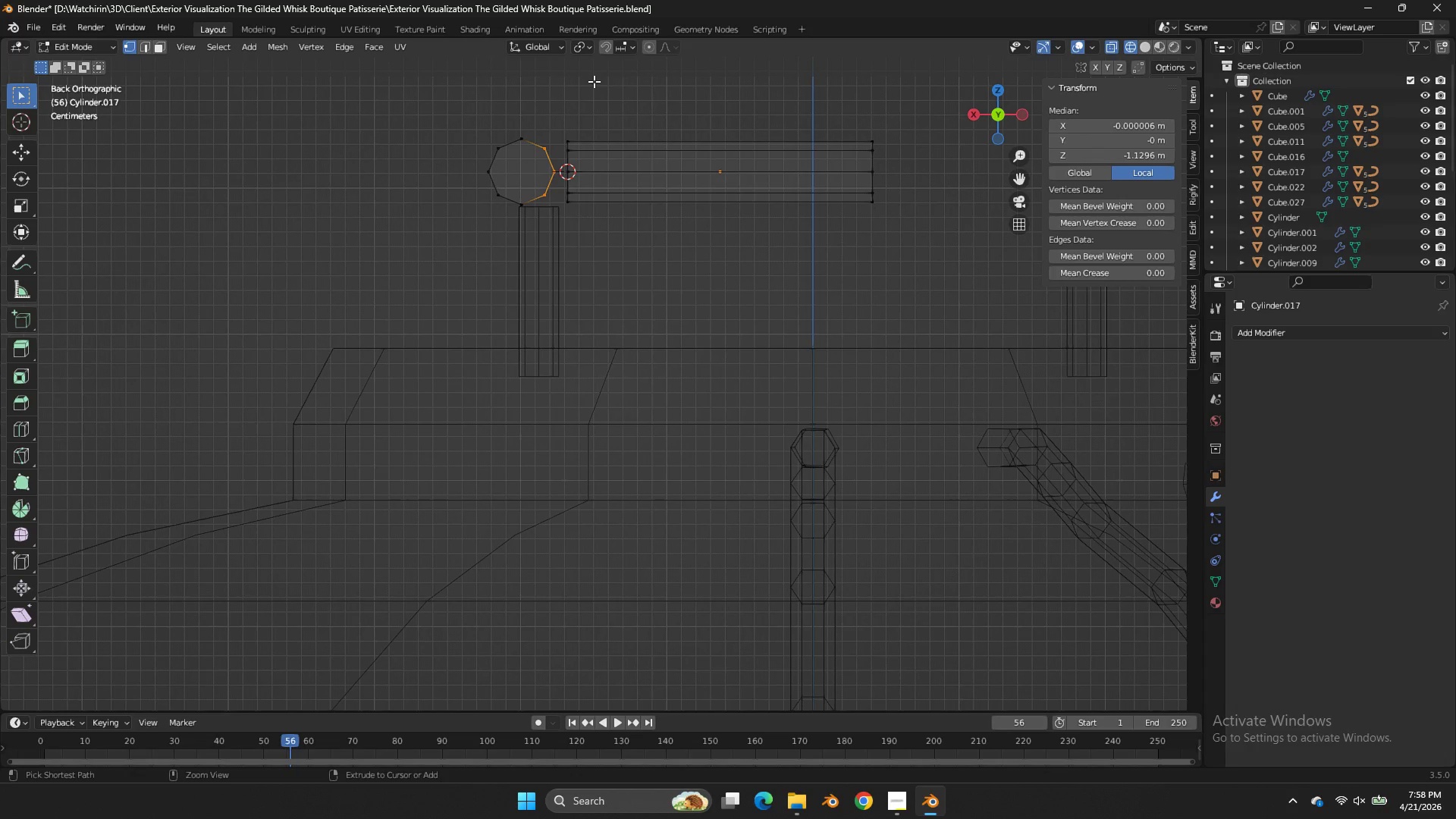 
key(Control+Z)
 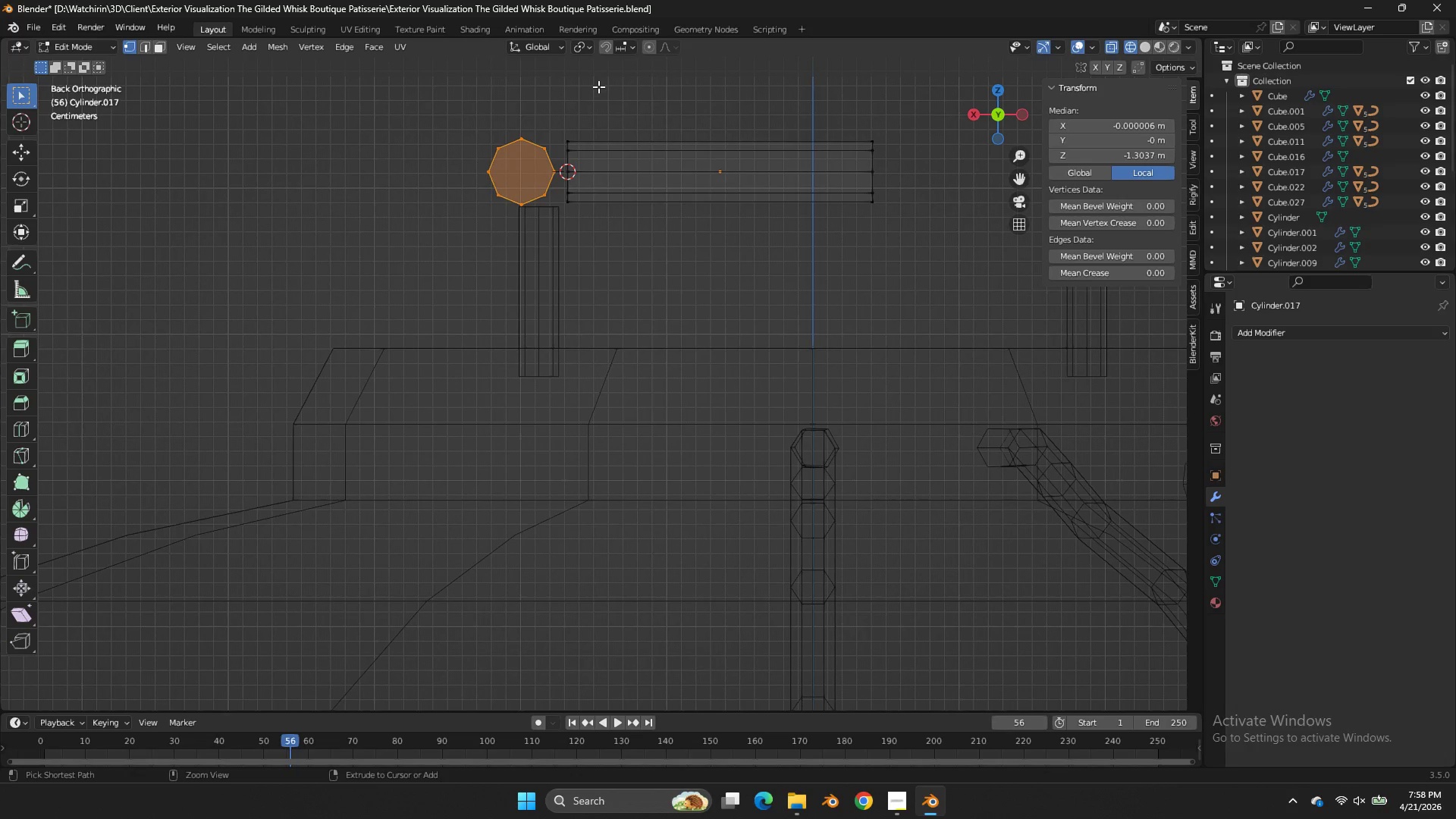 
key(Control+Z)
 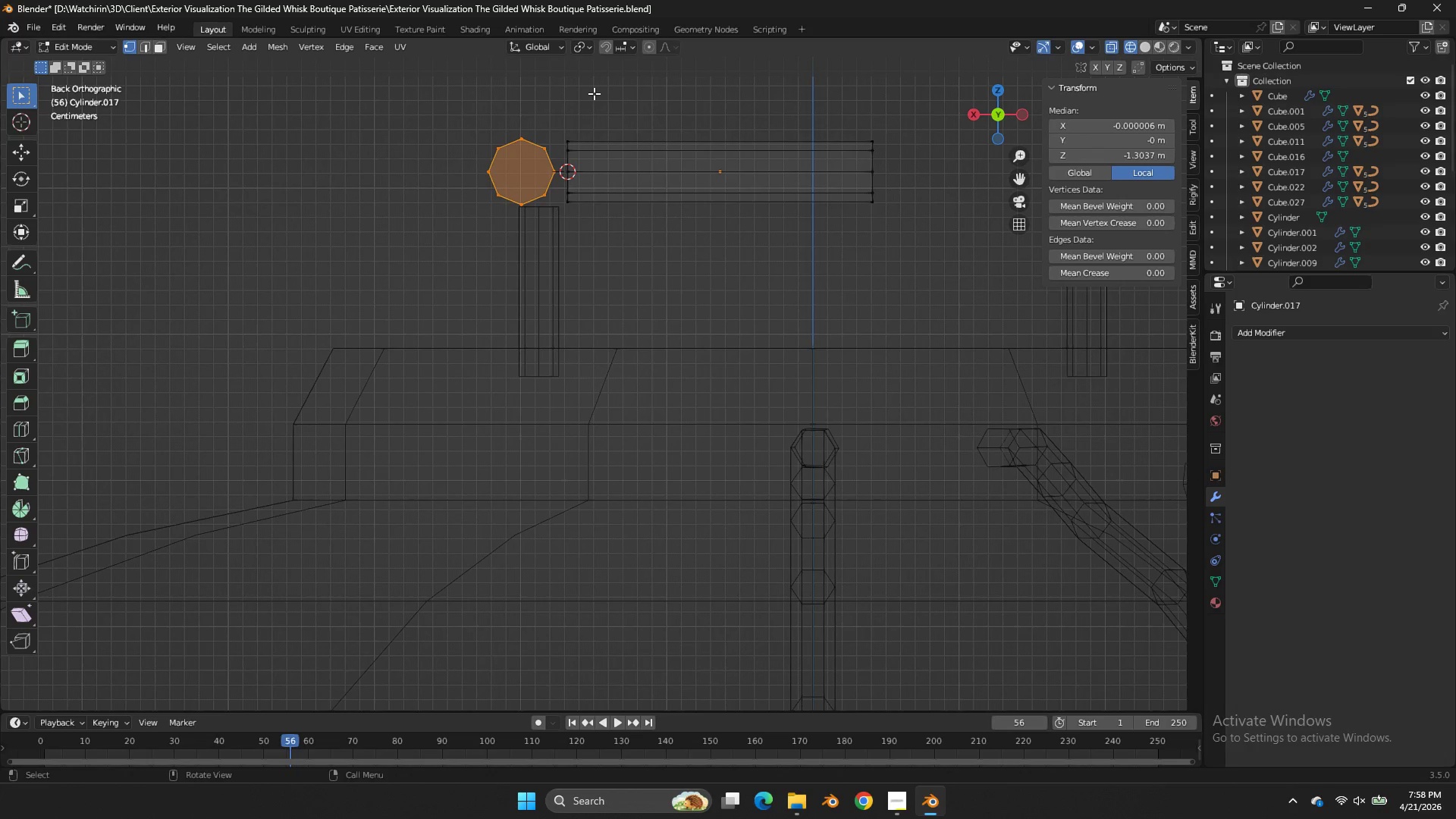 
key(Z)
 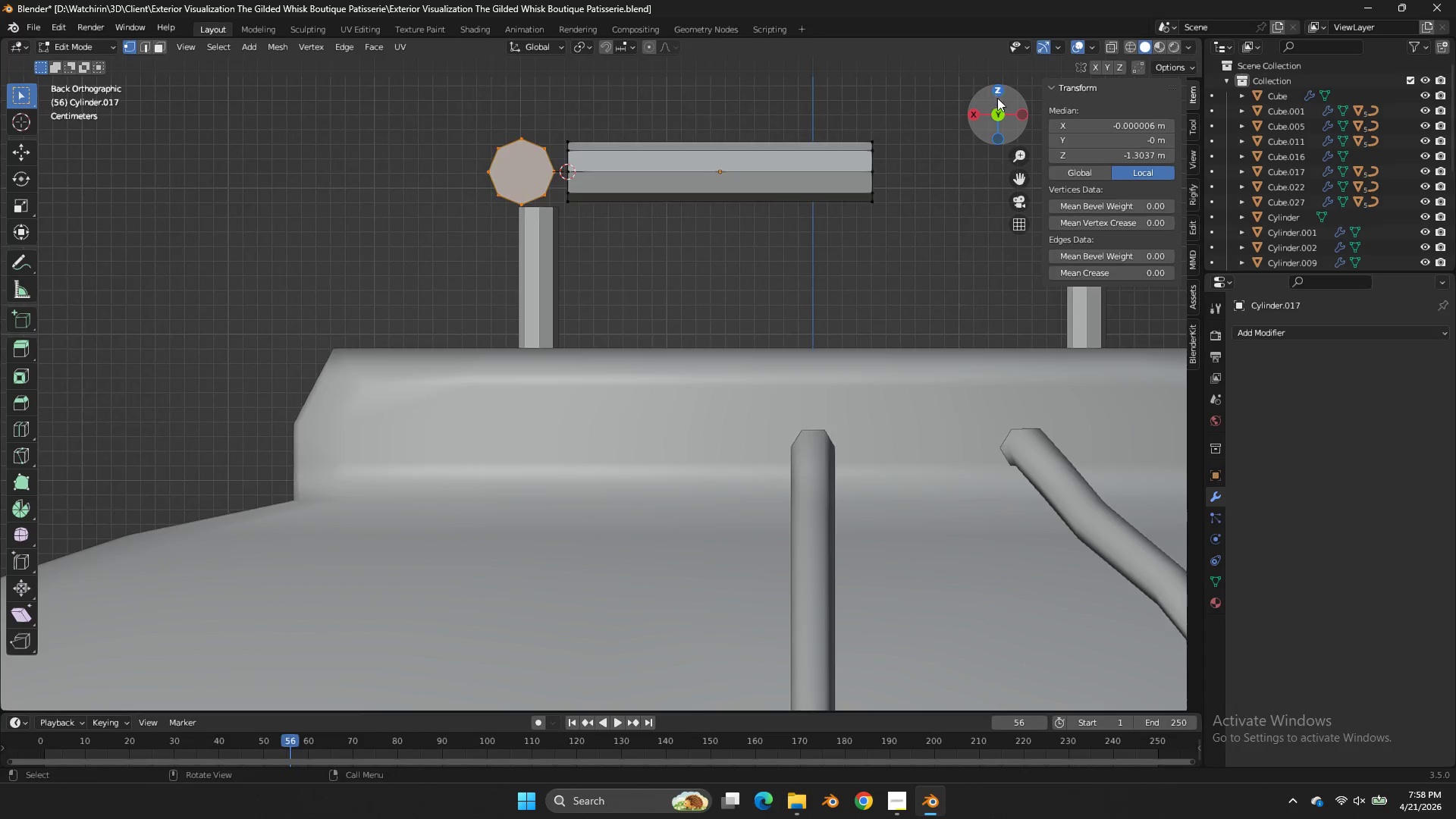 
left_click_drag(start_coordinate=[1000, 103], to_coordinate=[22, 182])
 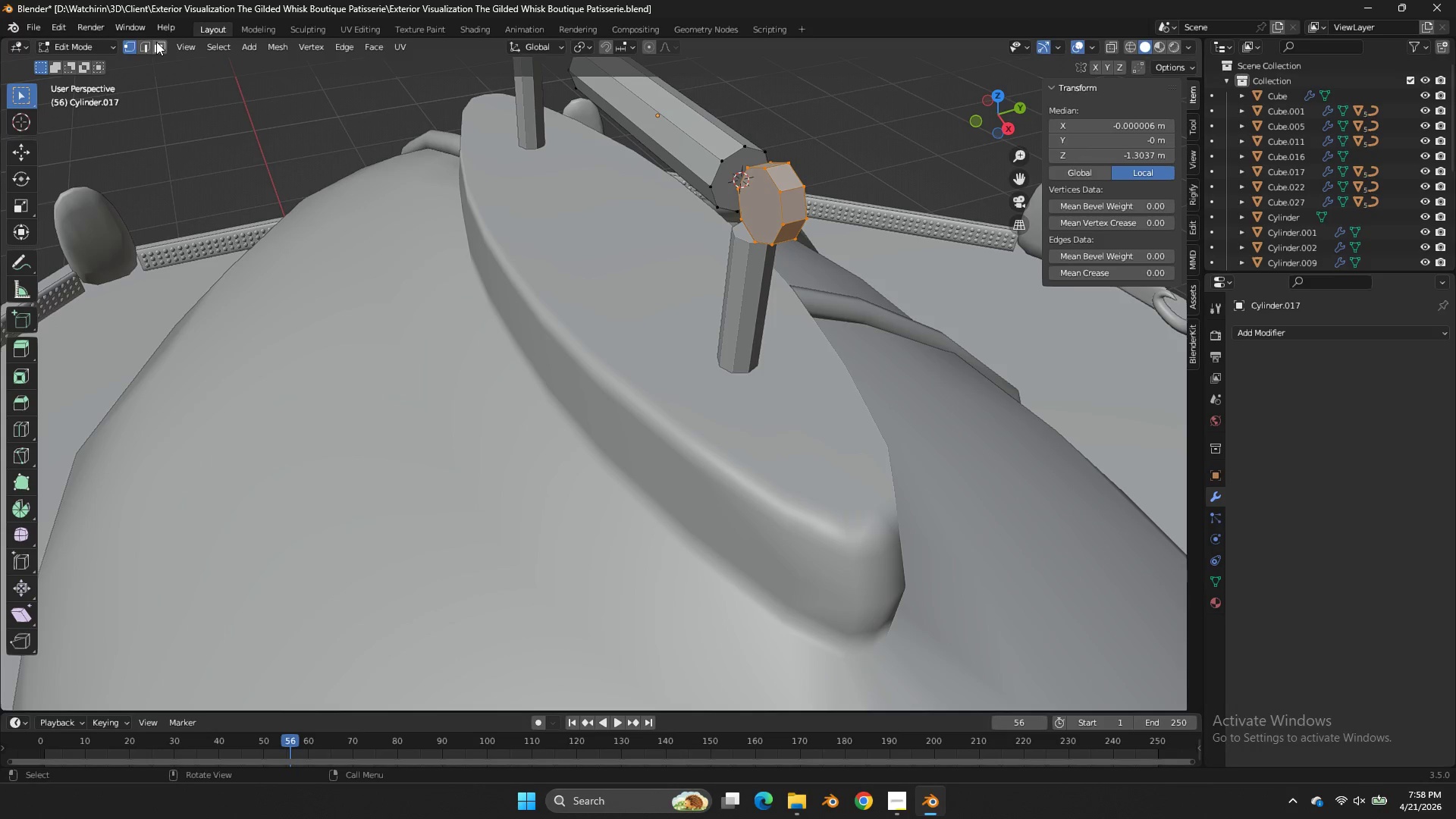 
left_click([156, 42])
 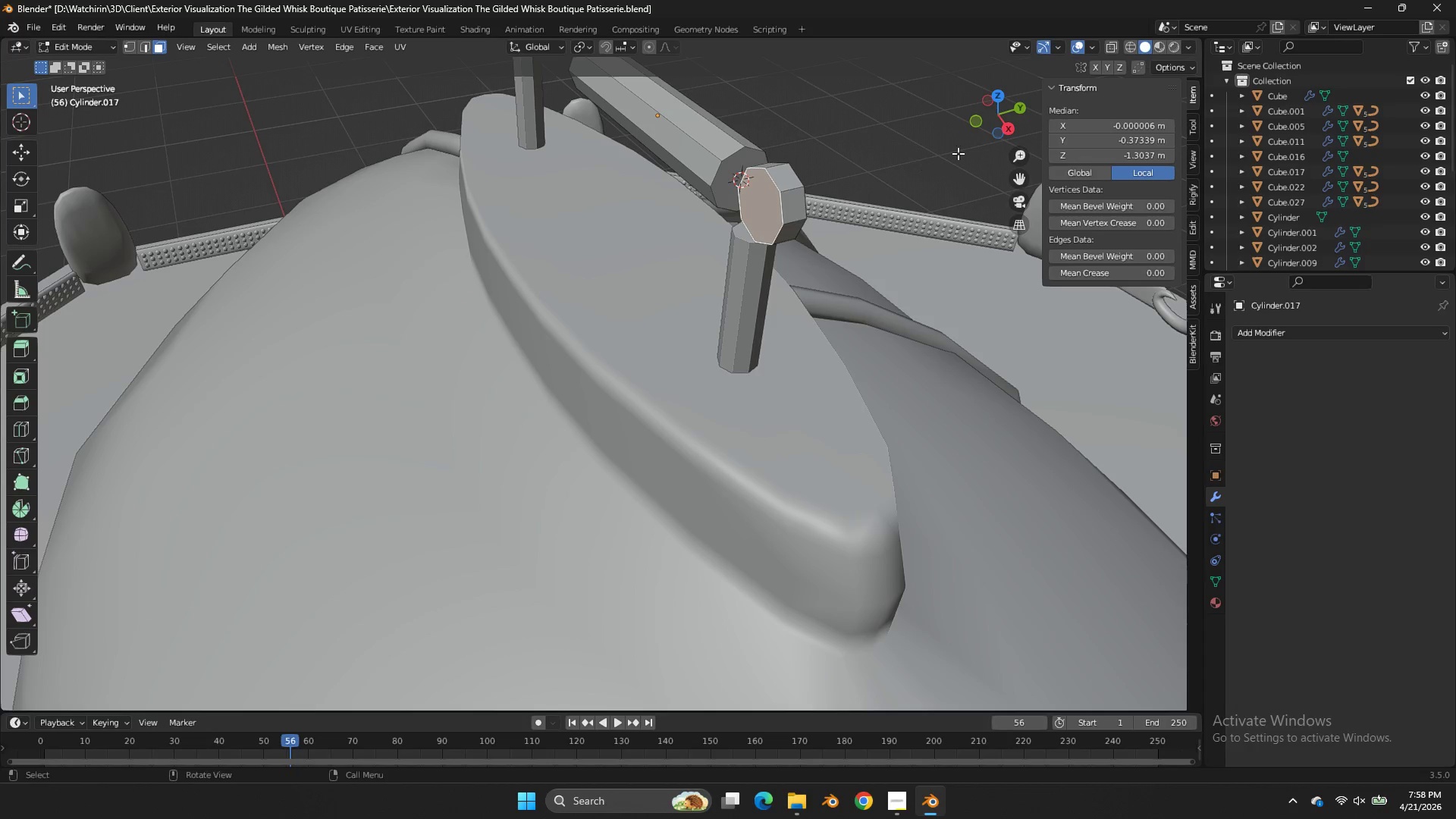 
left_click_drag(start_coordinate=[992, 125], to_coordinate=[880, 123])
 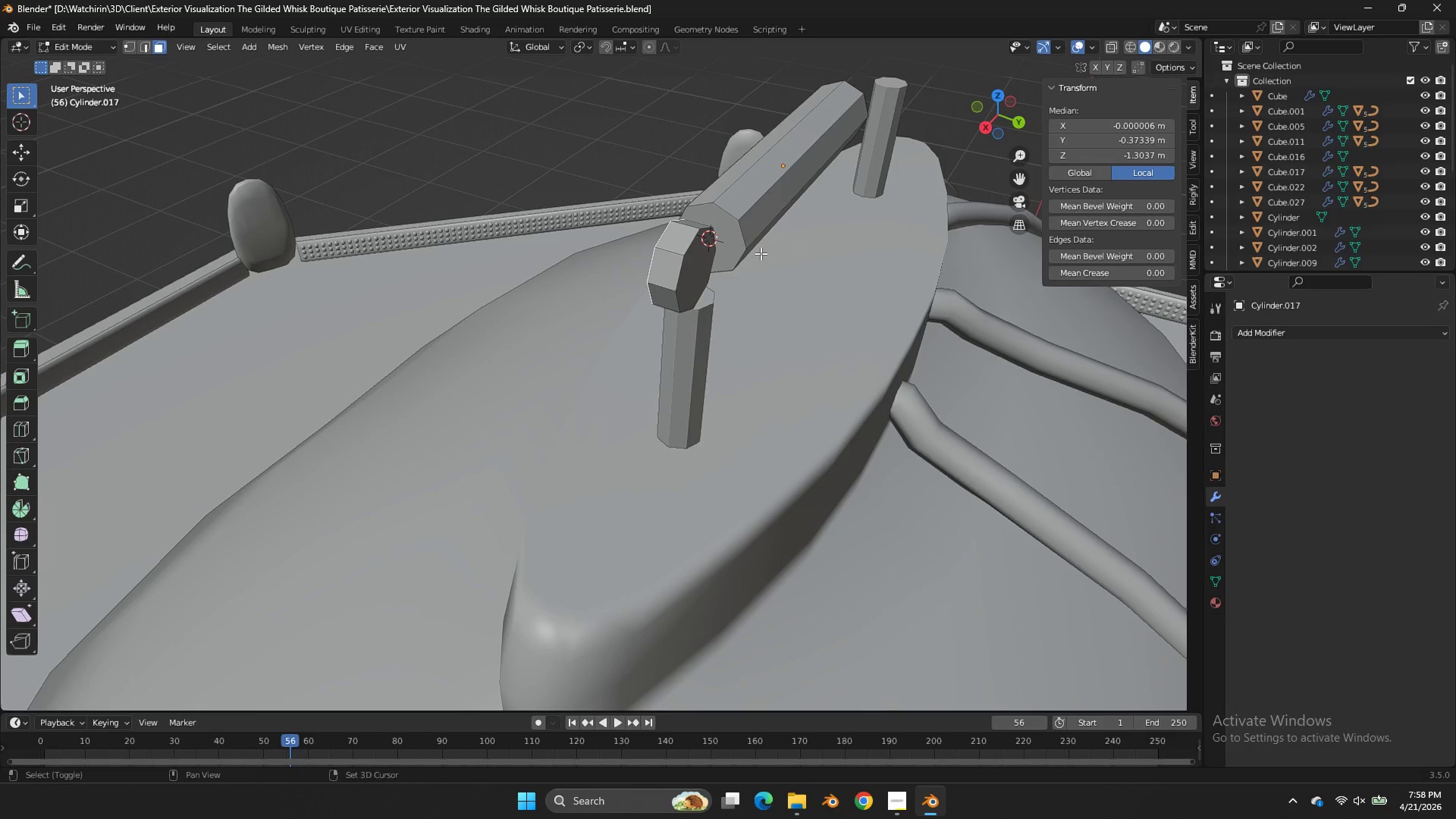 
hold_key(key=ShiftLeft, duration=0.61)
left_click([702, 268])
 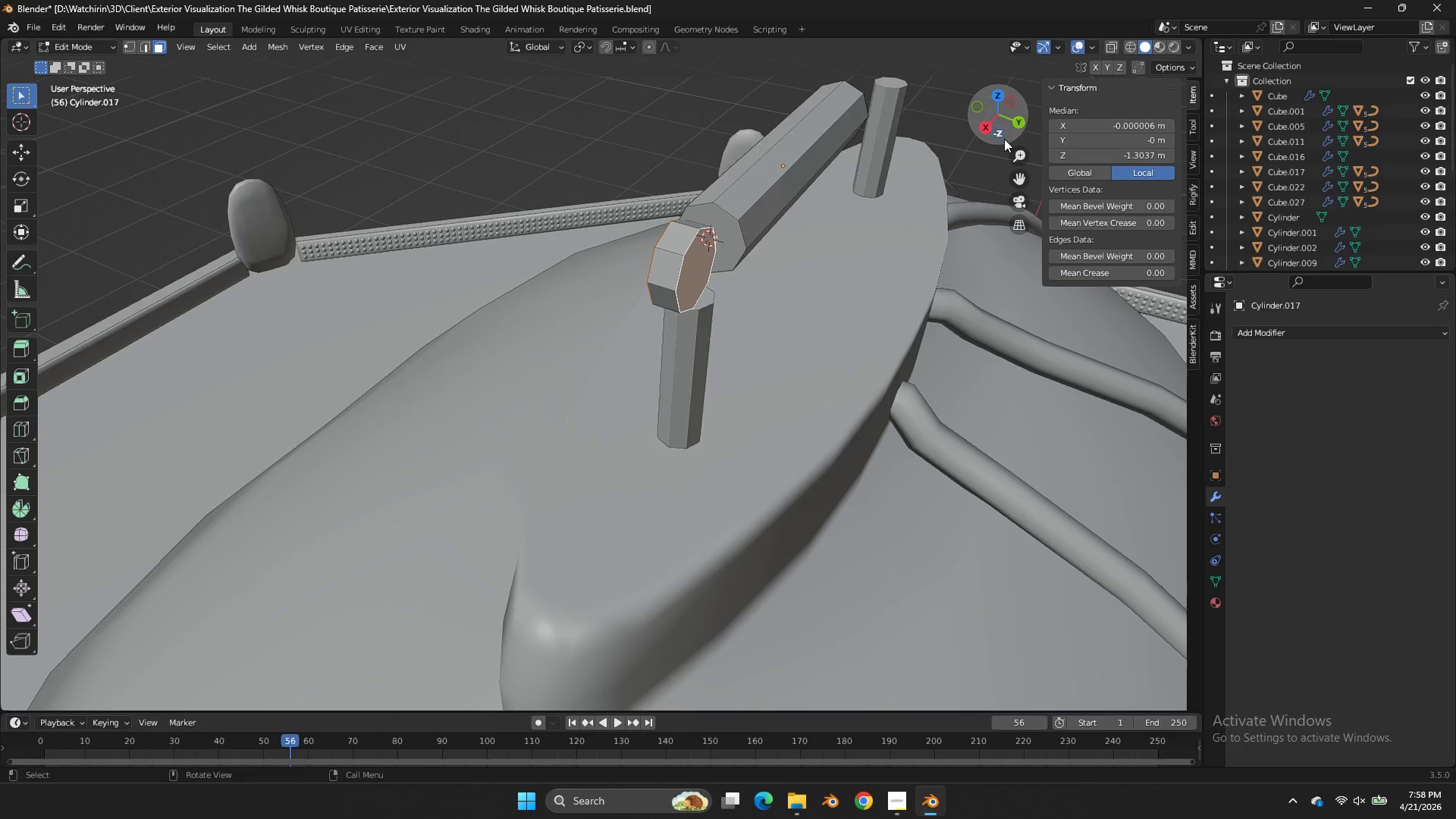 
left_click_drag(start_coordinate=[1005, 139], to_coordinate=[959, 143])
 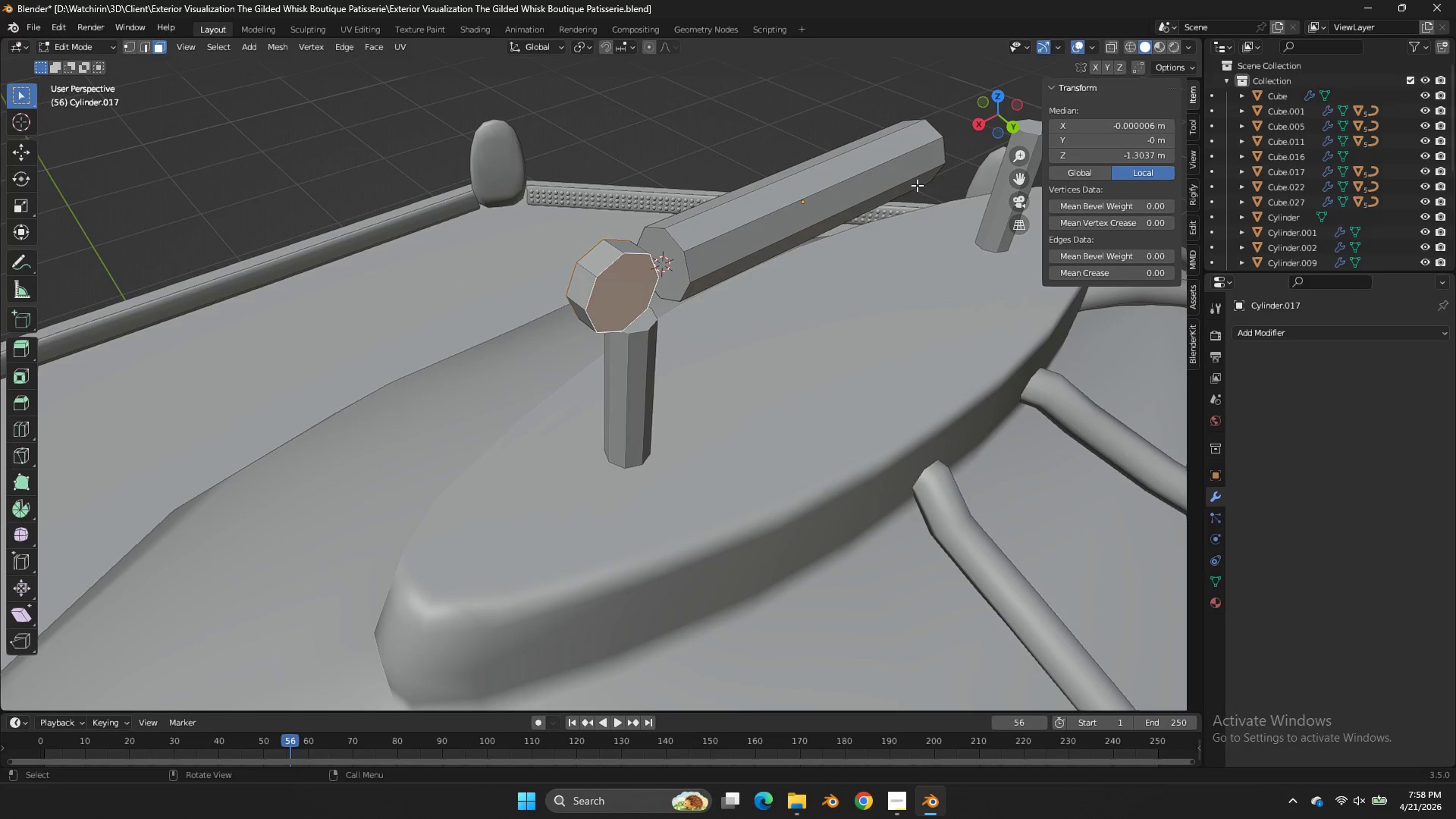 
key(I)
 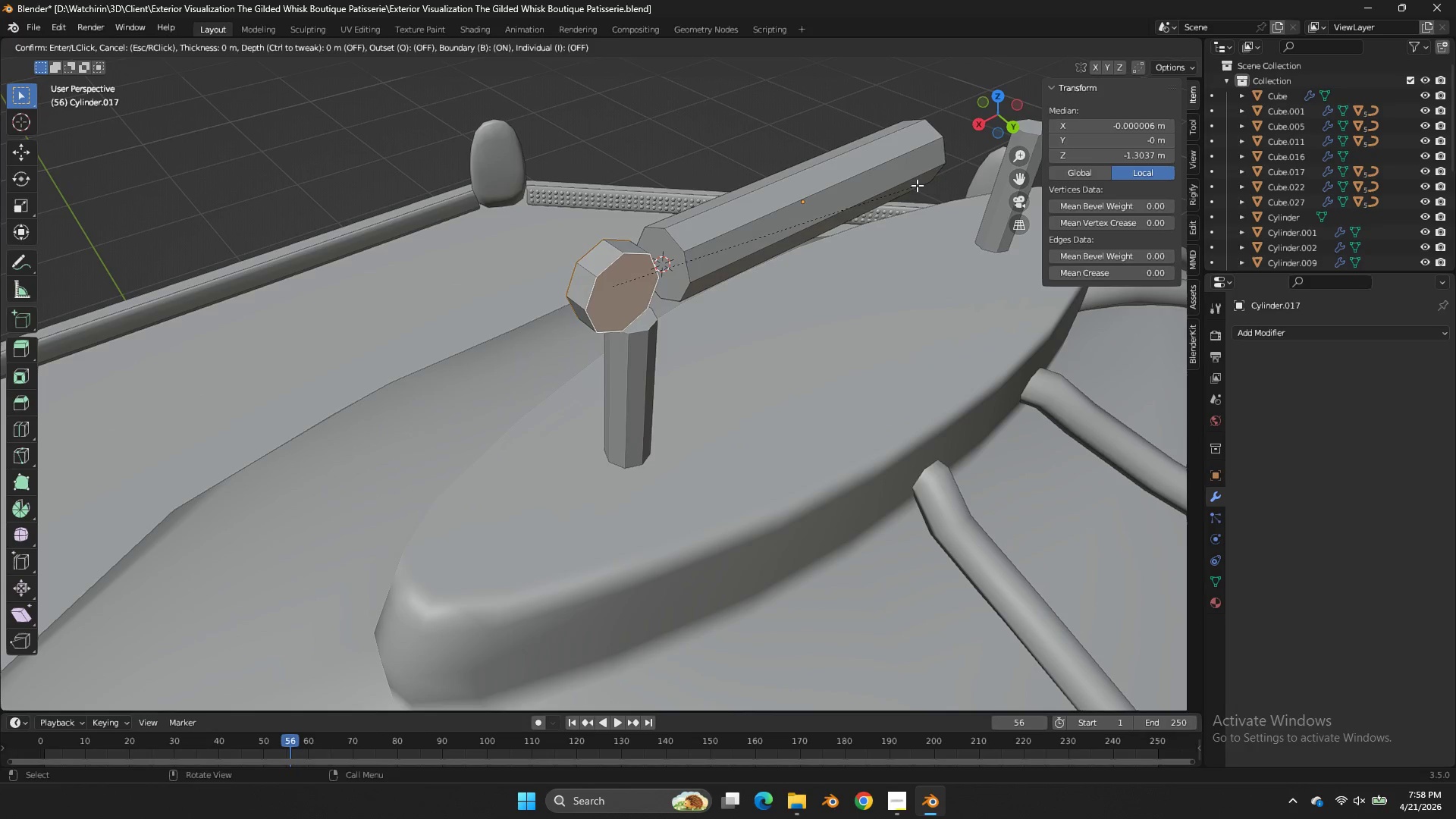 
hold_key(key=ShiftLeft, duration=1.56)
 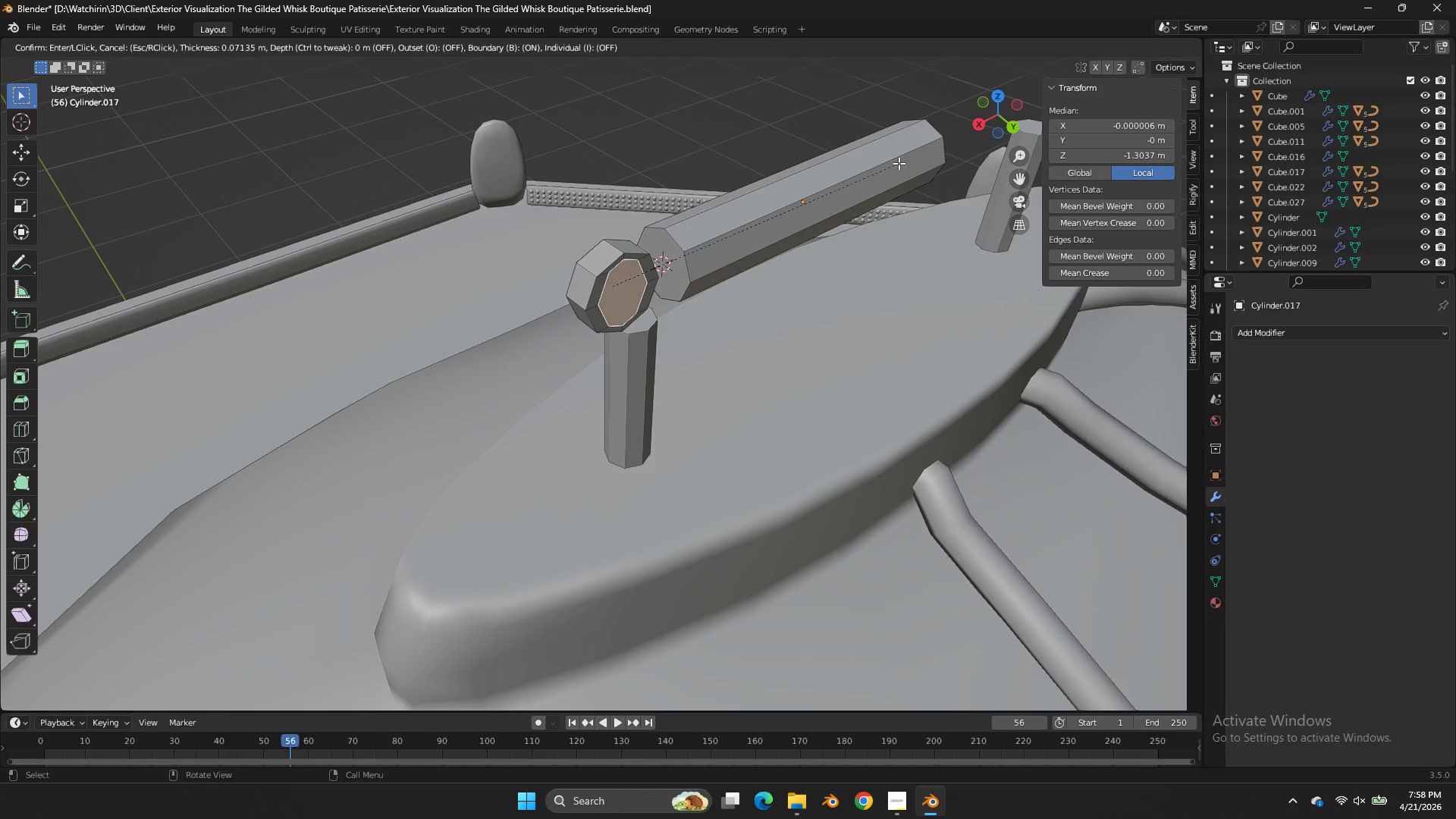 
hold_key(key=ShiftLeft, duration=0.59)
left_click([893, 162])
 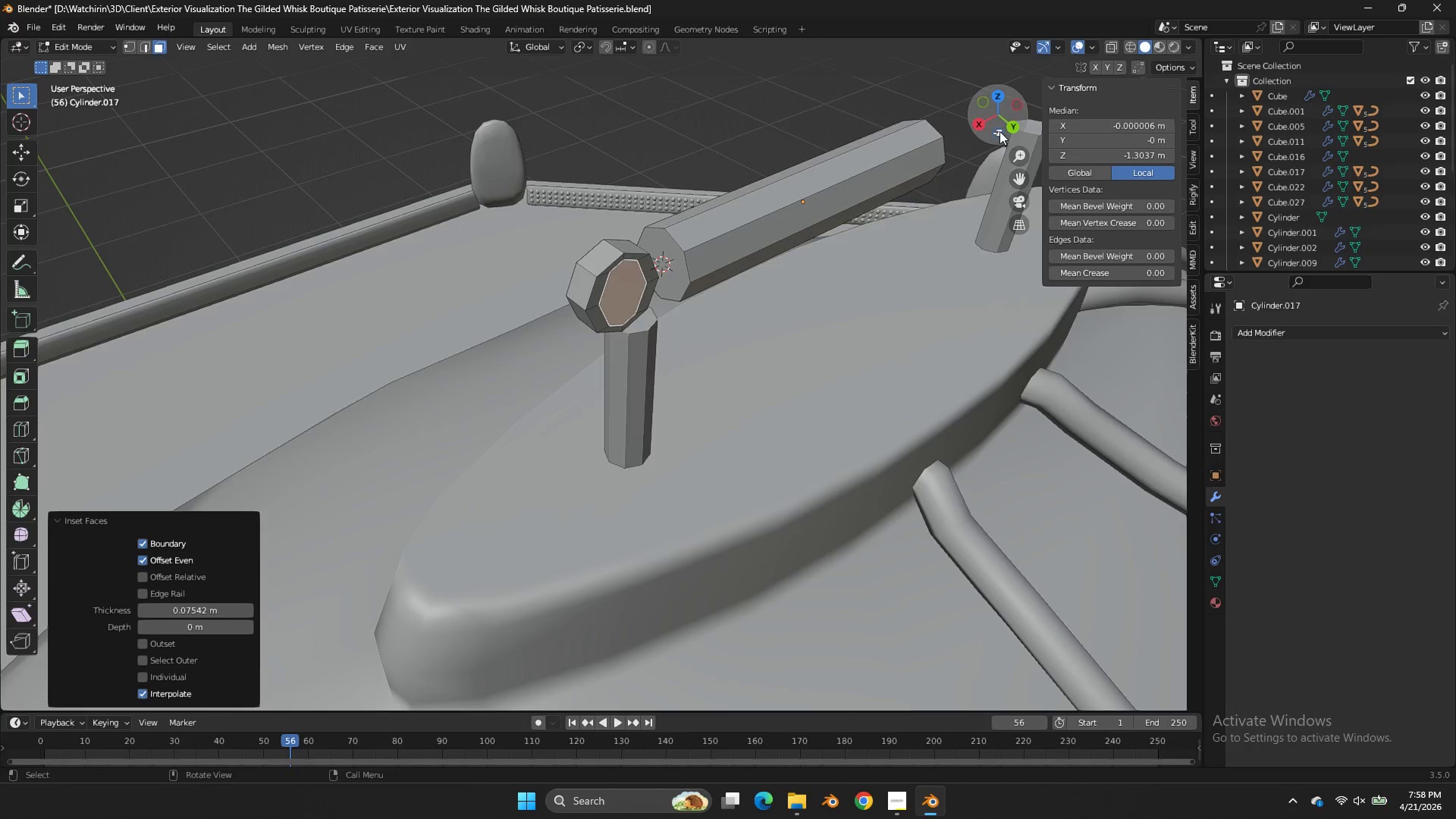 
left_click_drag(start_coordinate=[999, 131], to_coordinate=[969, 110])
 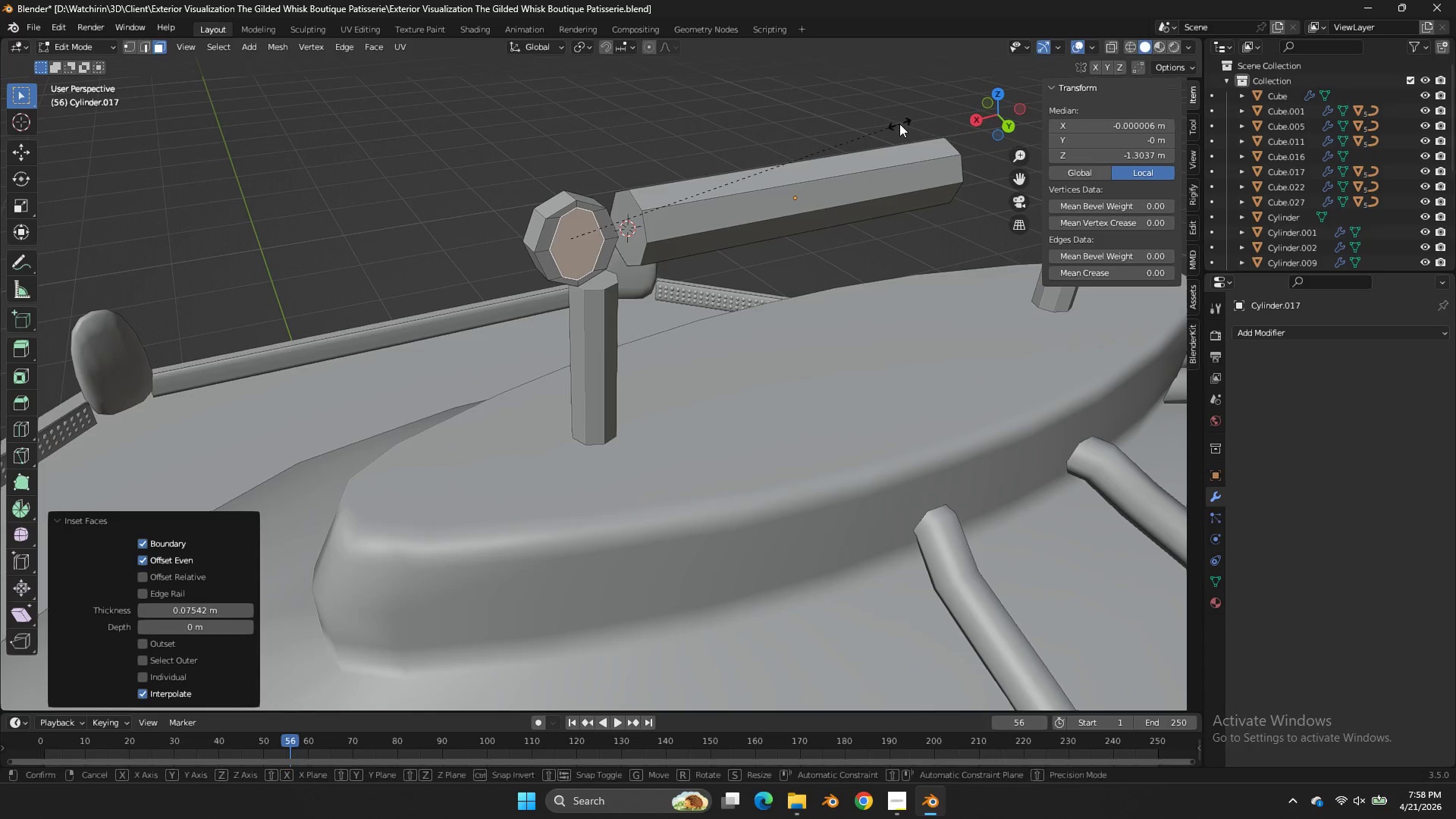 
type(sz)
 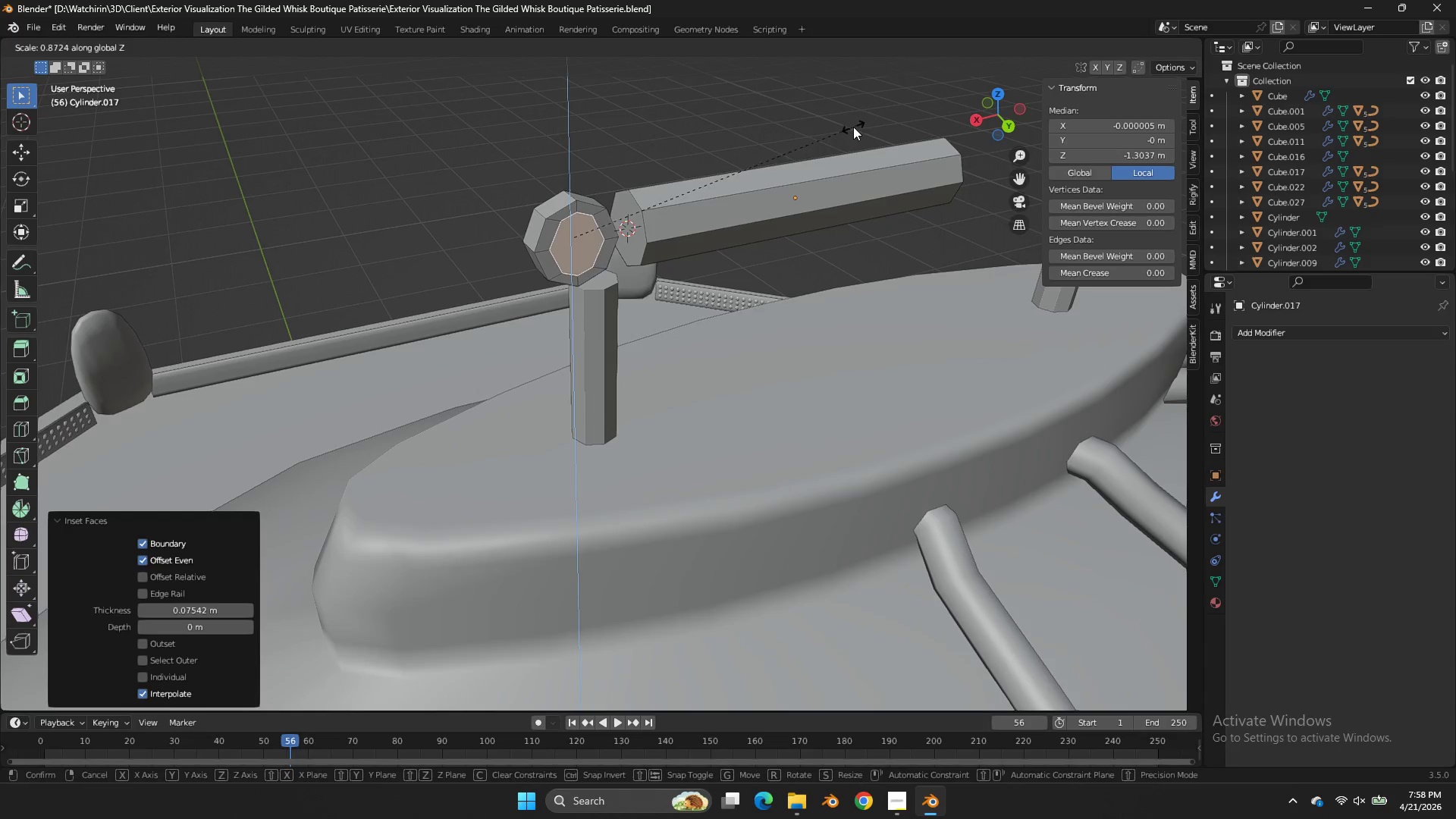 
left_click([852, 127])
 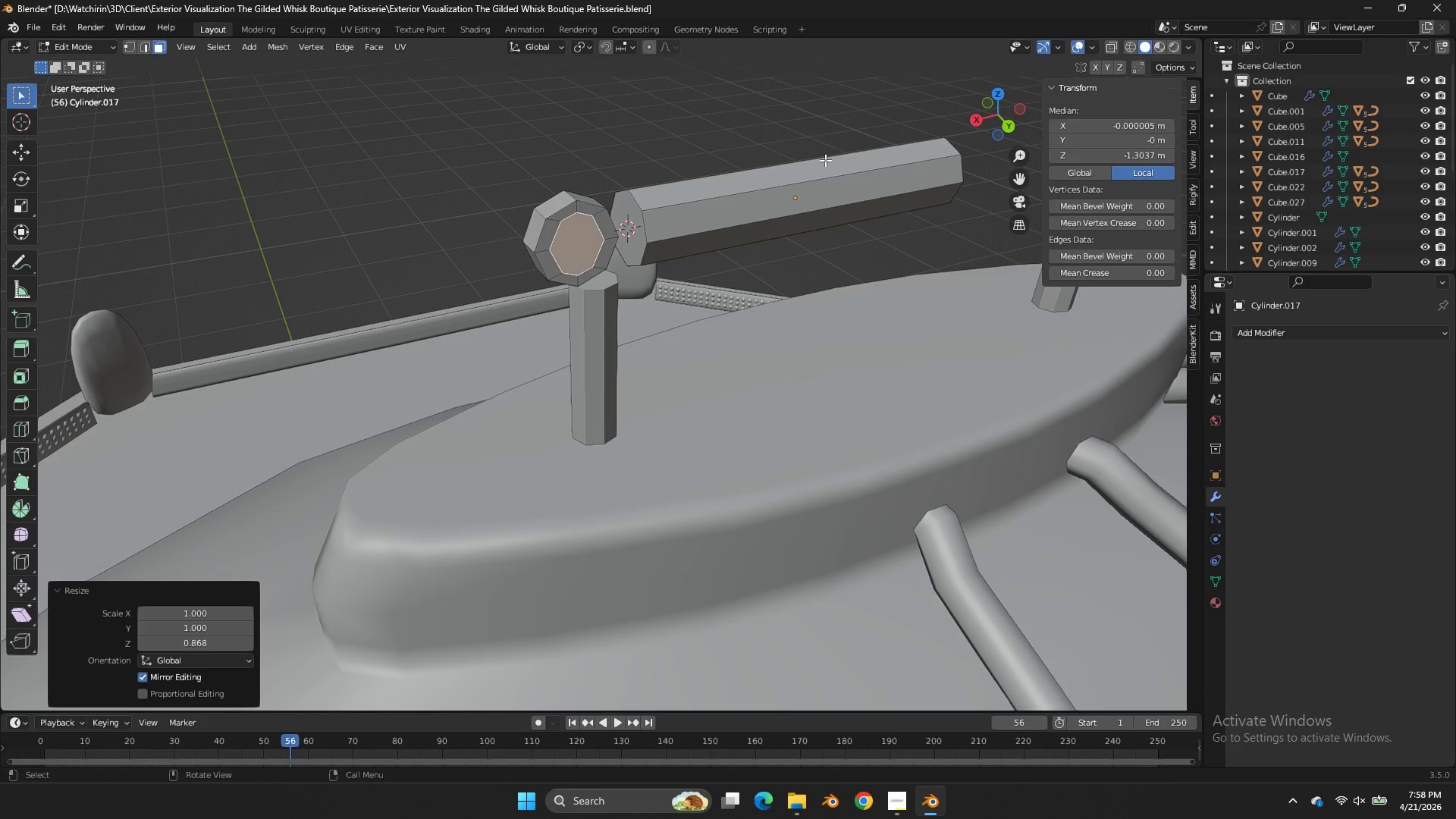 
key(X)
 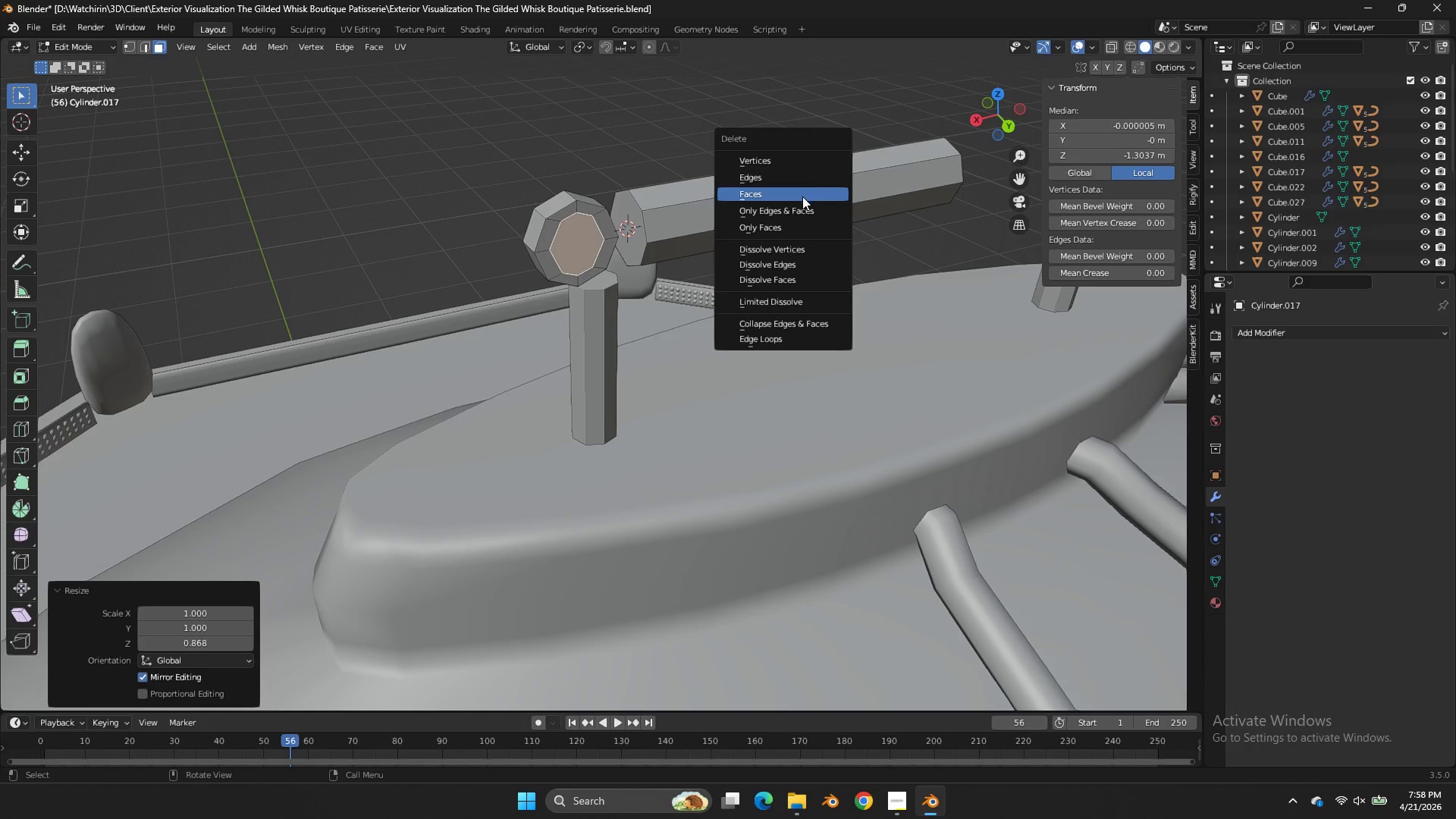 
left_click([802, 196])
 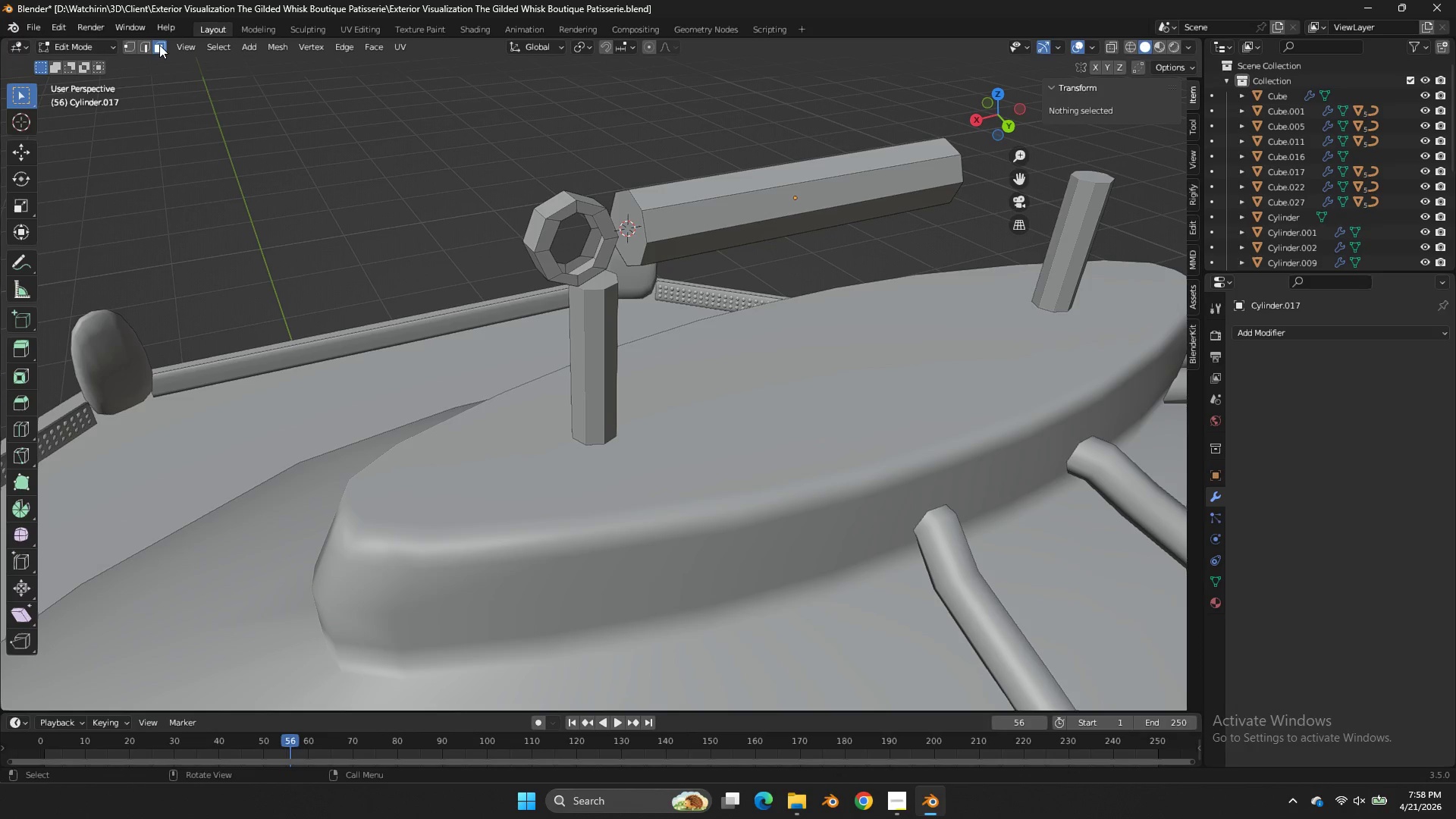 
left_click([146, 42])
 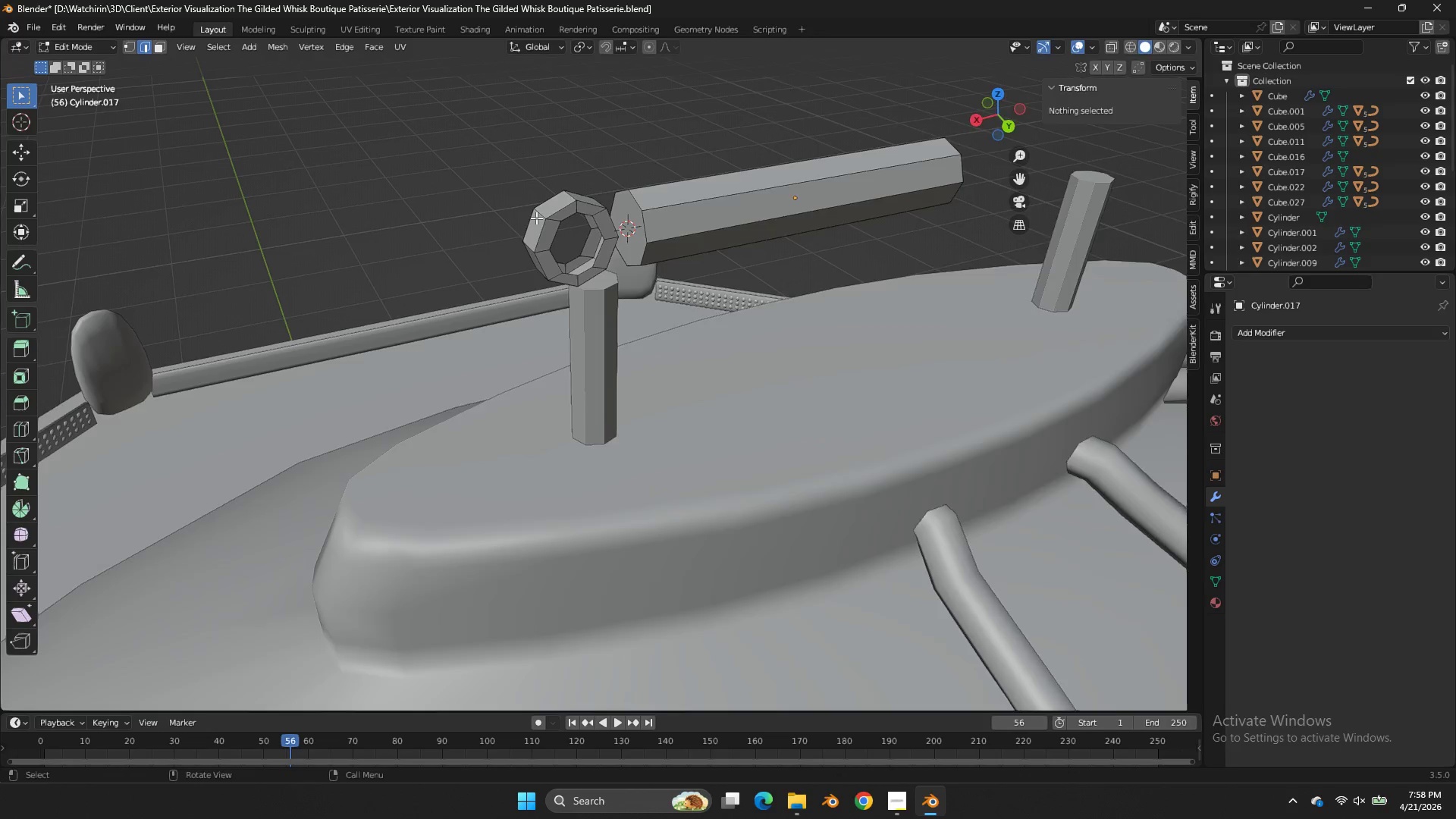 
scroll: coordinate [536, 218], scroll_direction: up, amount: 1.0
 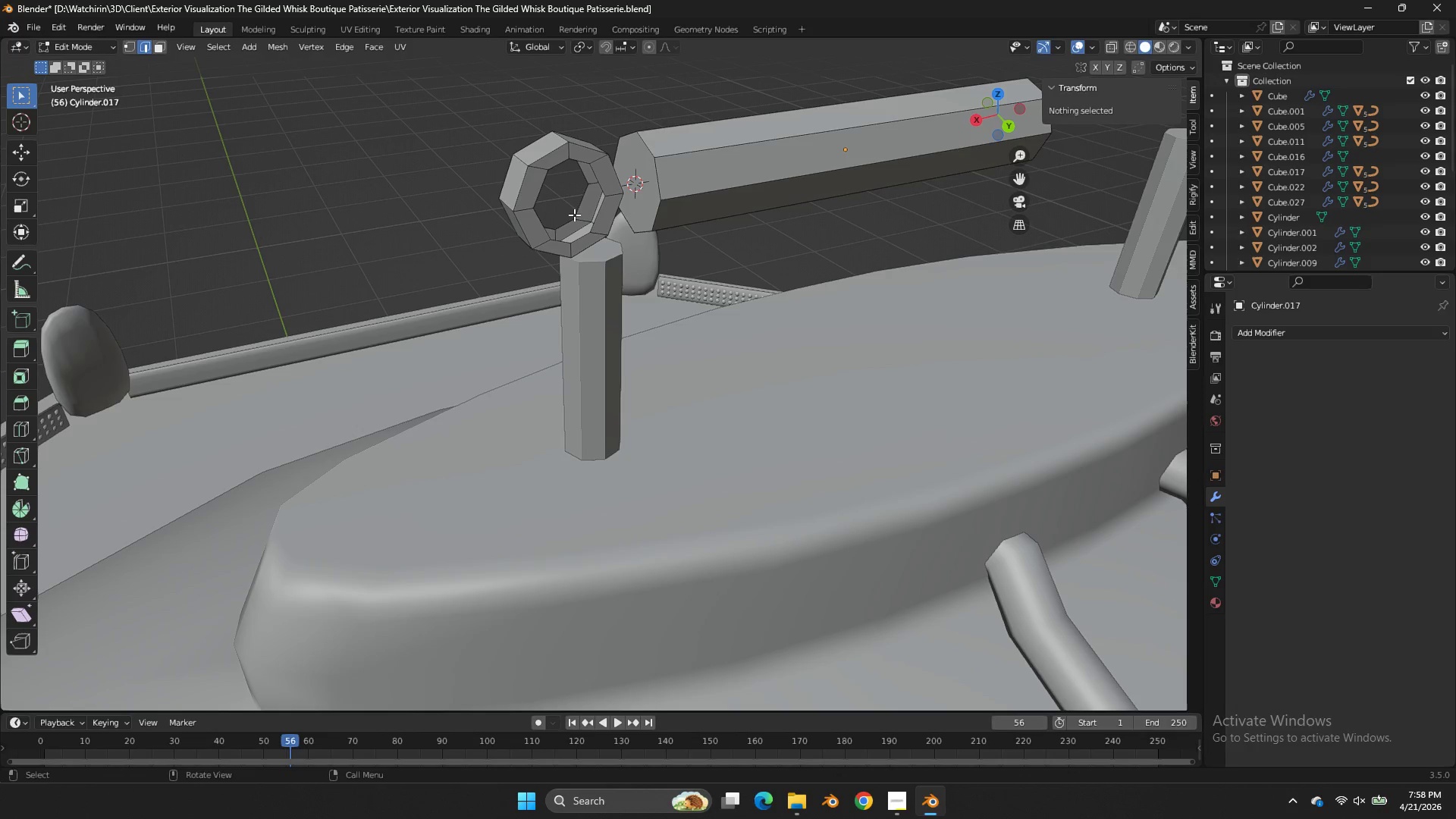 
left_click([574, 215])
 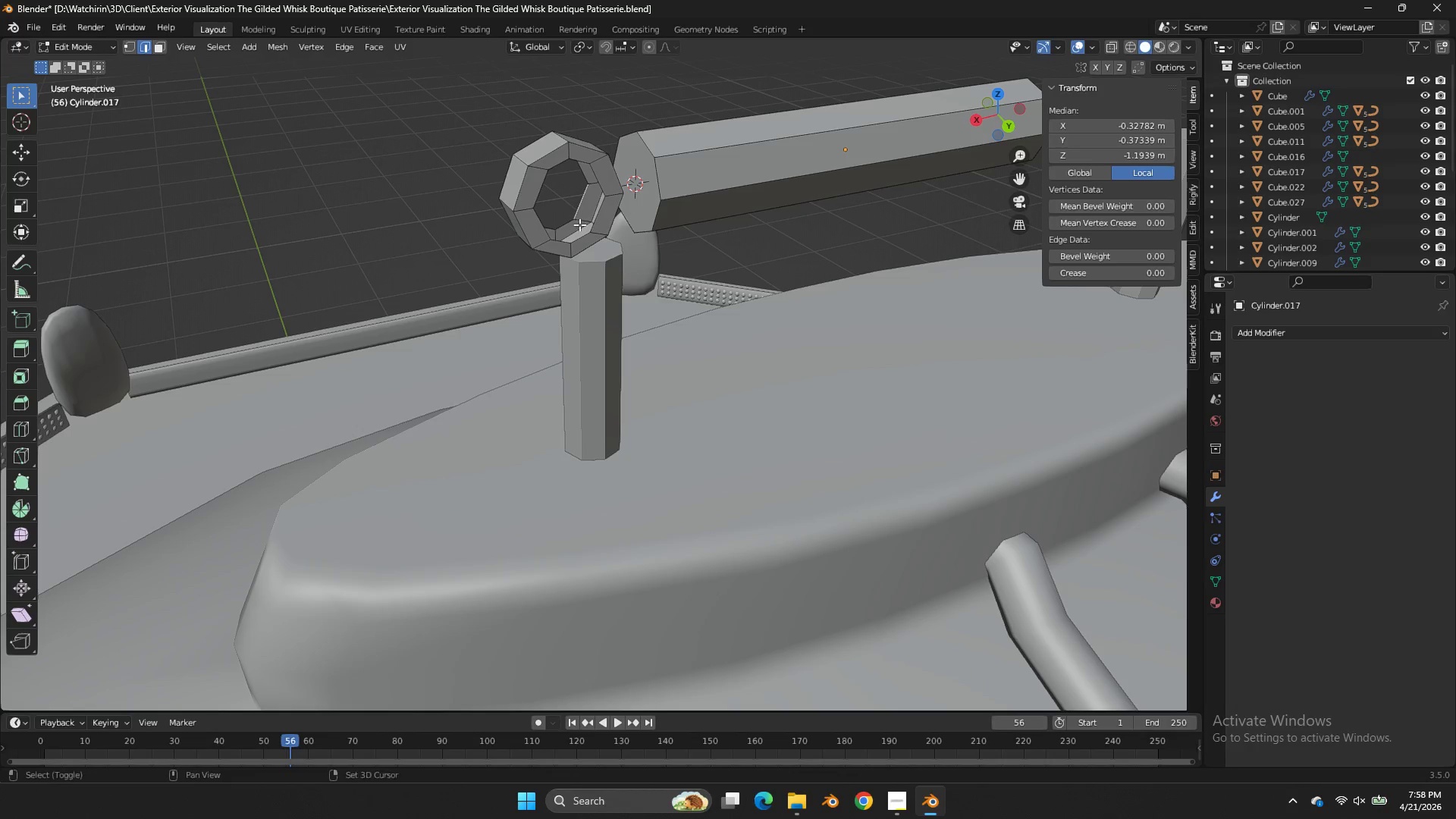 
key(Shift+ShiftLeft)
 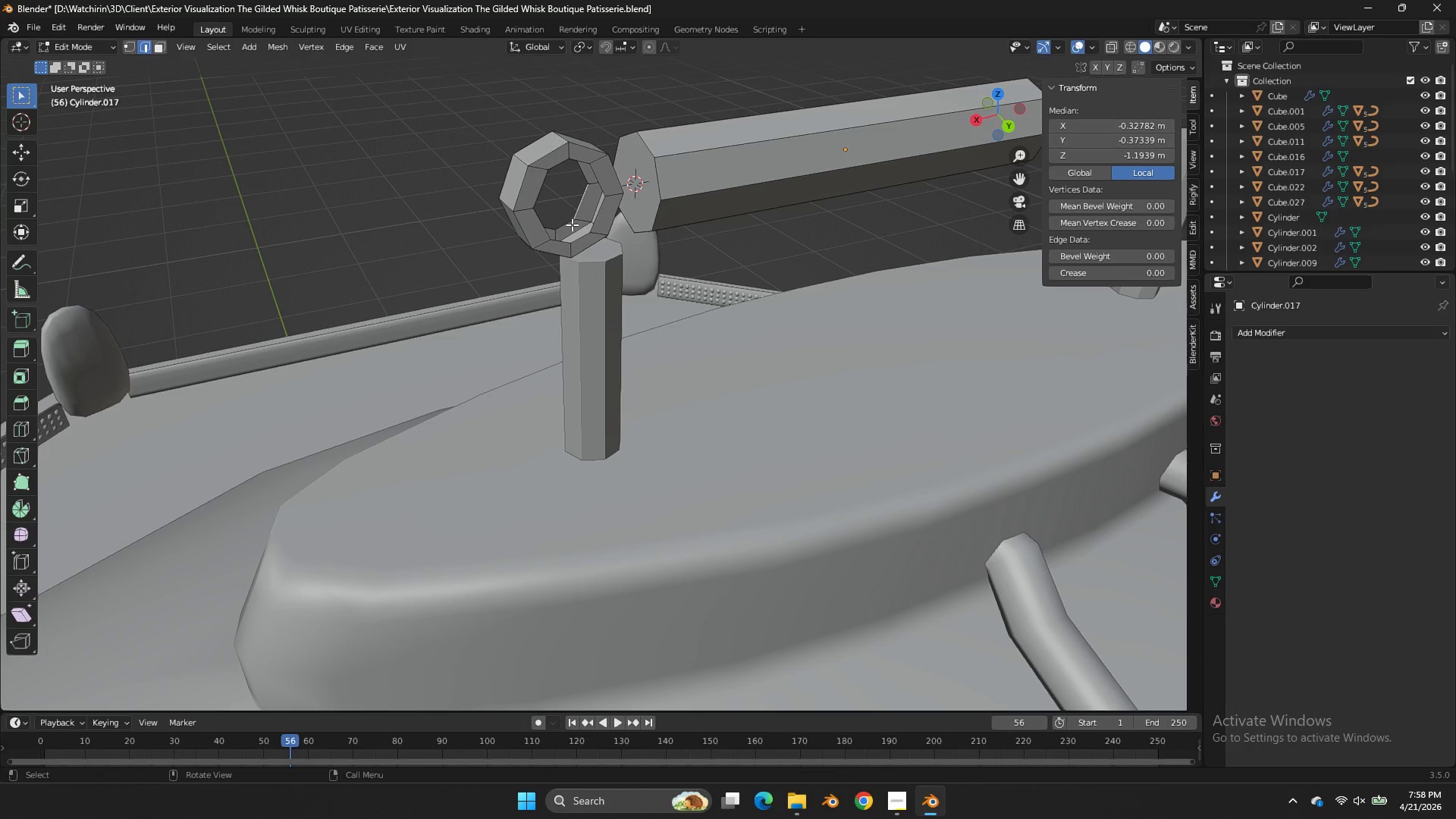 
left_click([572, 224])
 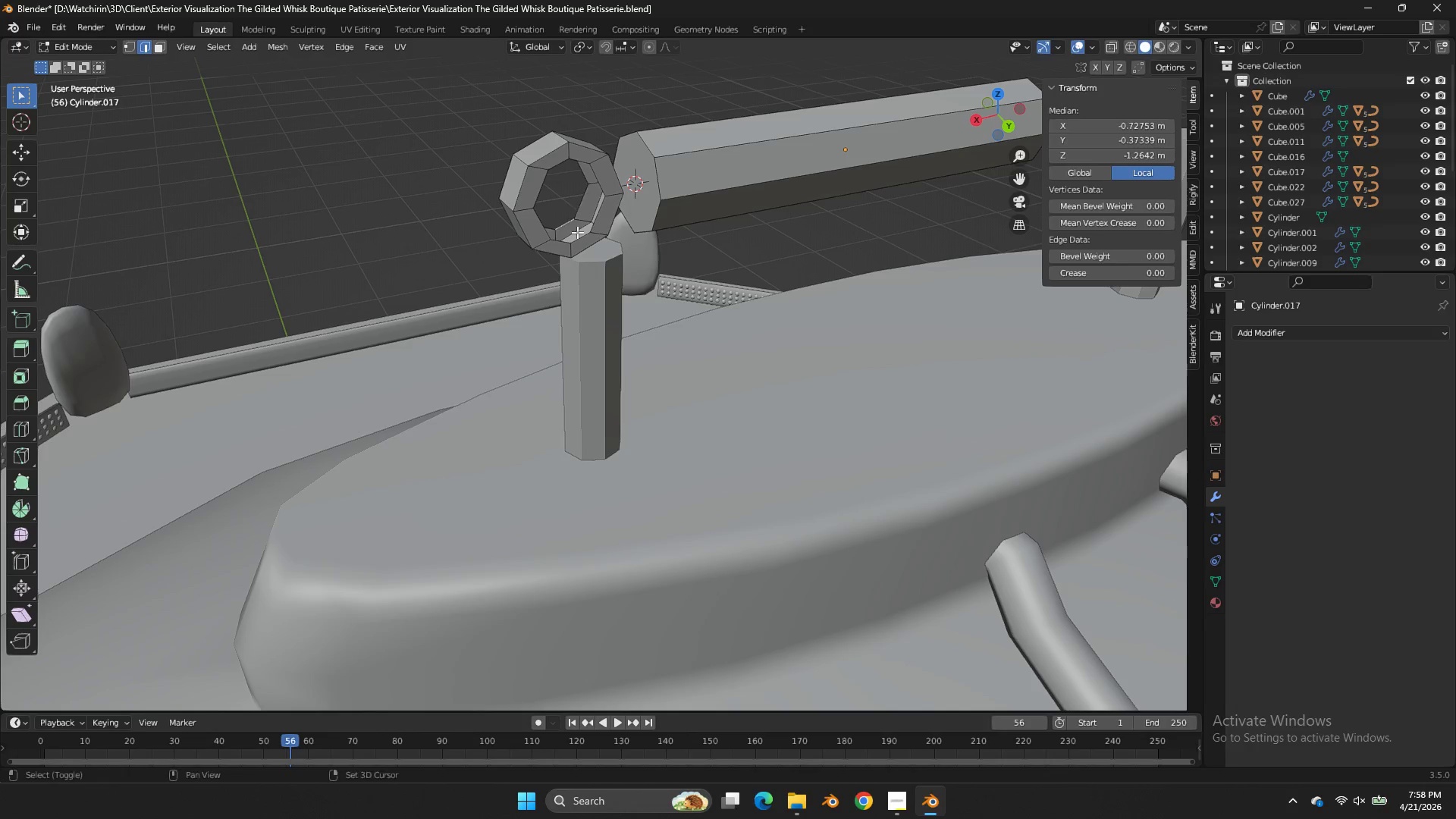 
hold_key(key=ShiftLeft, duration=0.34)
double_click([579, 236])
 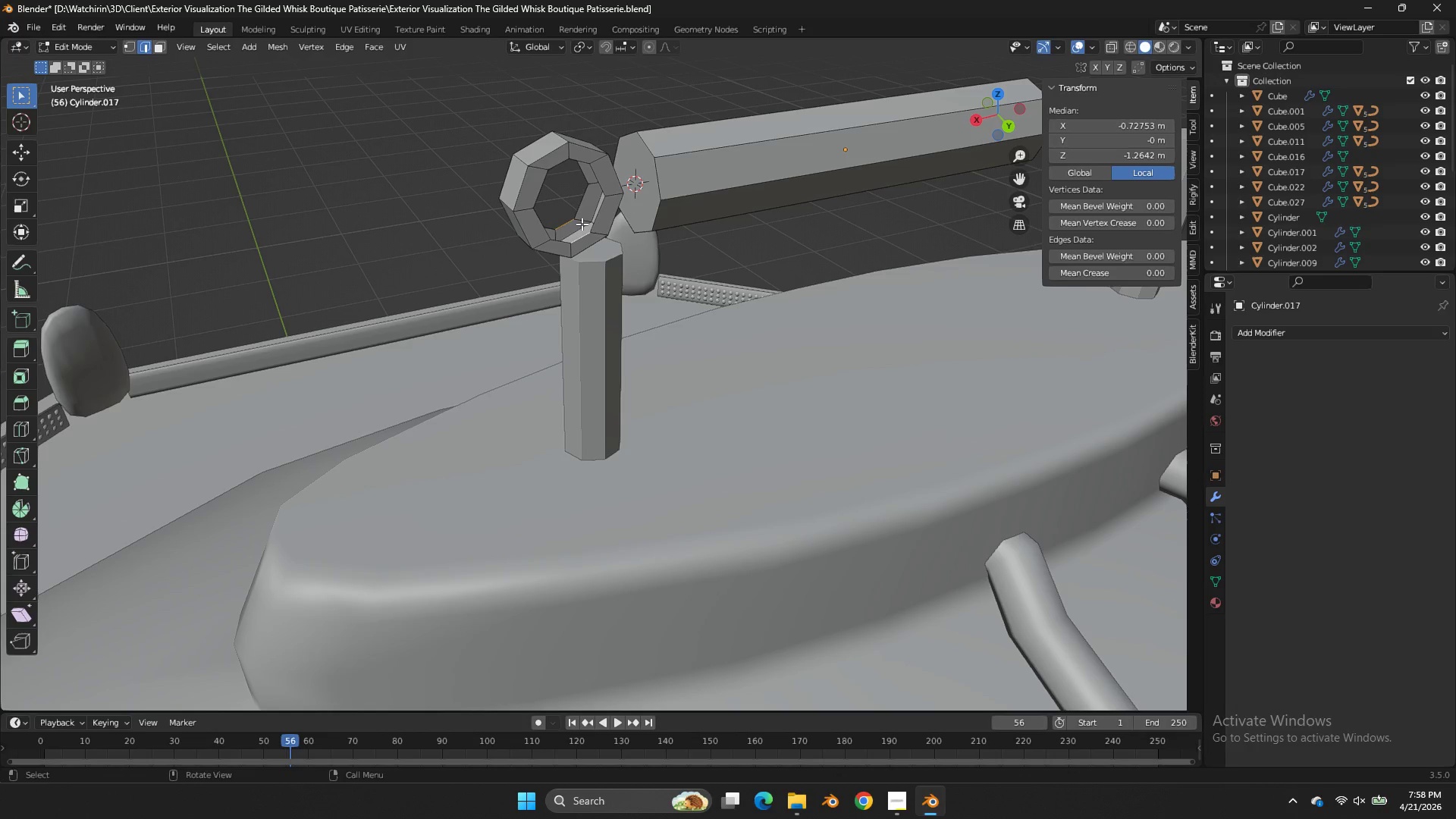 
key(F)
 